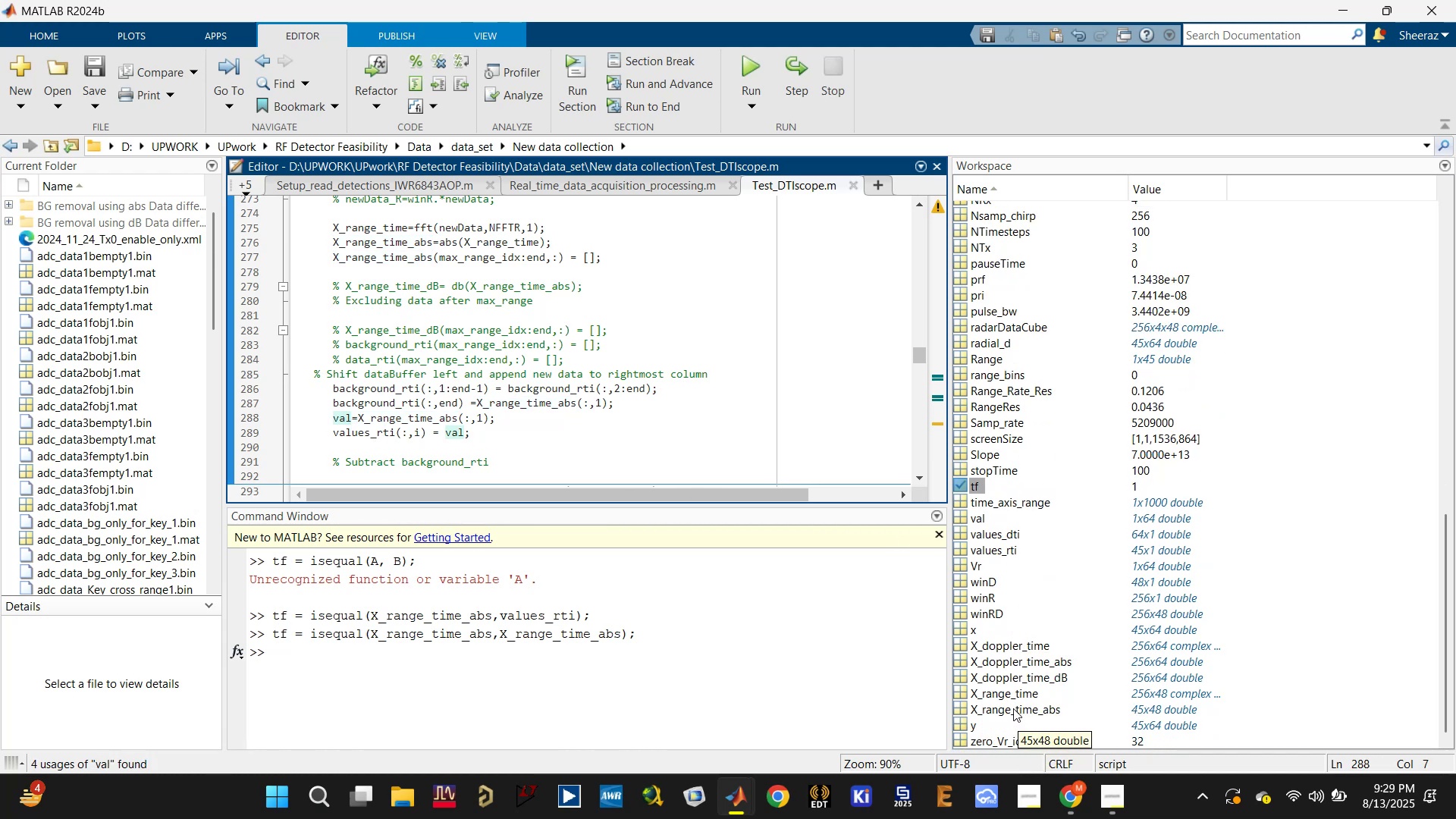 
wait(5.66)
 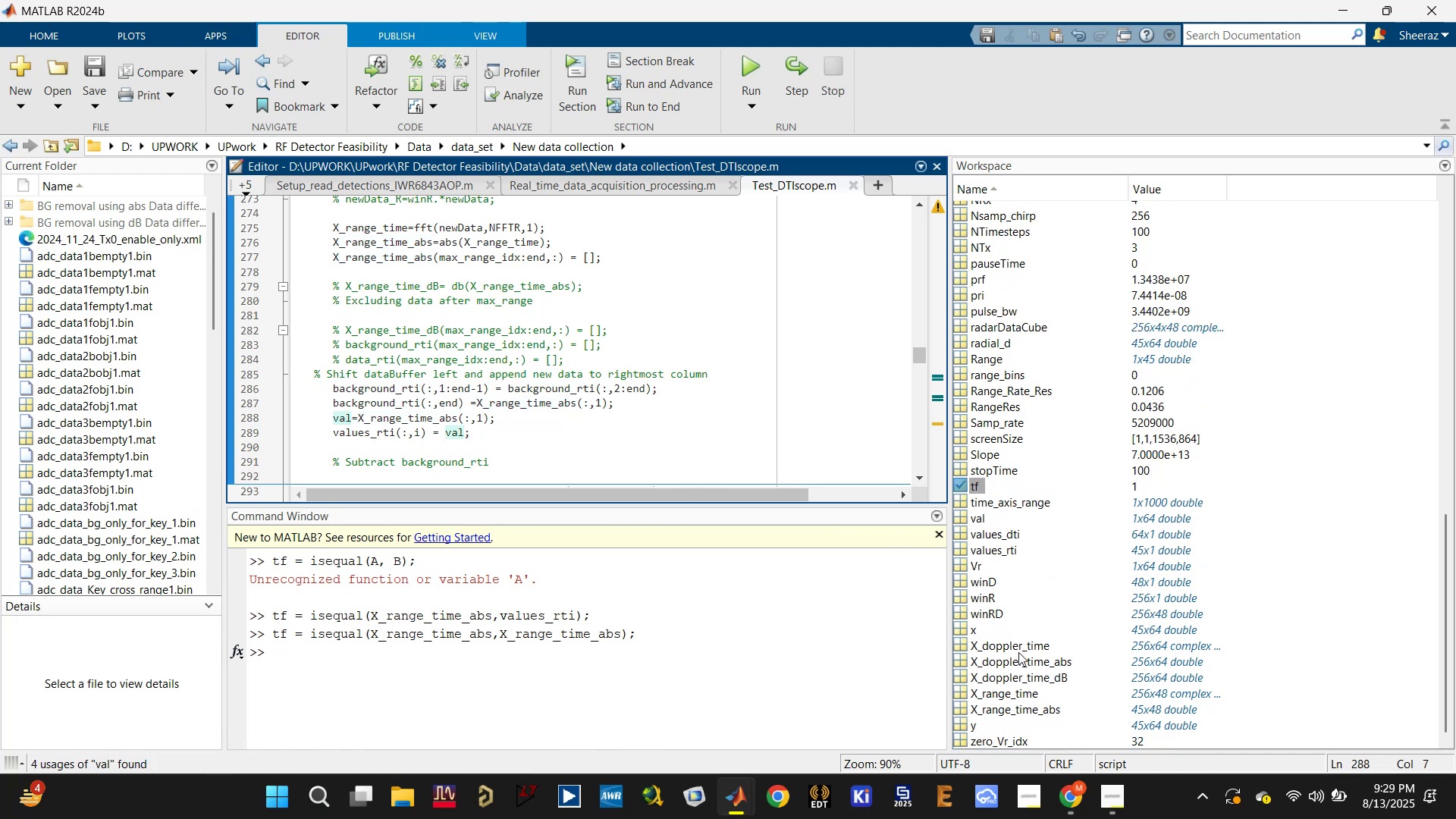 
left_click([1013, 708])
 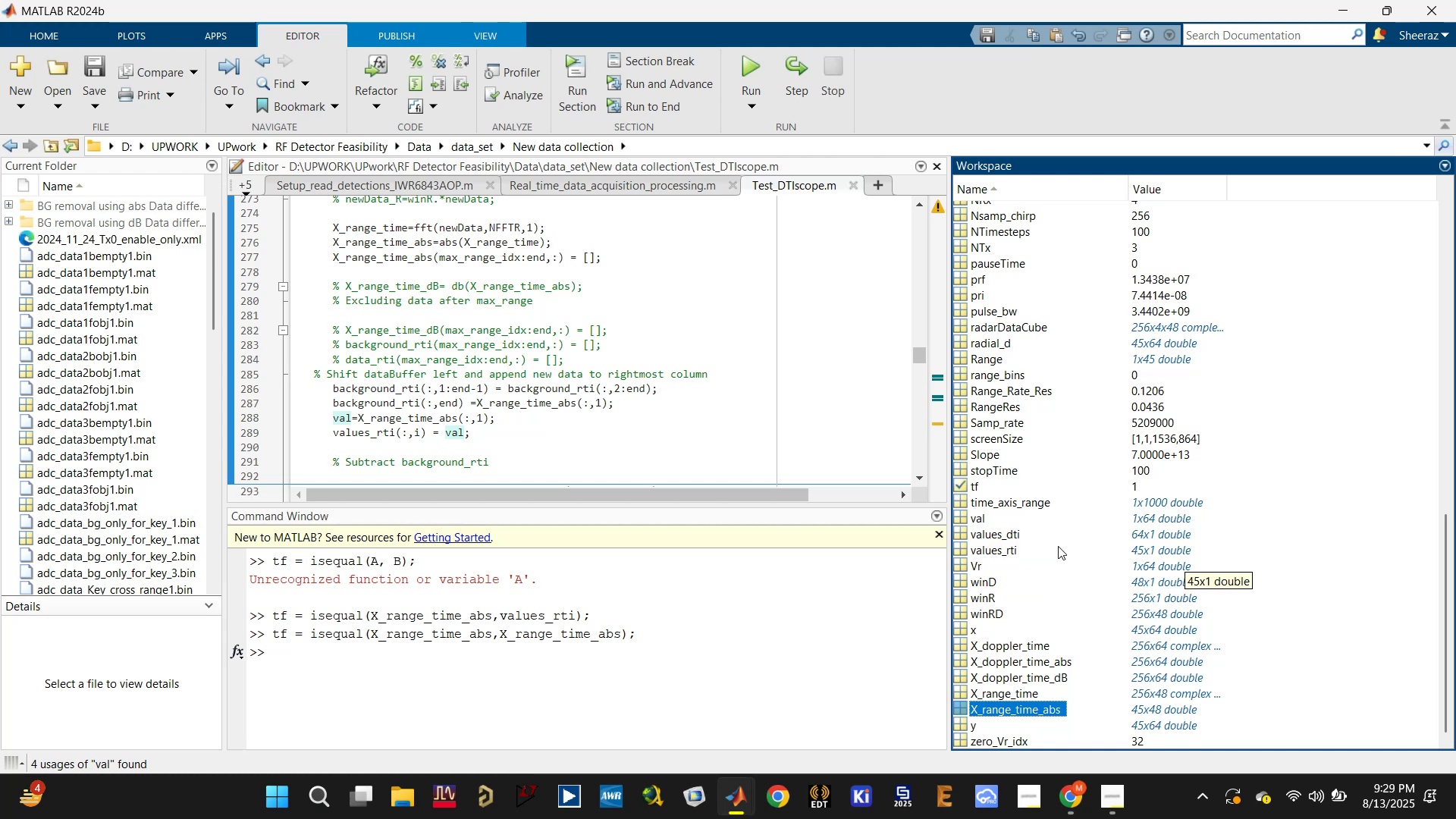 
wait(15.51)
 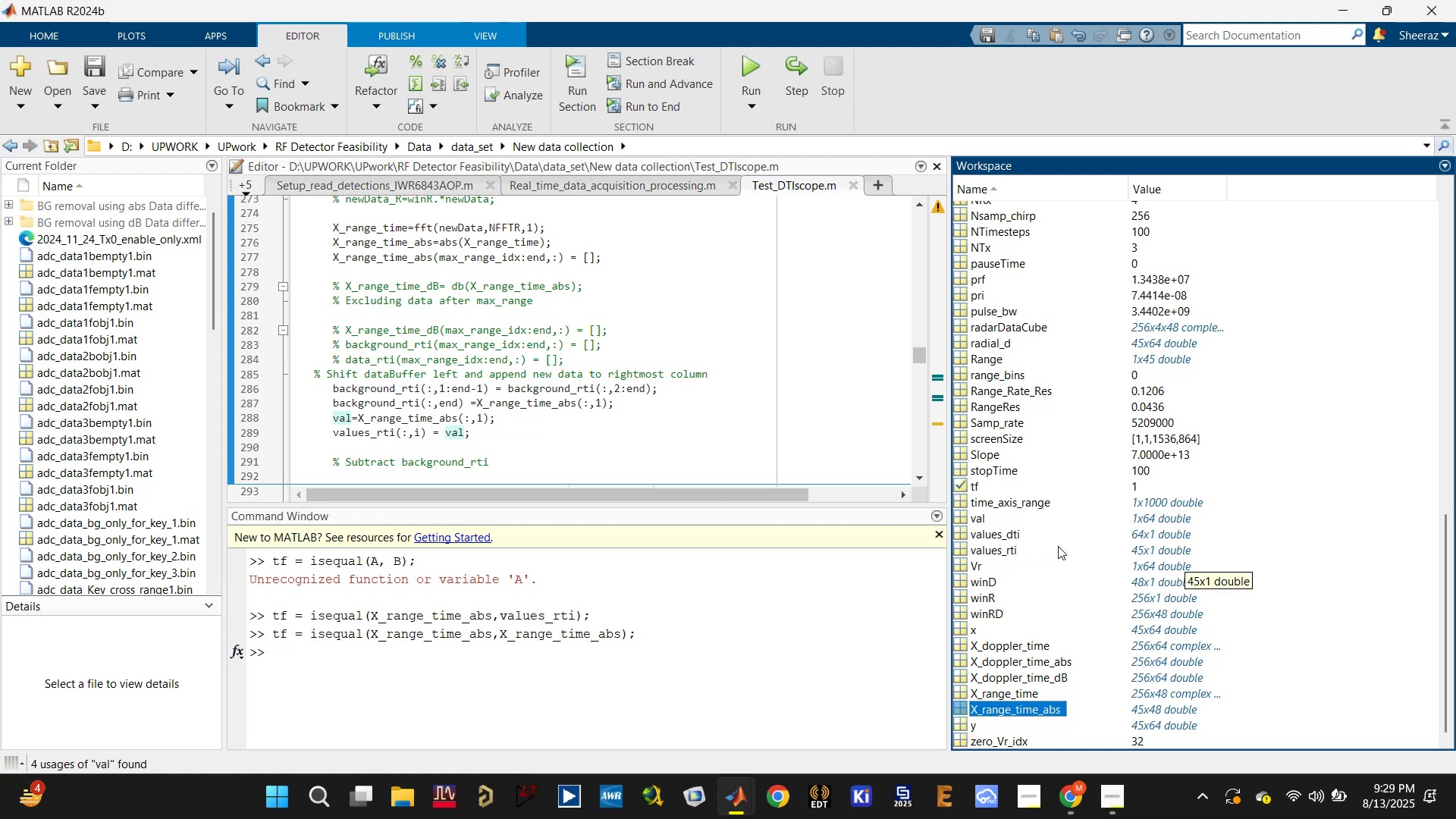 
double_click([1021, 713])
 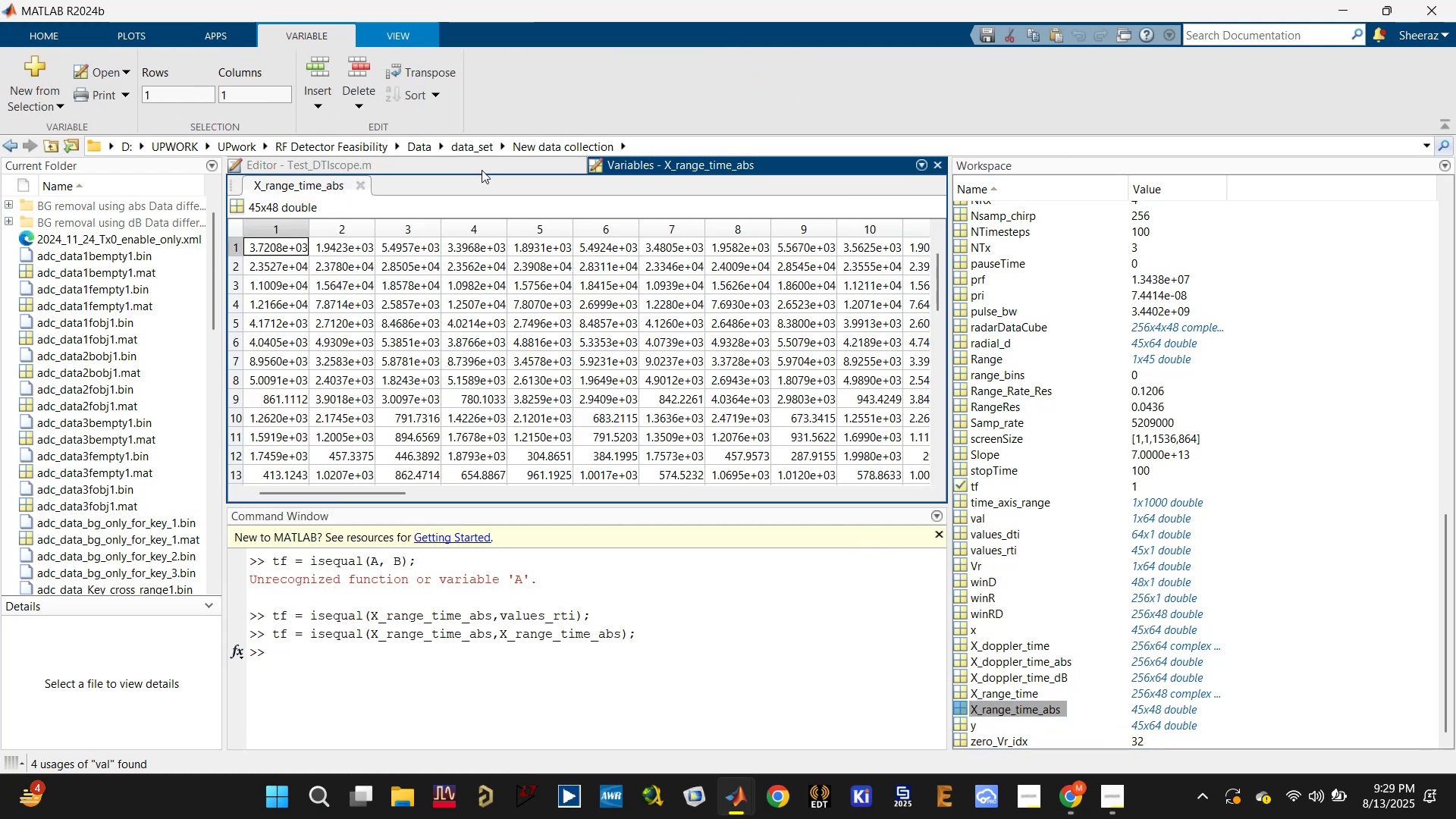 
left_click([482, 171])
 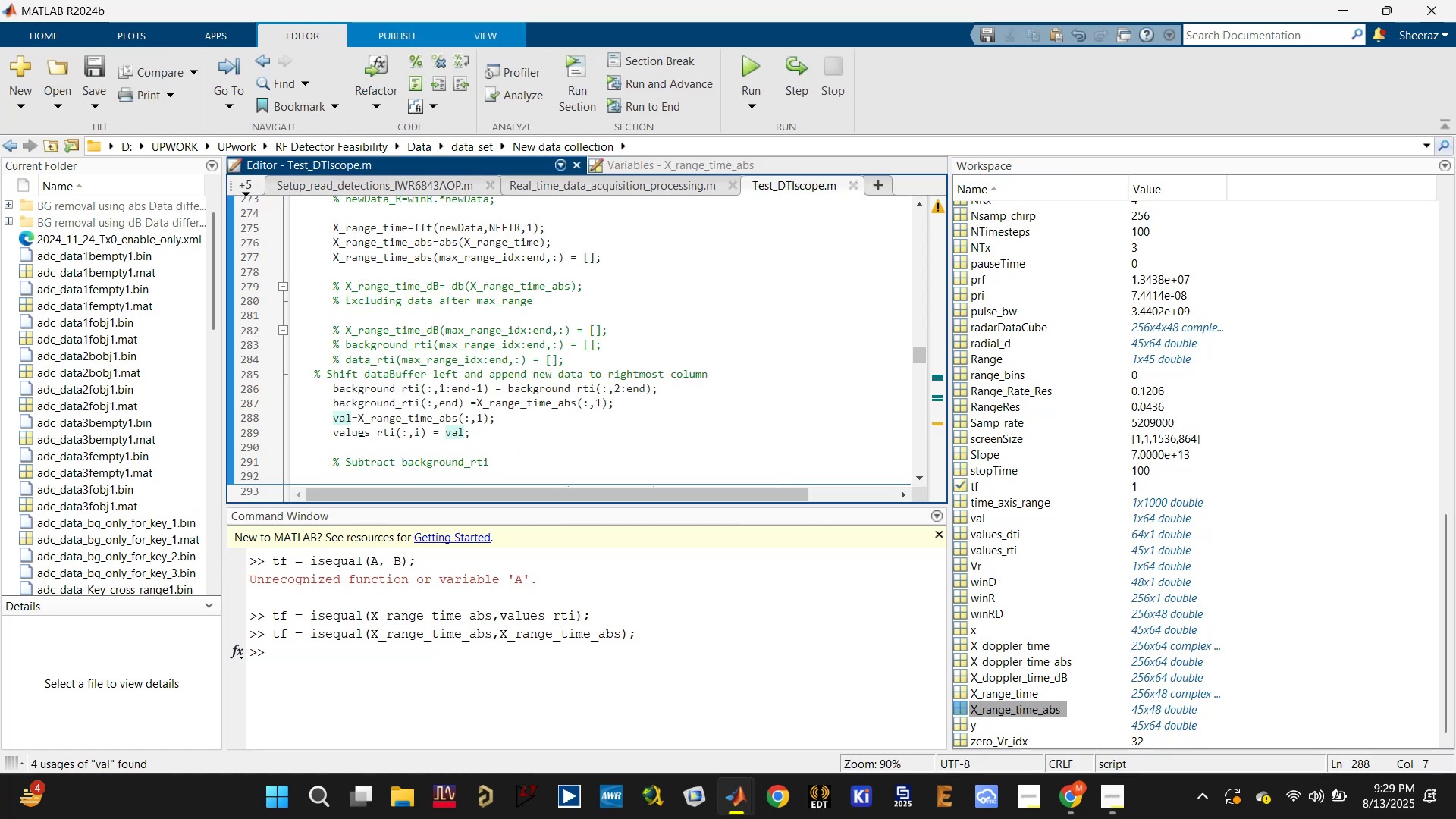 
left_click([444, 411])
 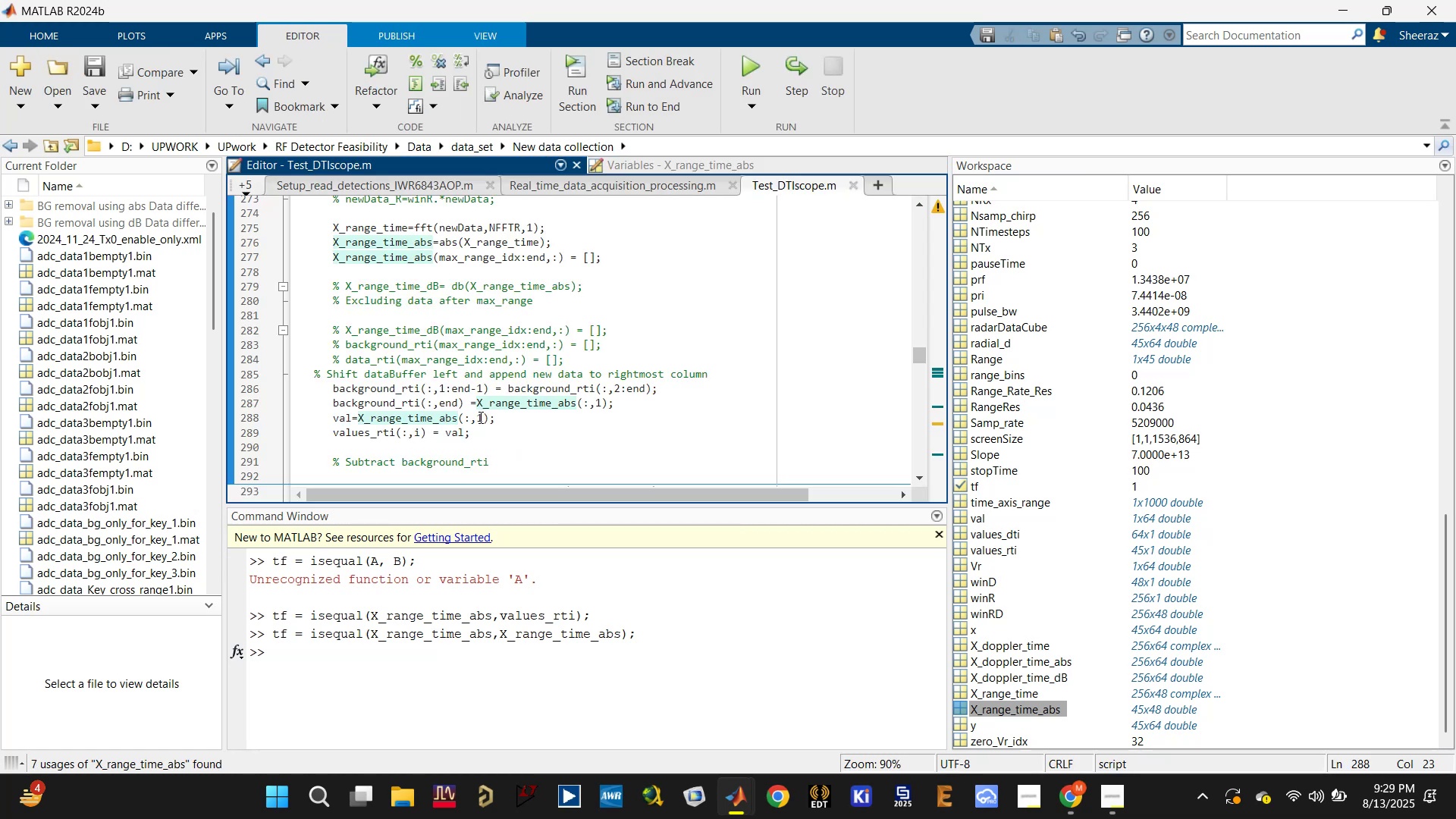 
left_click([481, 419])
 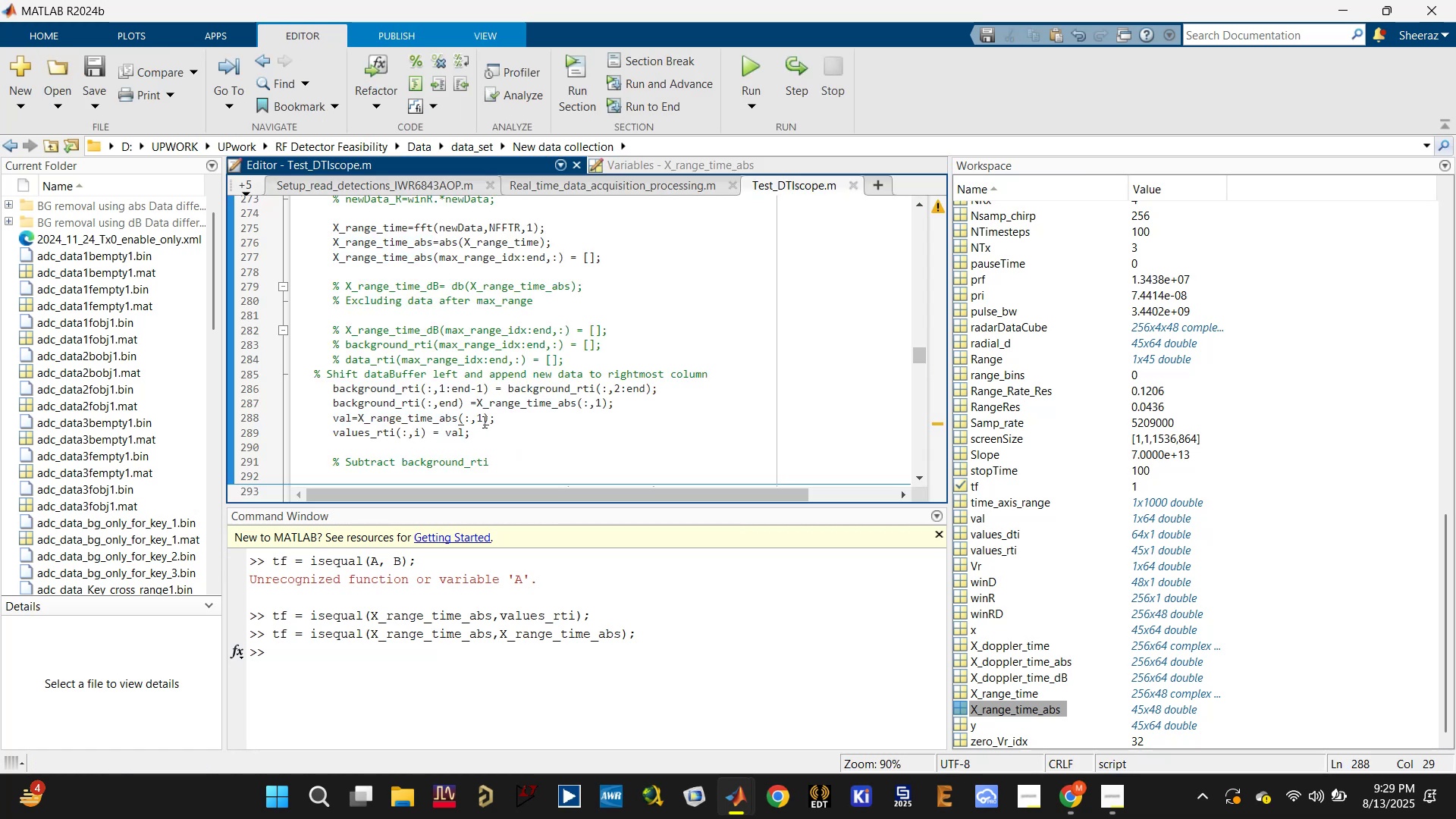 
left_click_drag(start_coordinate=[484, 419], to_coordinate=[479, 415])
 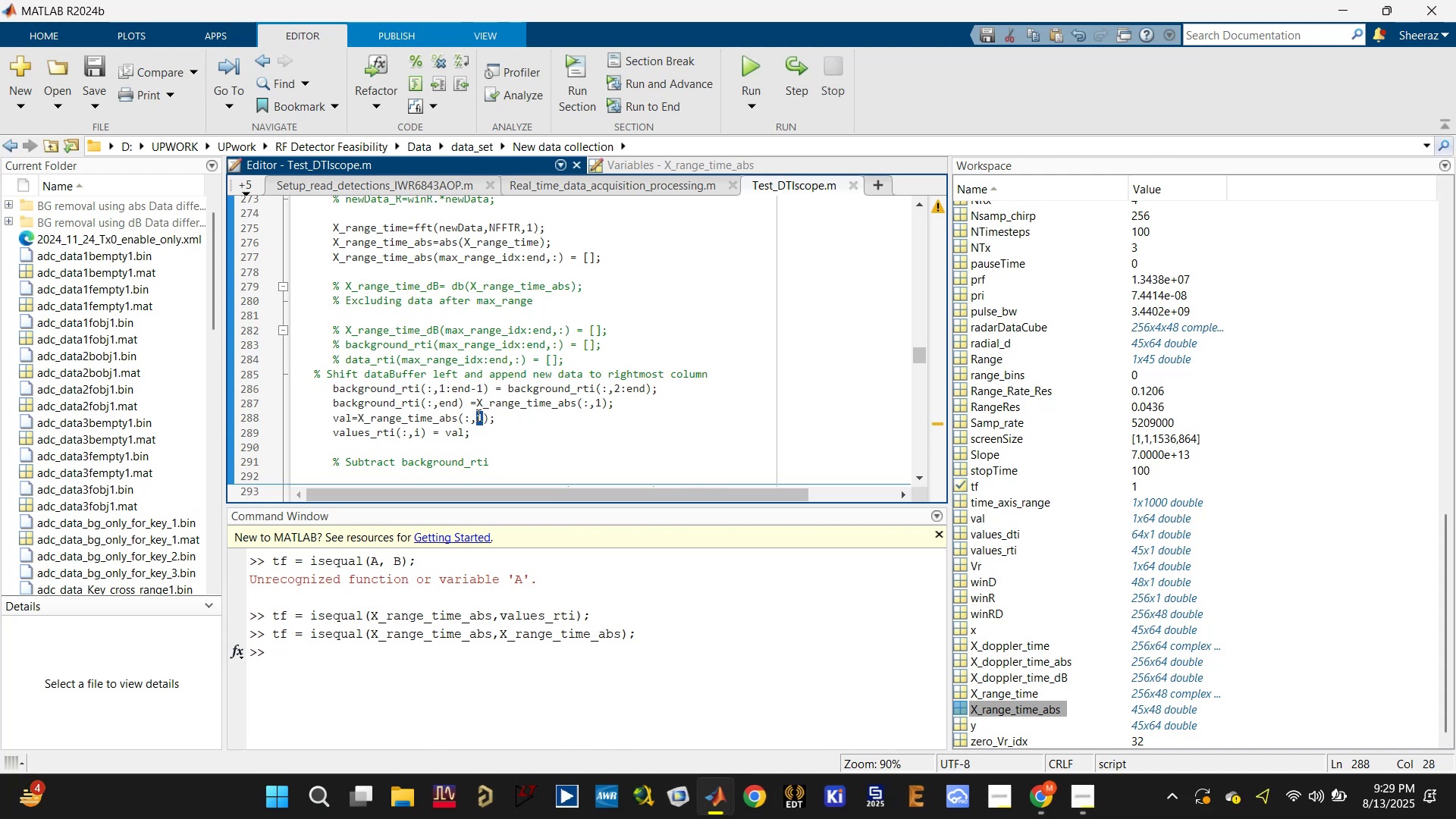 
wait(6.3)
 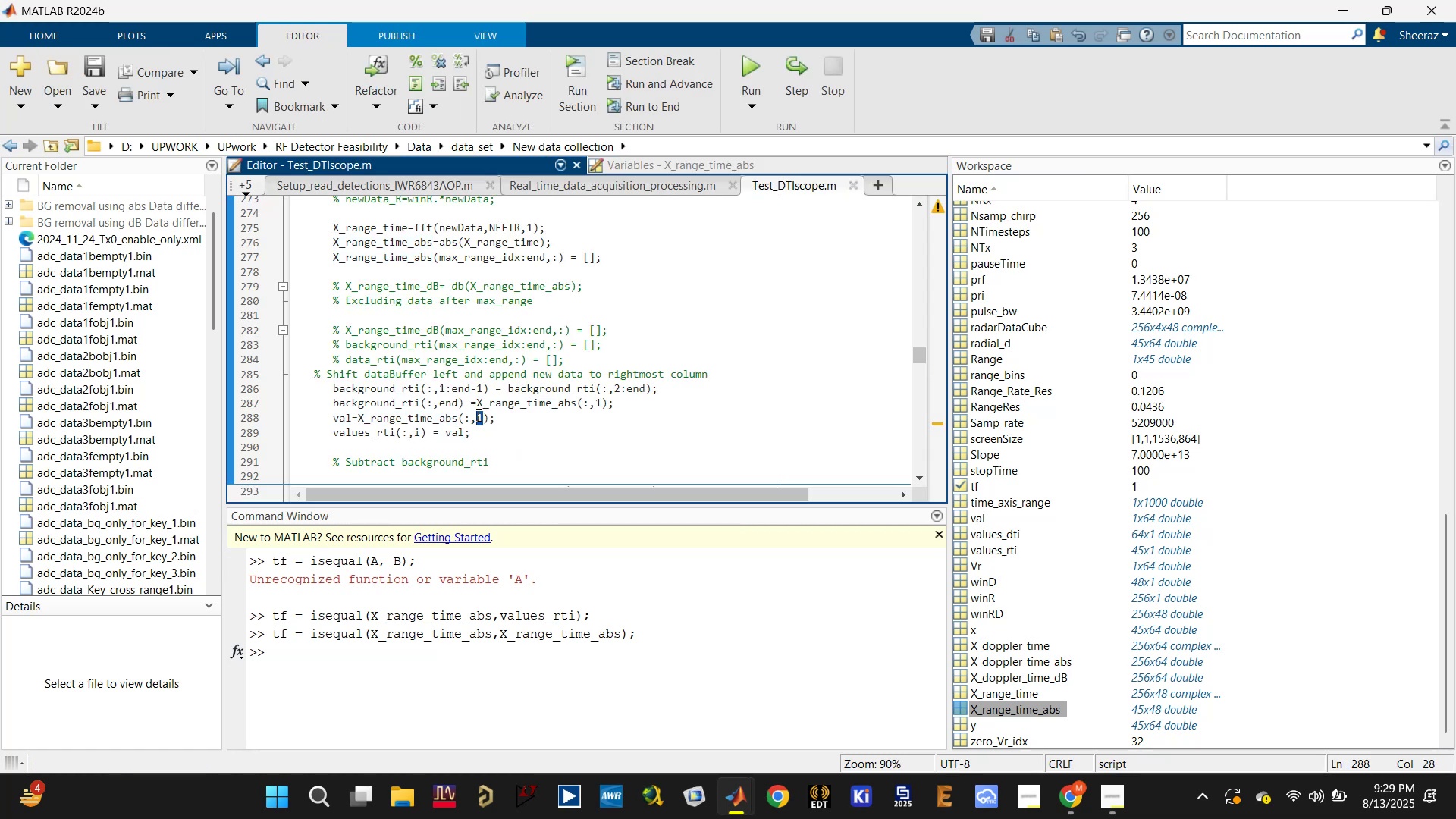 
key(Shift+Semicolon)
 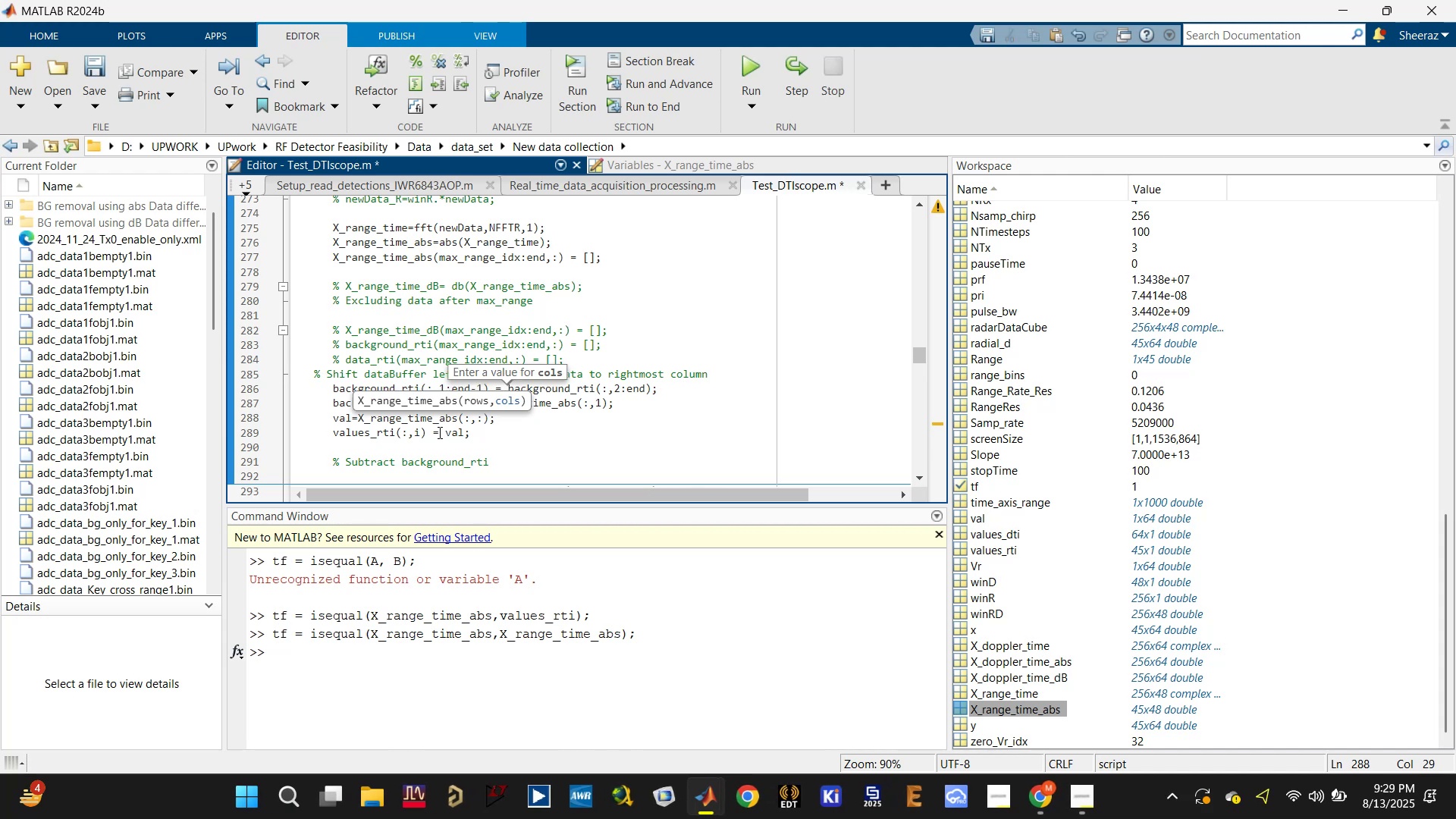 
double_click([451, 414])
 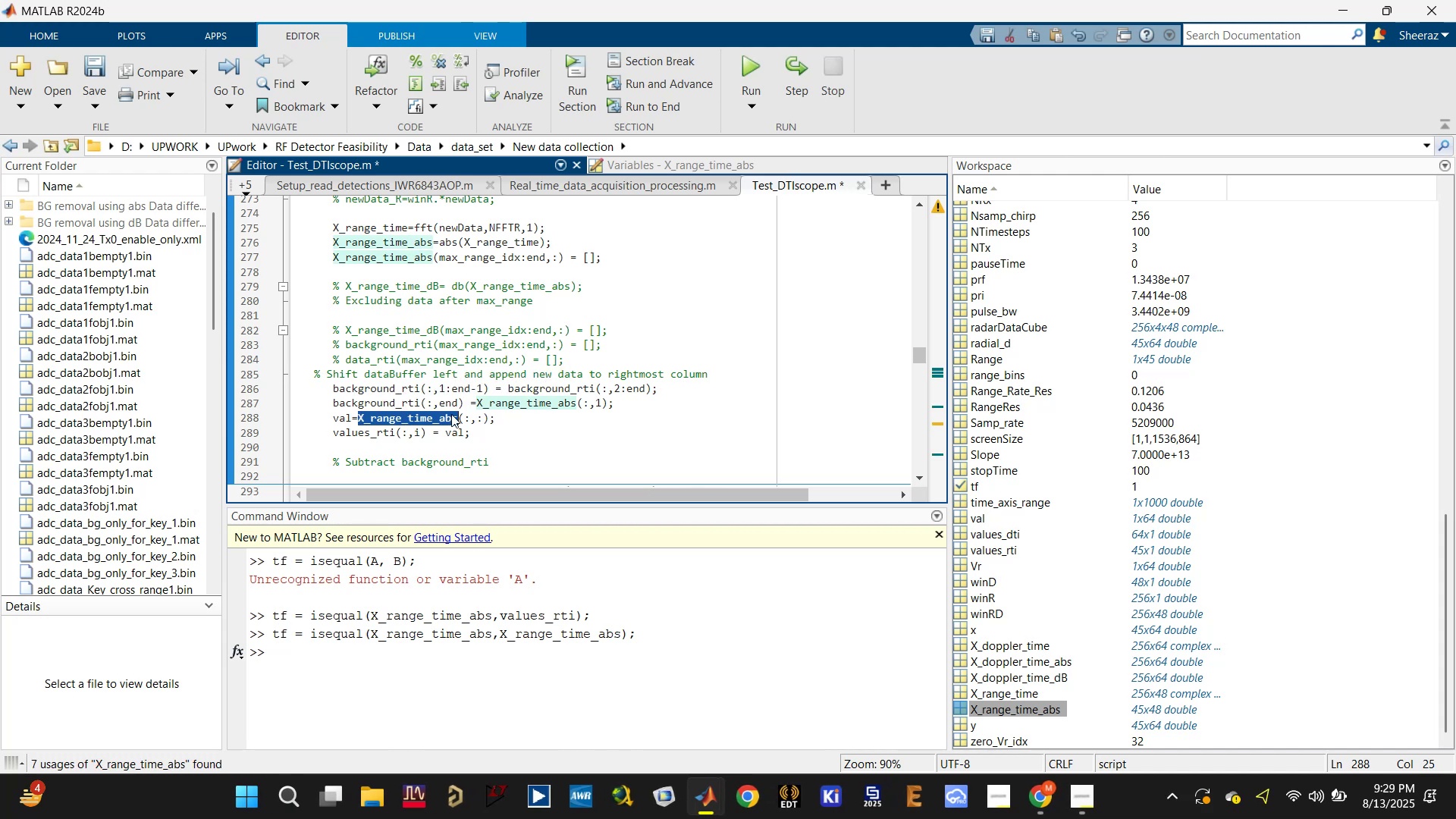 
triple_click([451, 414])
 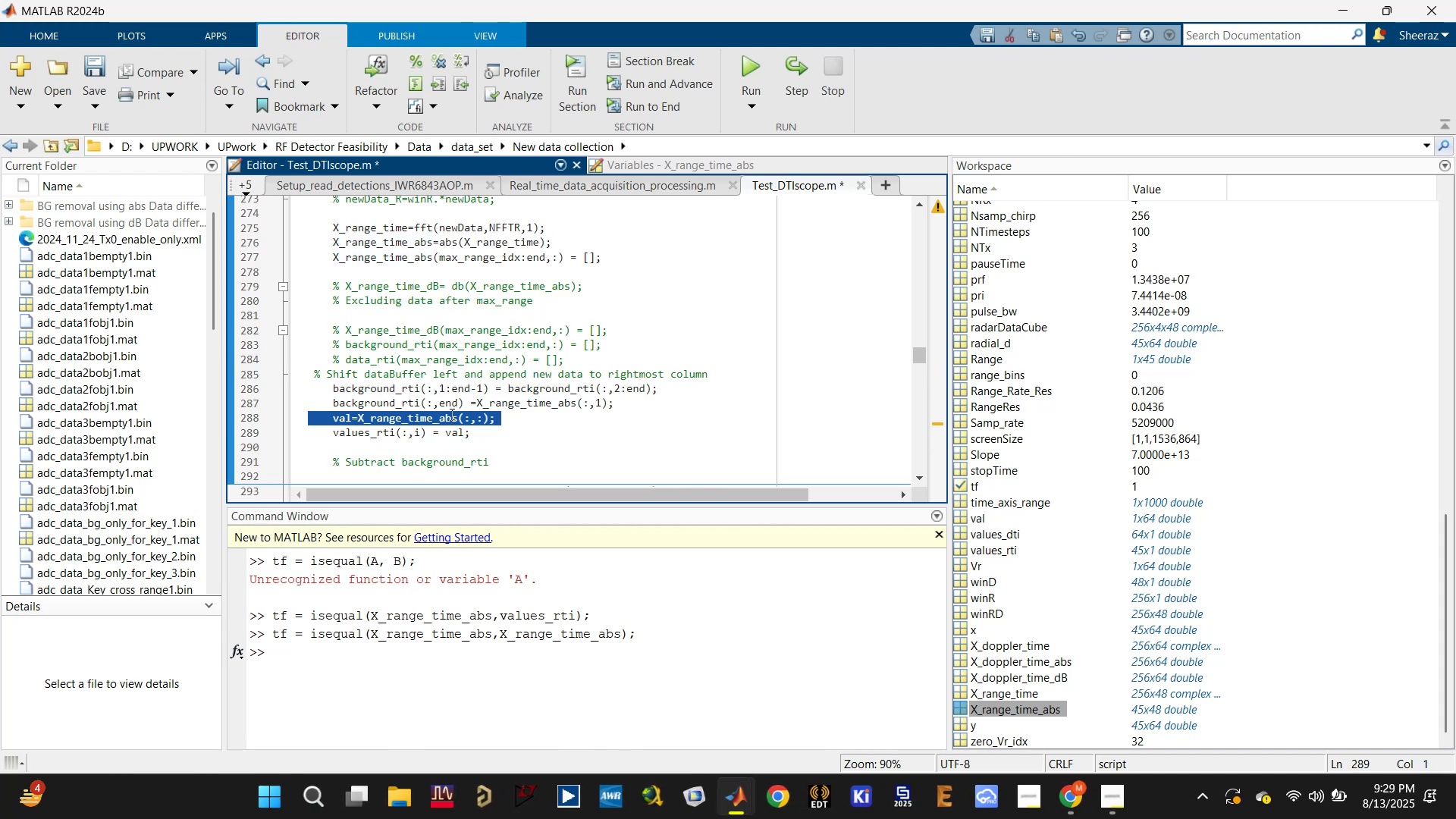 
key(F9)
 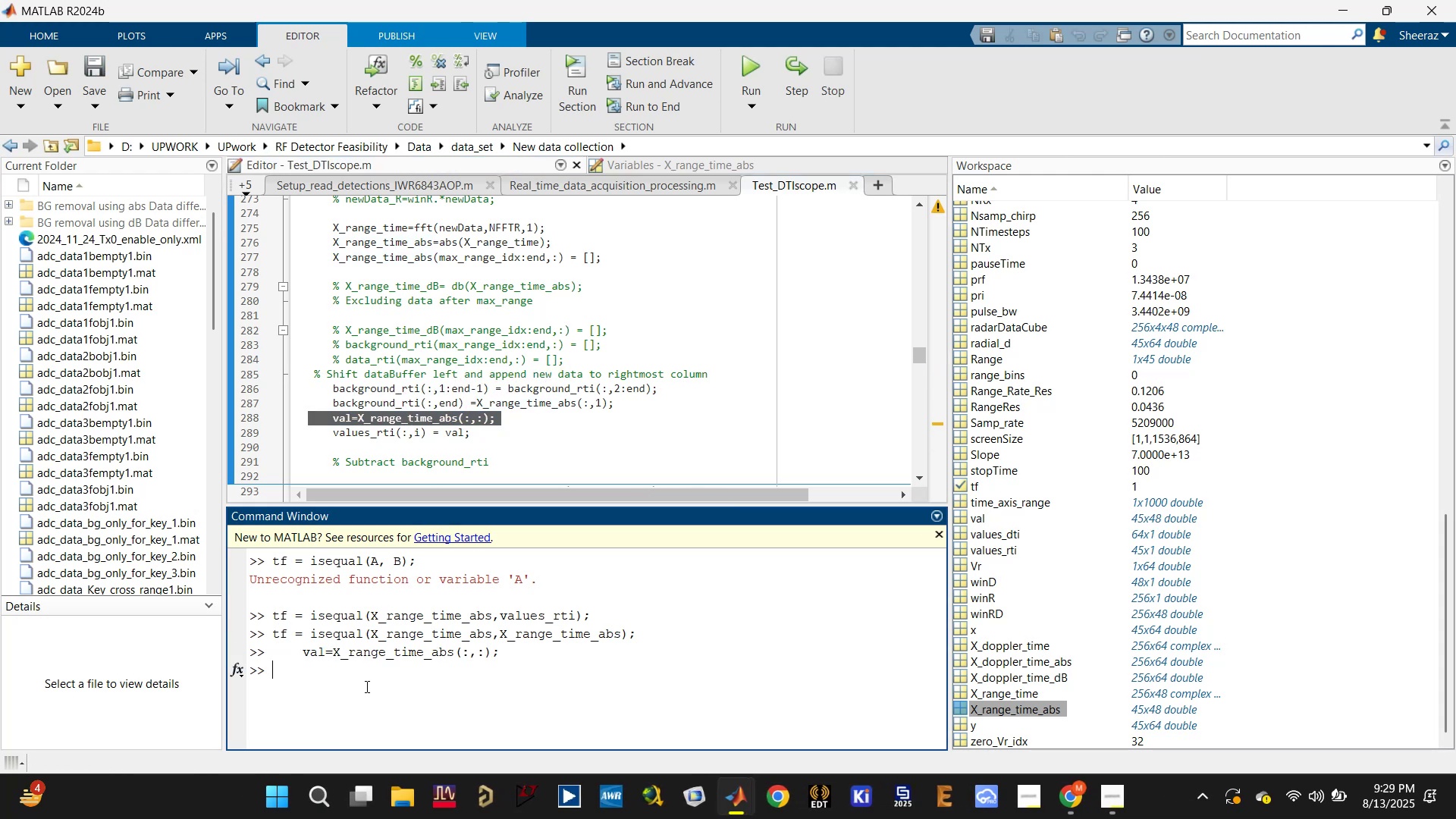 
key(ArrowUp)
 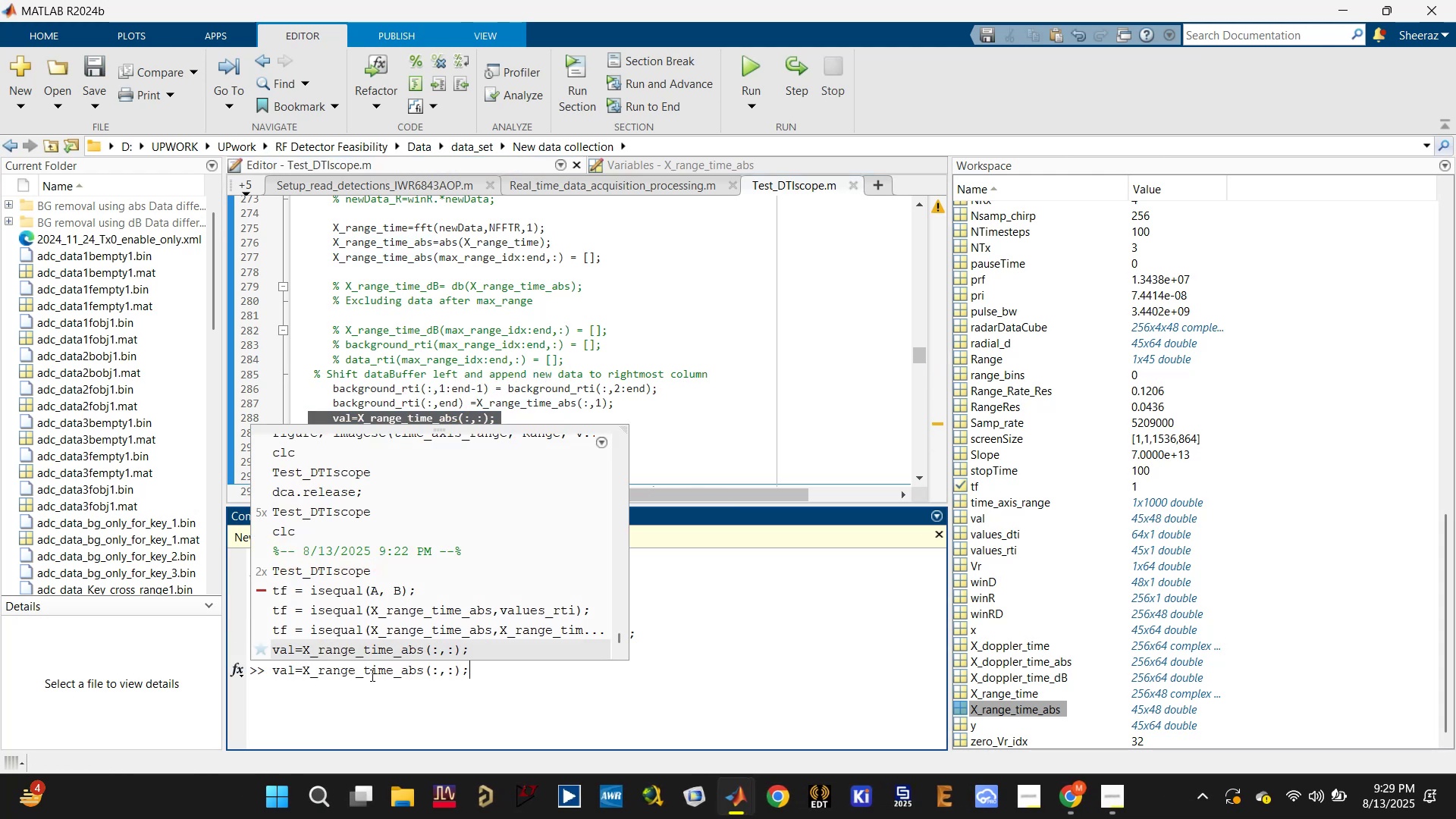 
key(ArrowUp)
 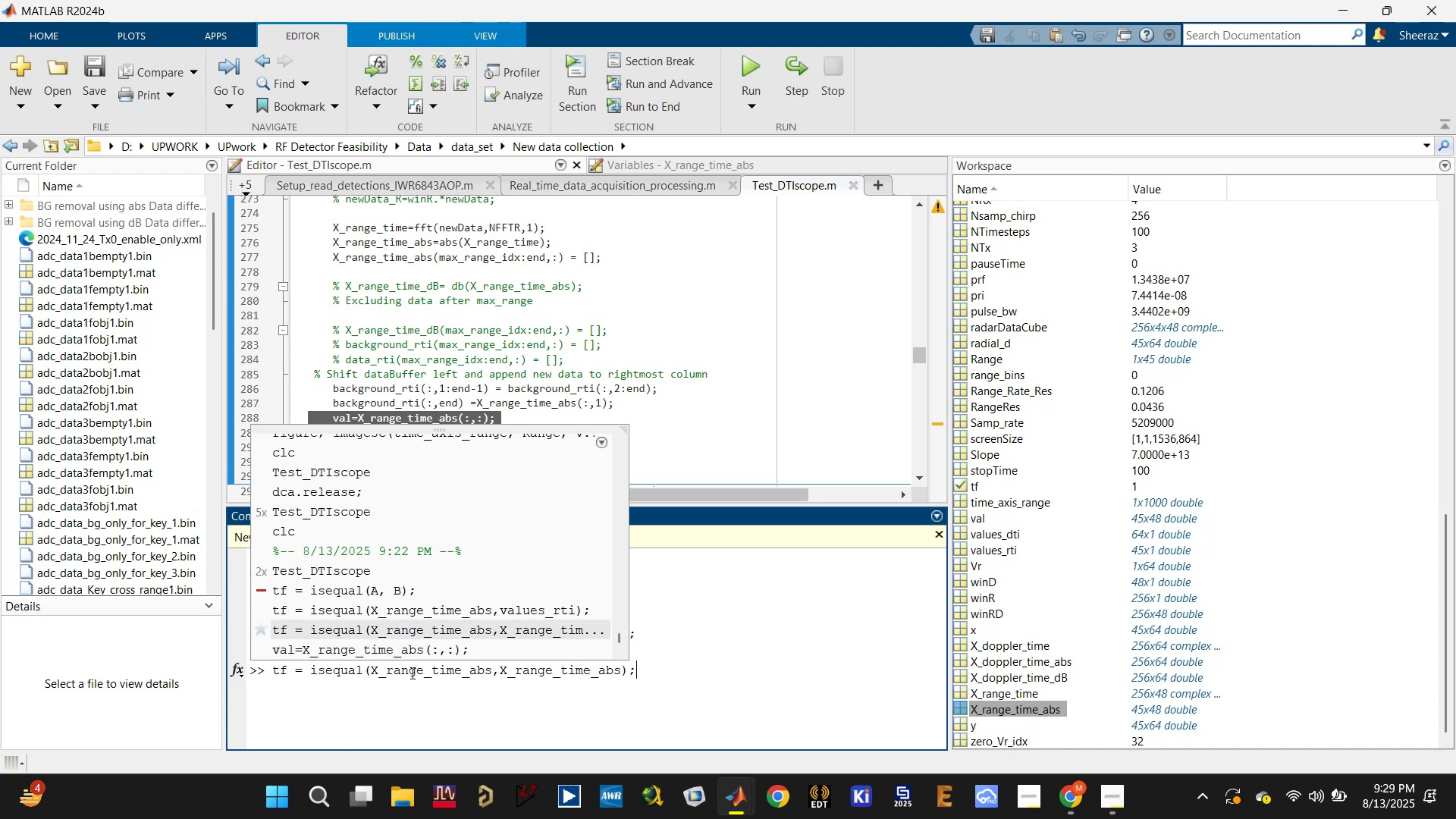 
key(ArrowUp)
 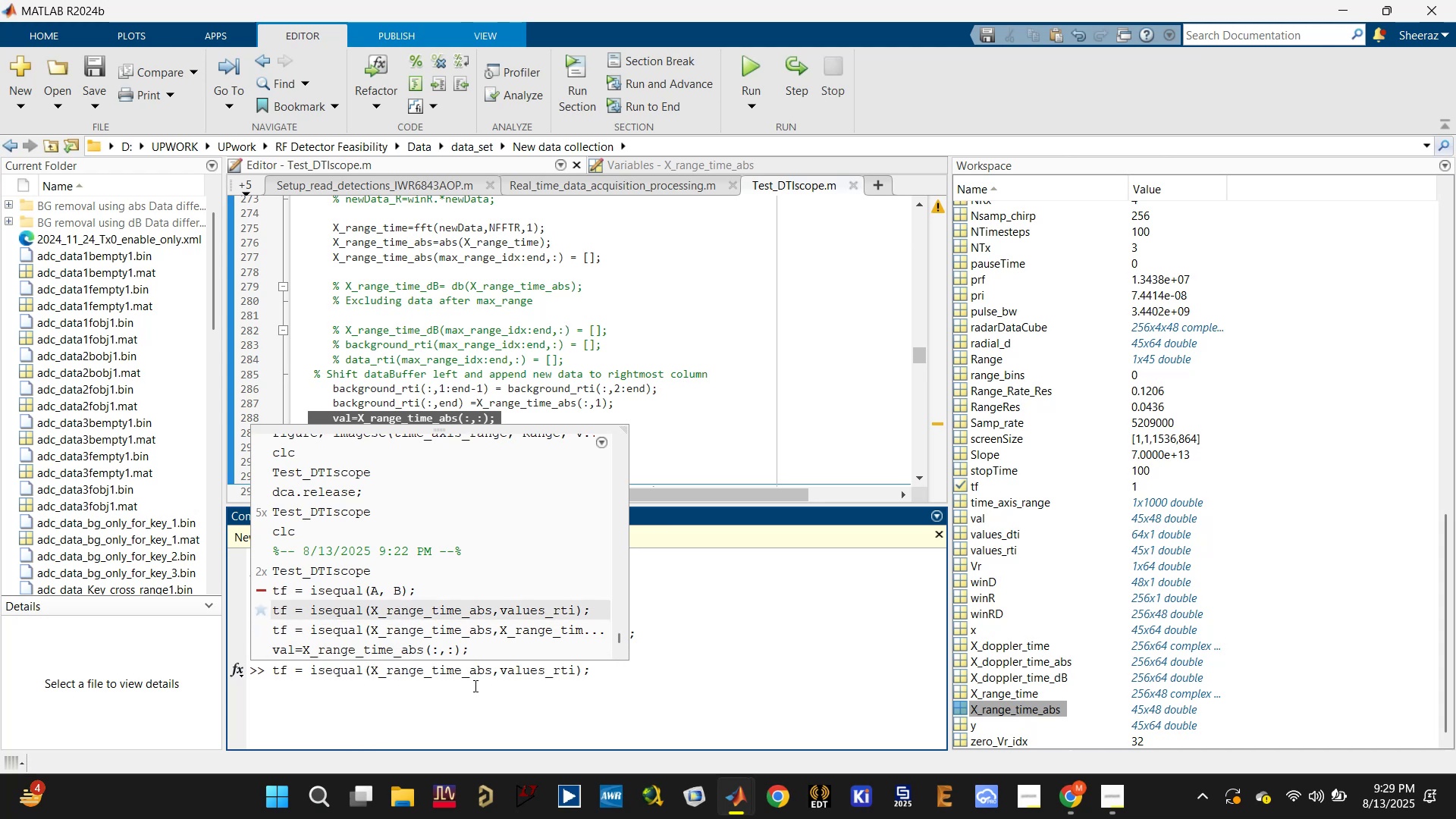 
key(Enter)
 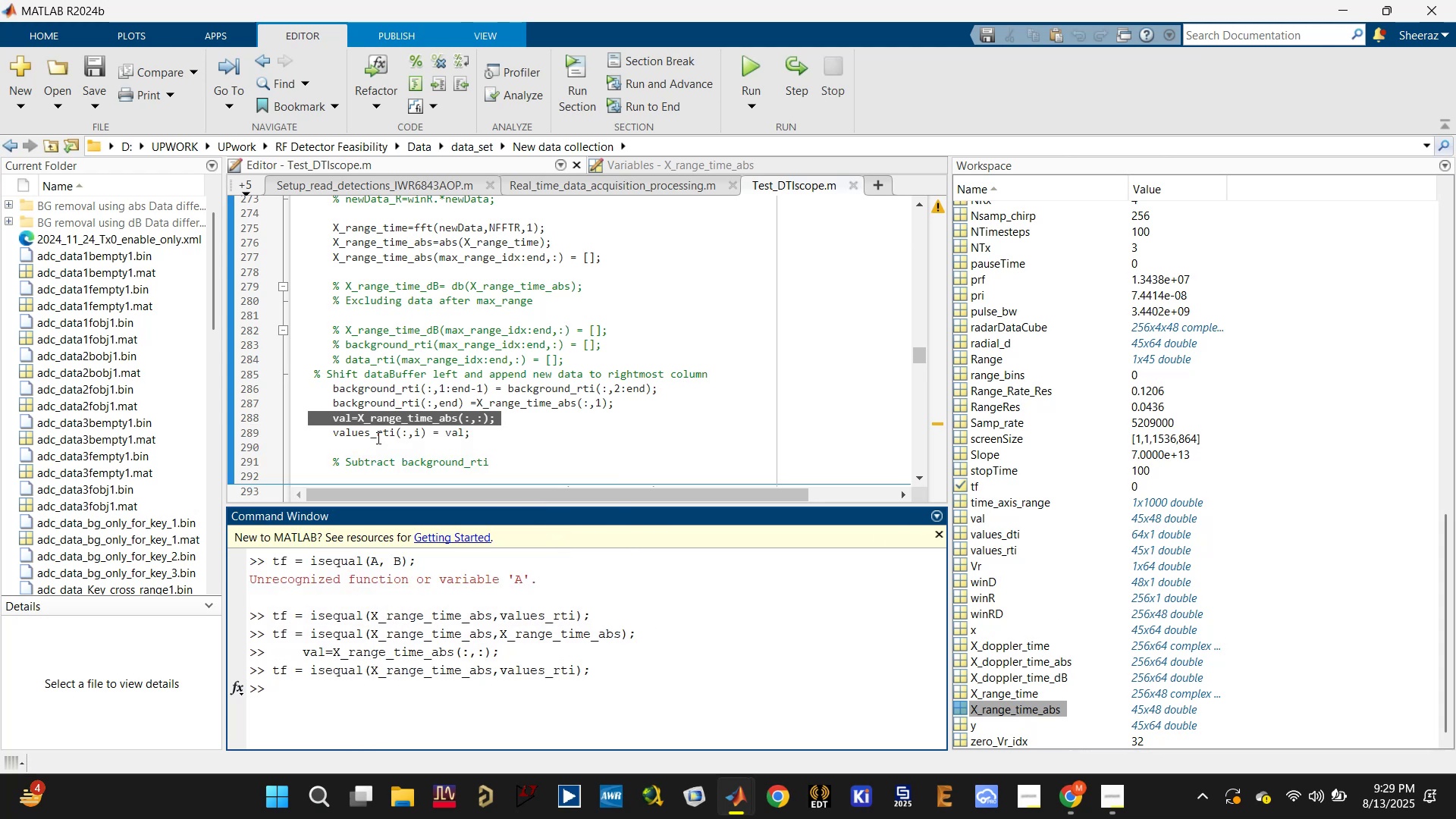 
wait(7.22)
 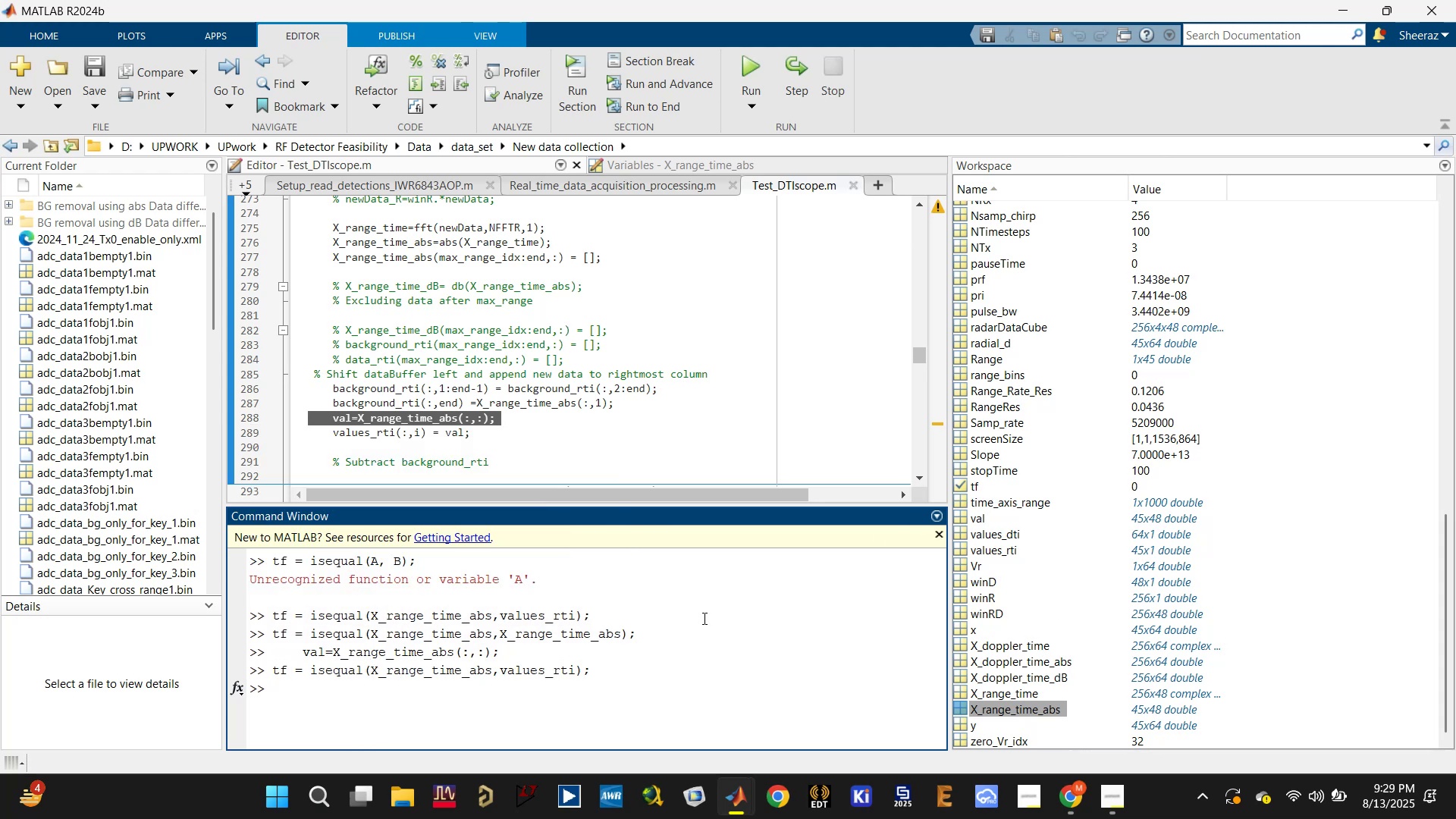 
key(ArrowUp)
 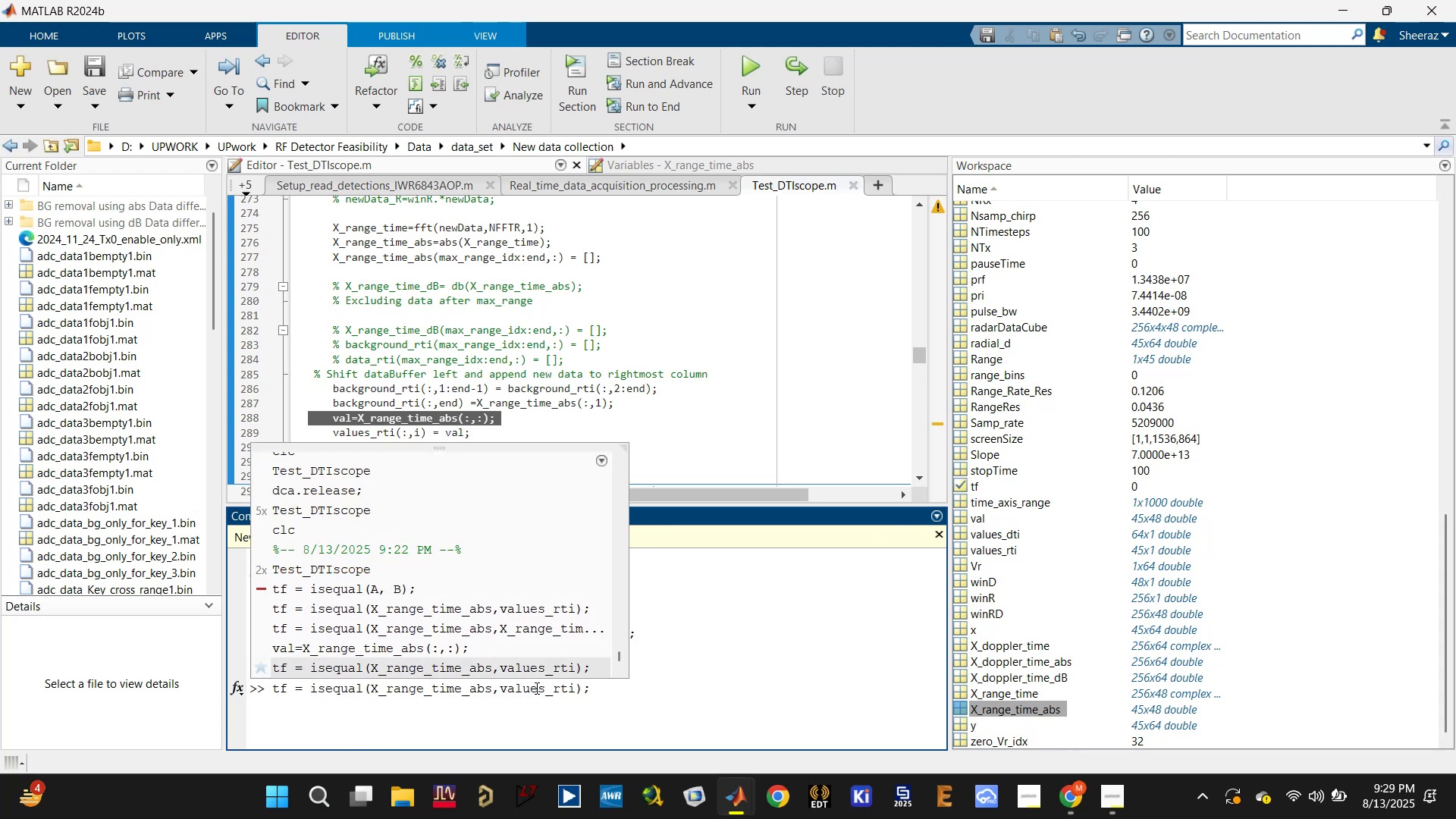 
double_click([538, 682])
 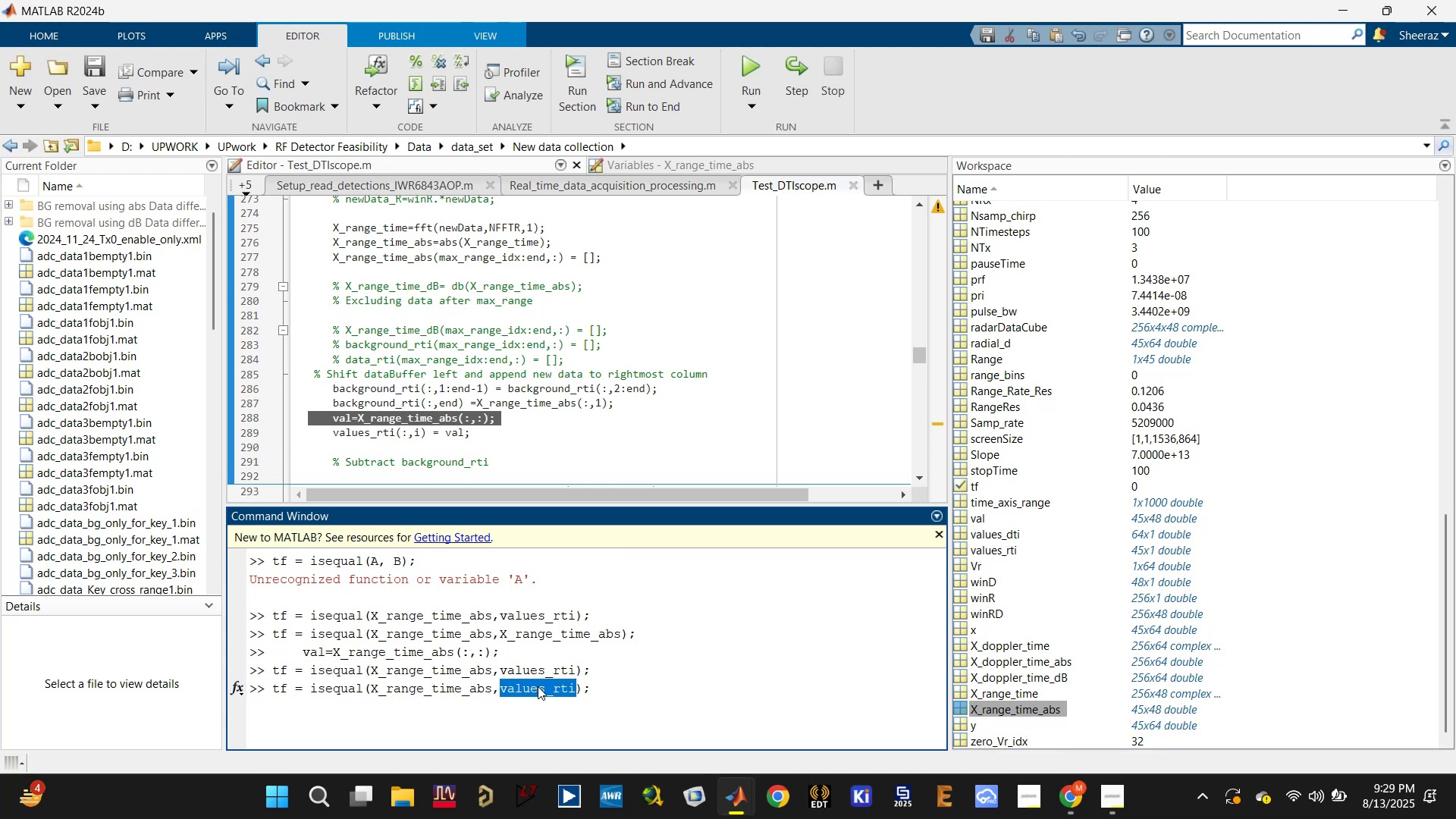 
type(c)
key(Backspace)
type(val)
 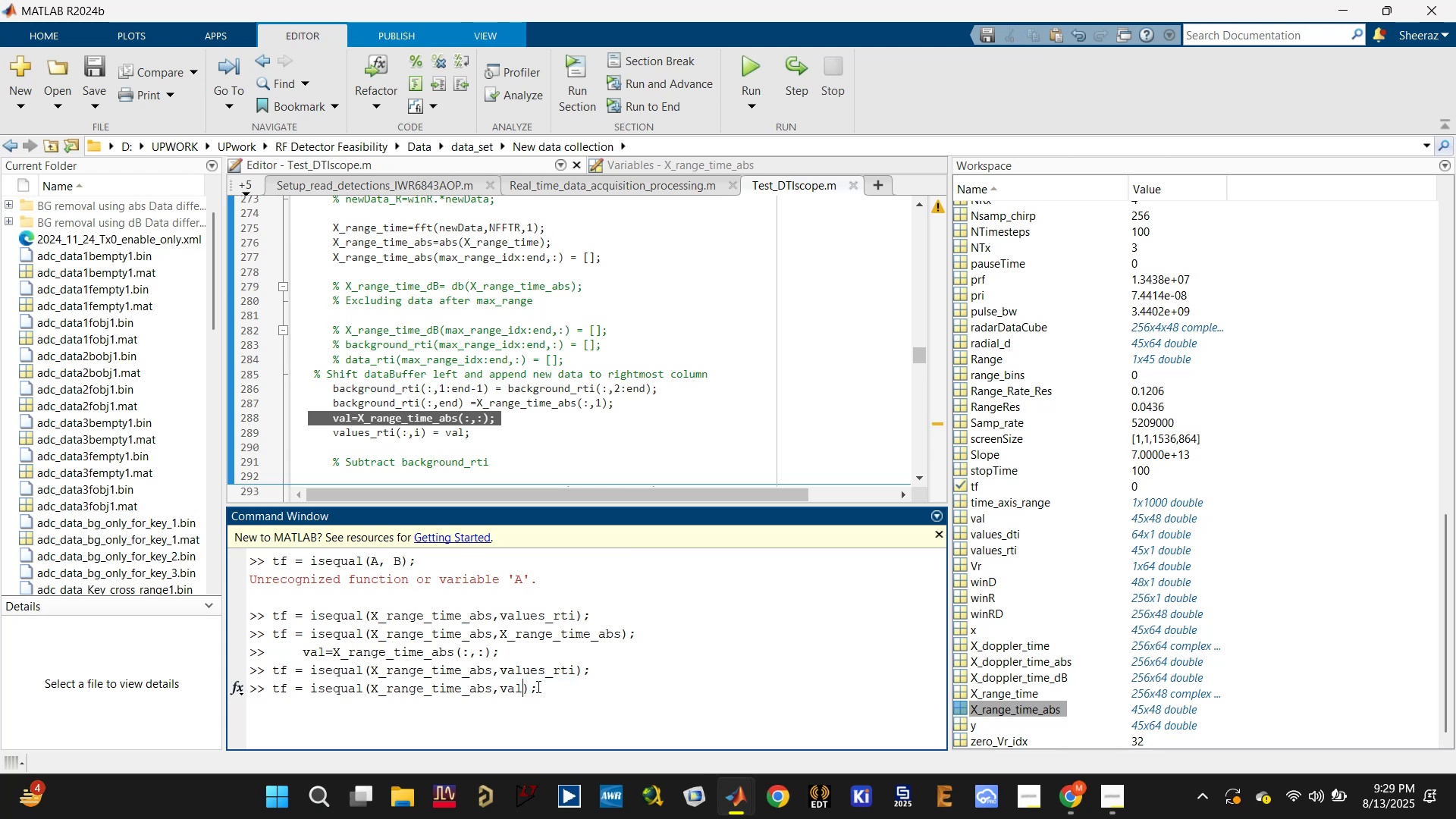 
key(Enter)
 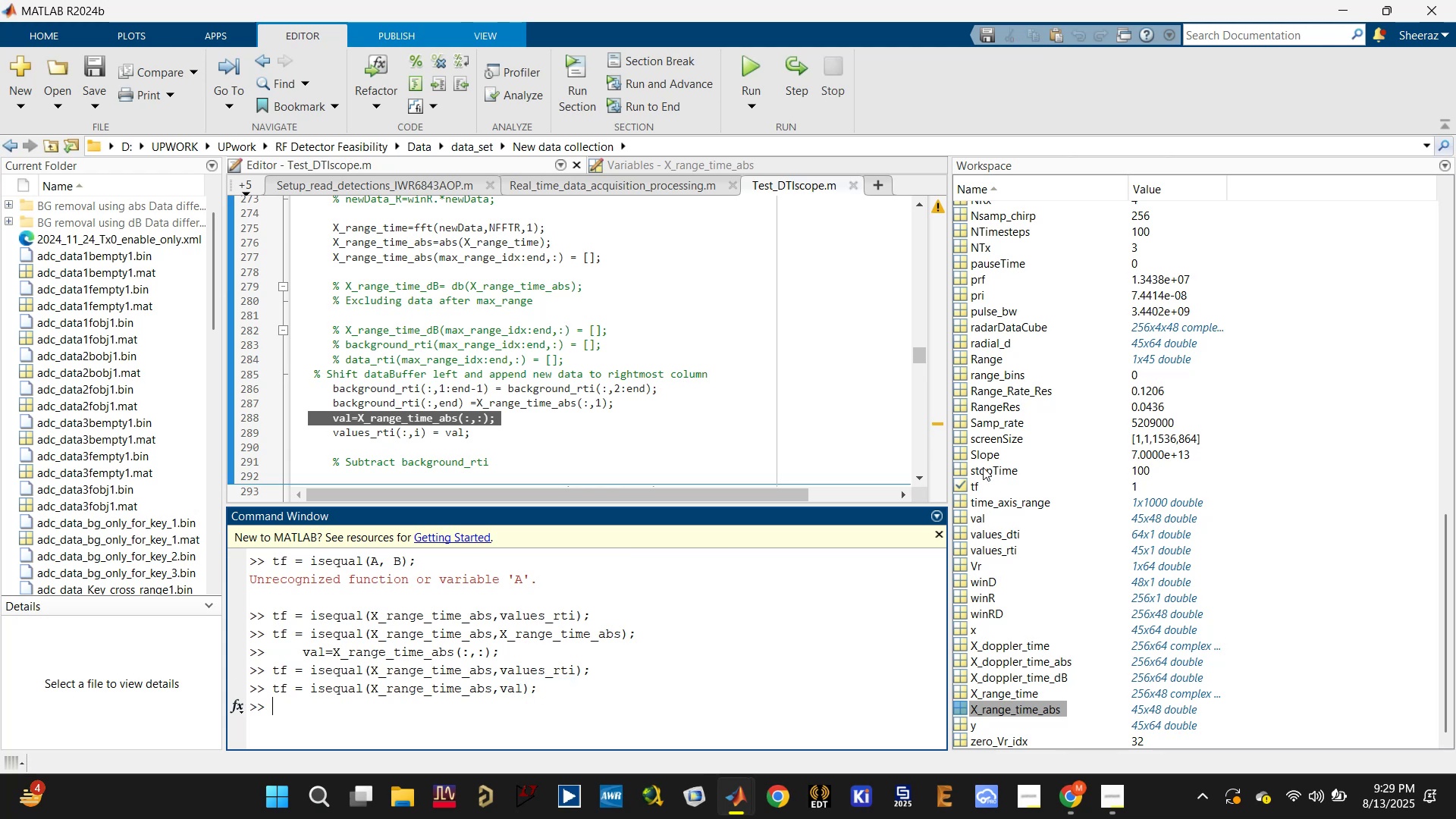 
left_click([965, 486])
 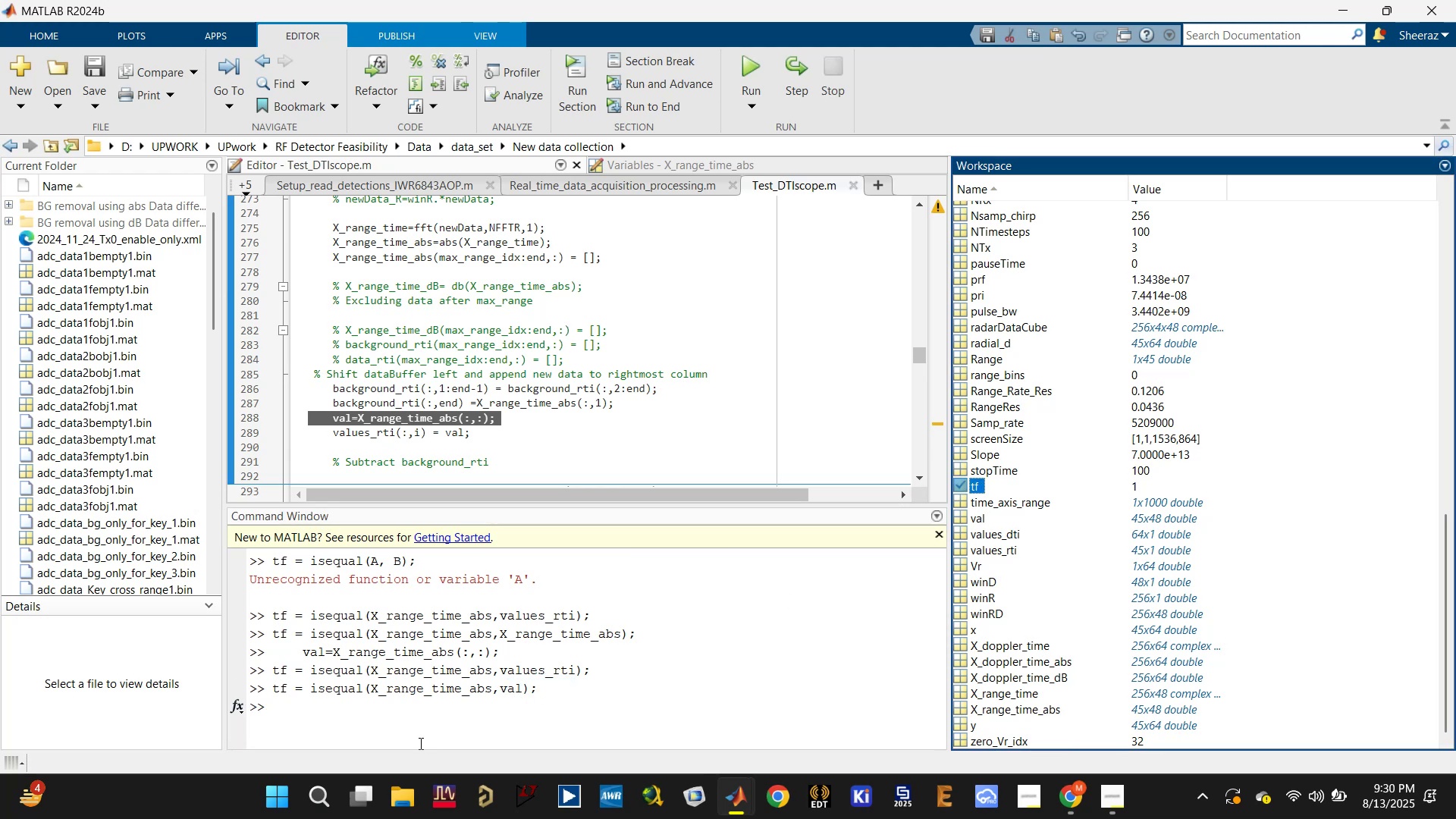 
left_click([432, 720])
 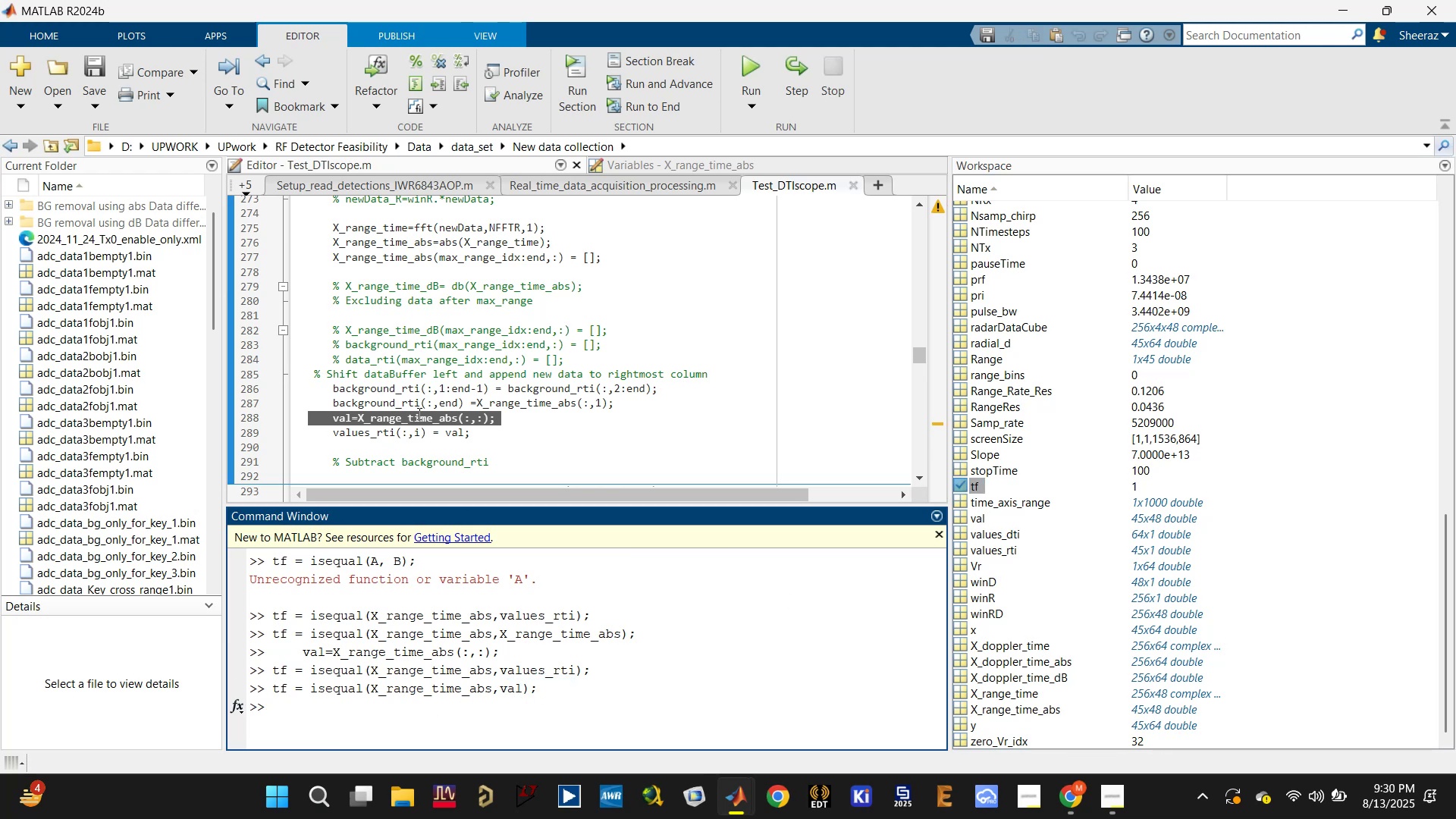 
left_click([413, 413])
 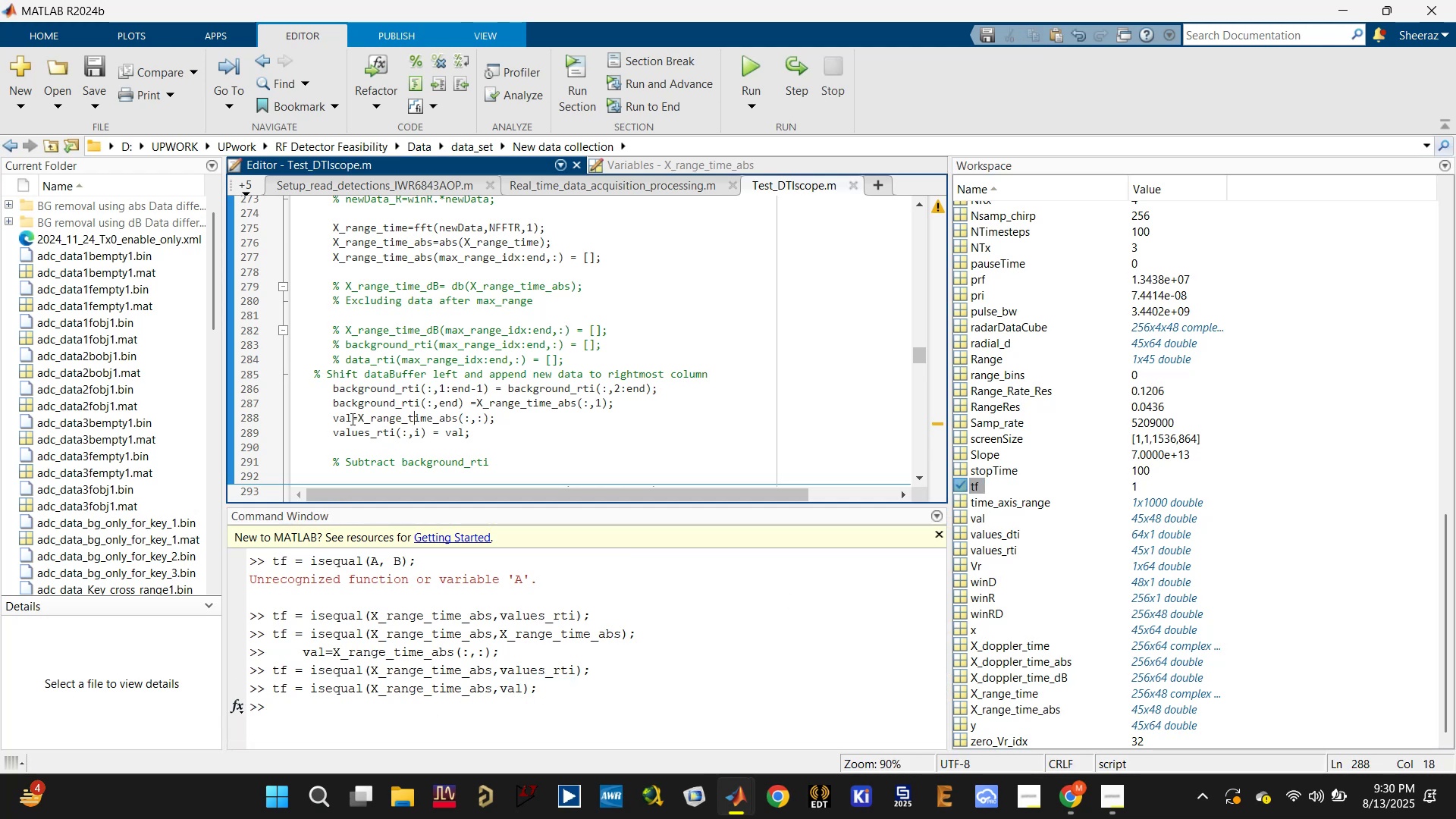 
left_click([347, 419])
 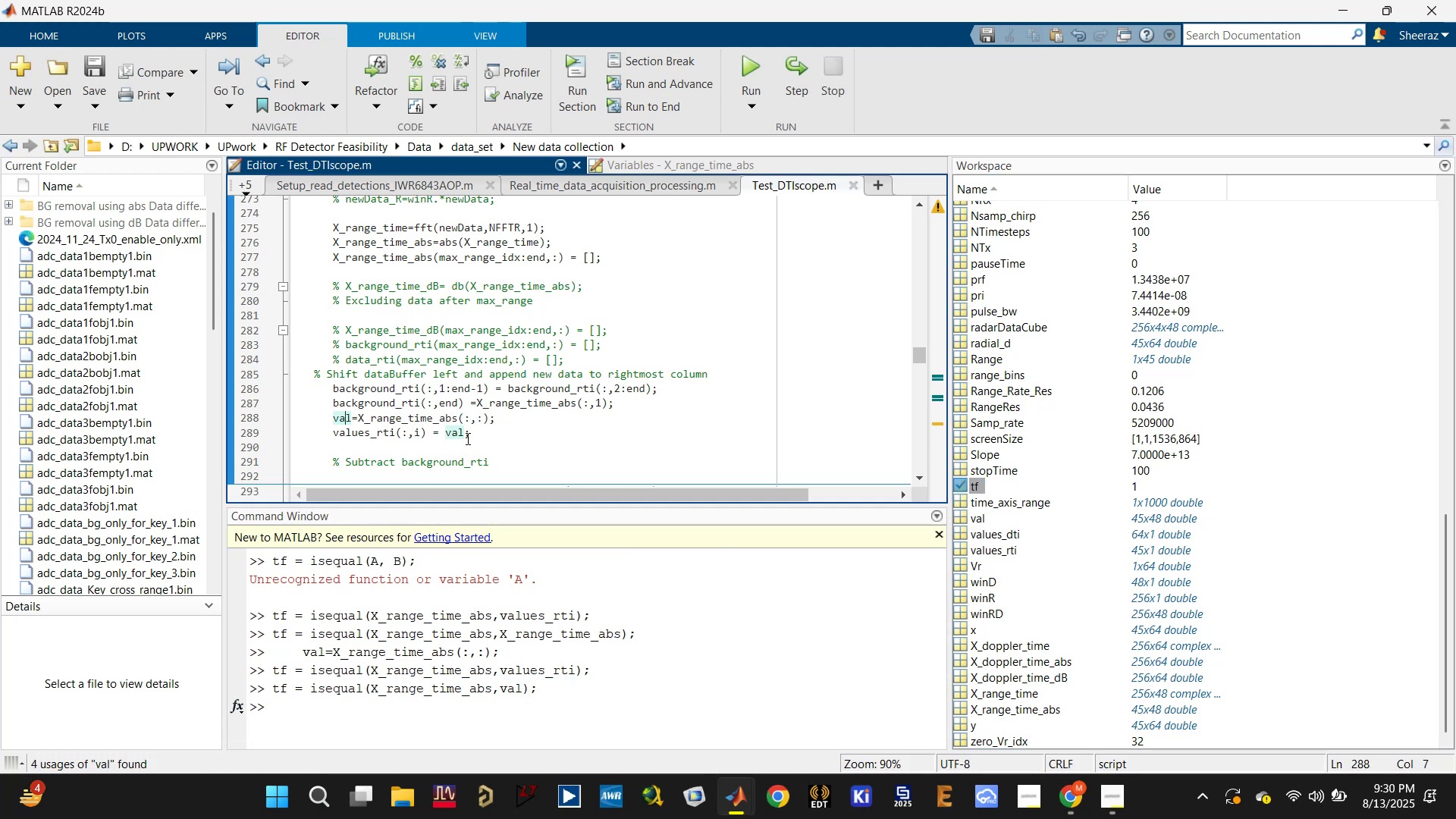 
left_click([540, 402])
 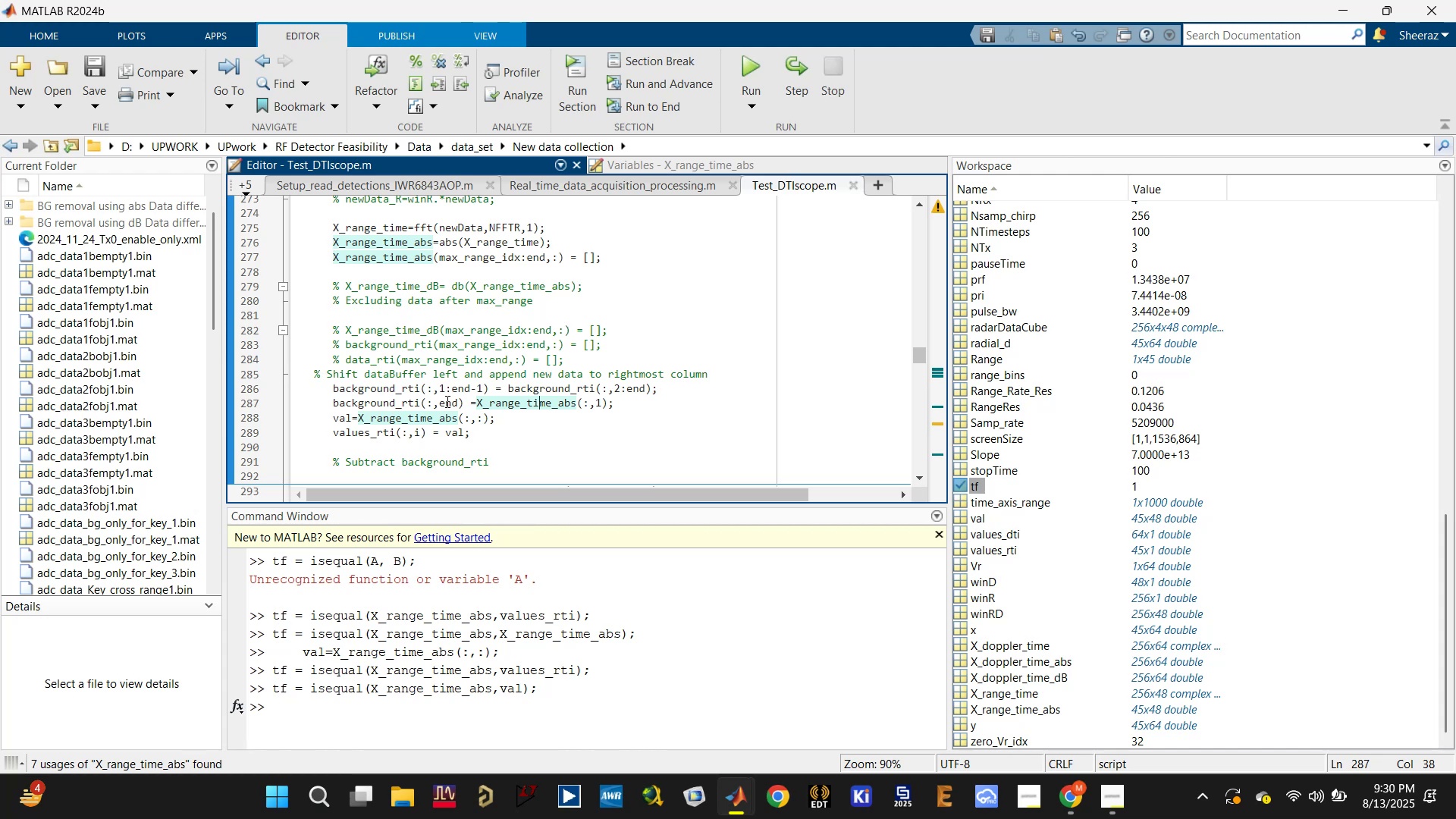 
wait(16.48)
 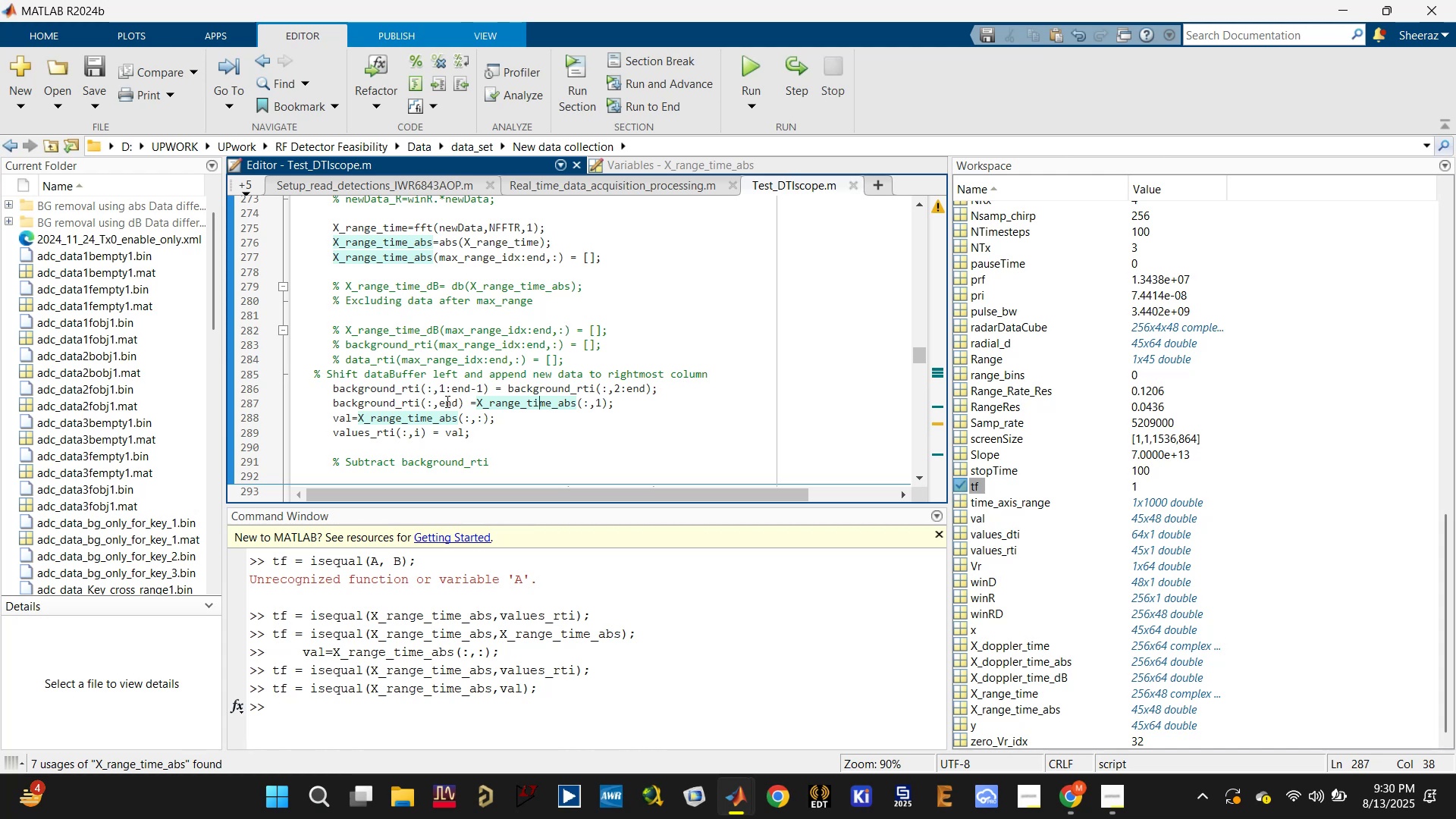 
left_click([895, 702])
 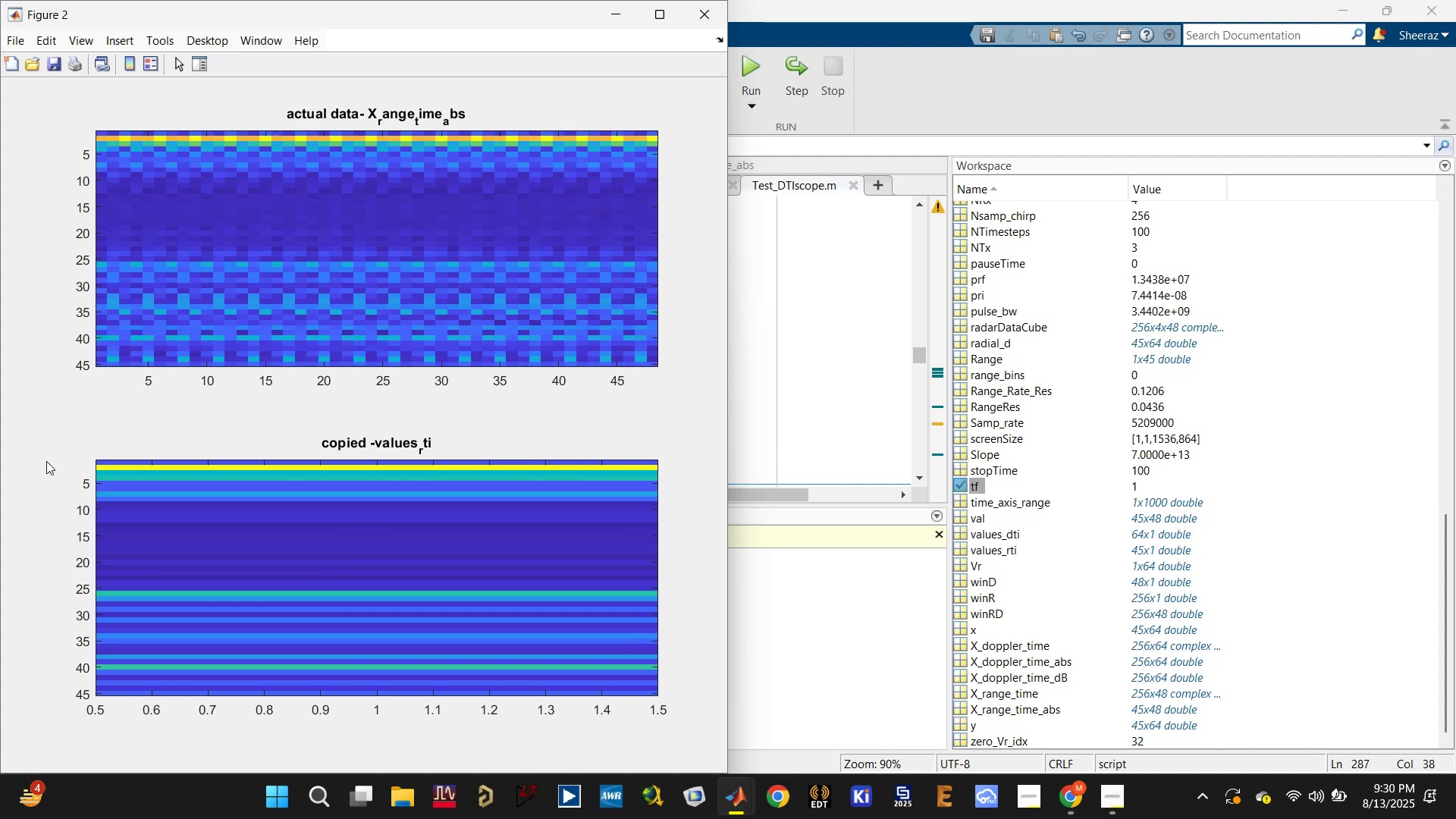 
wait(18.67)
 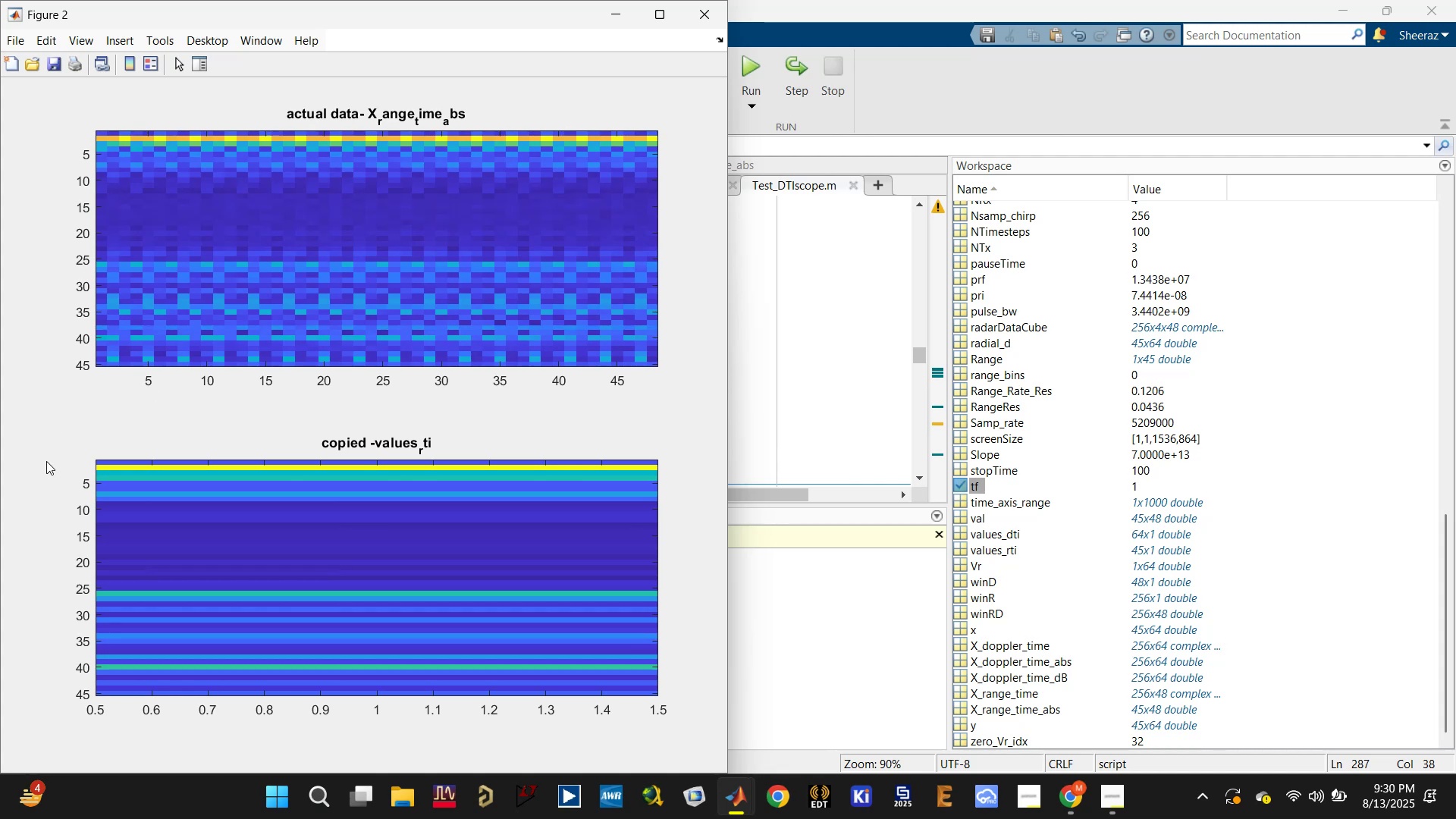 
left_click([765, 391])
 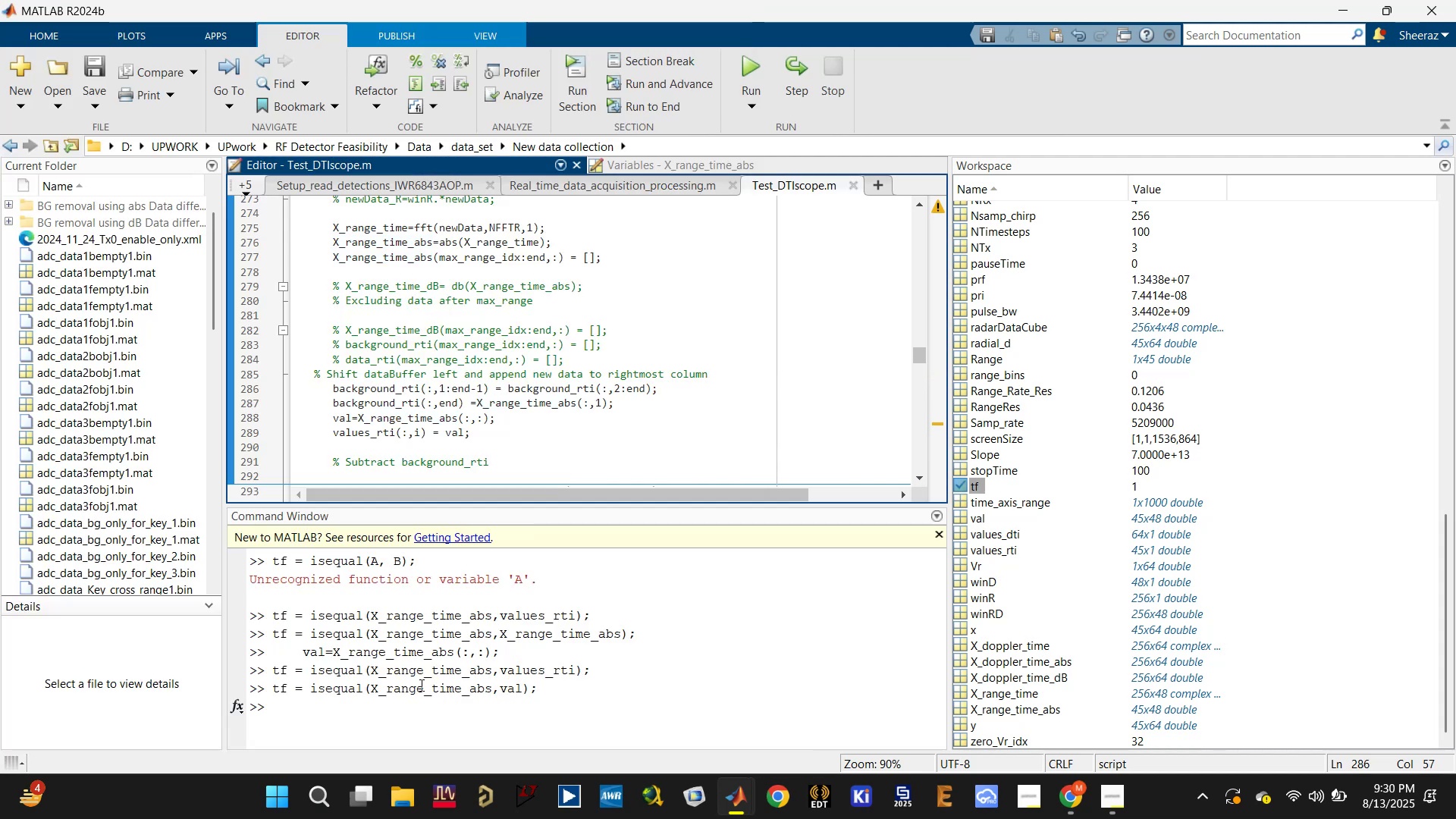 
left_click([397, 711])
 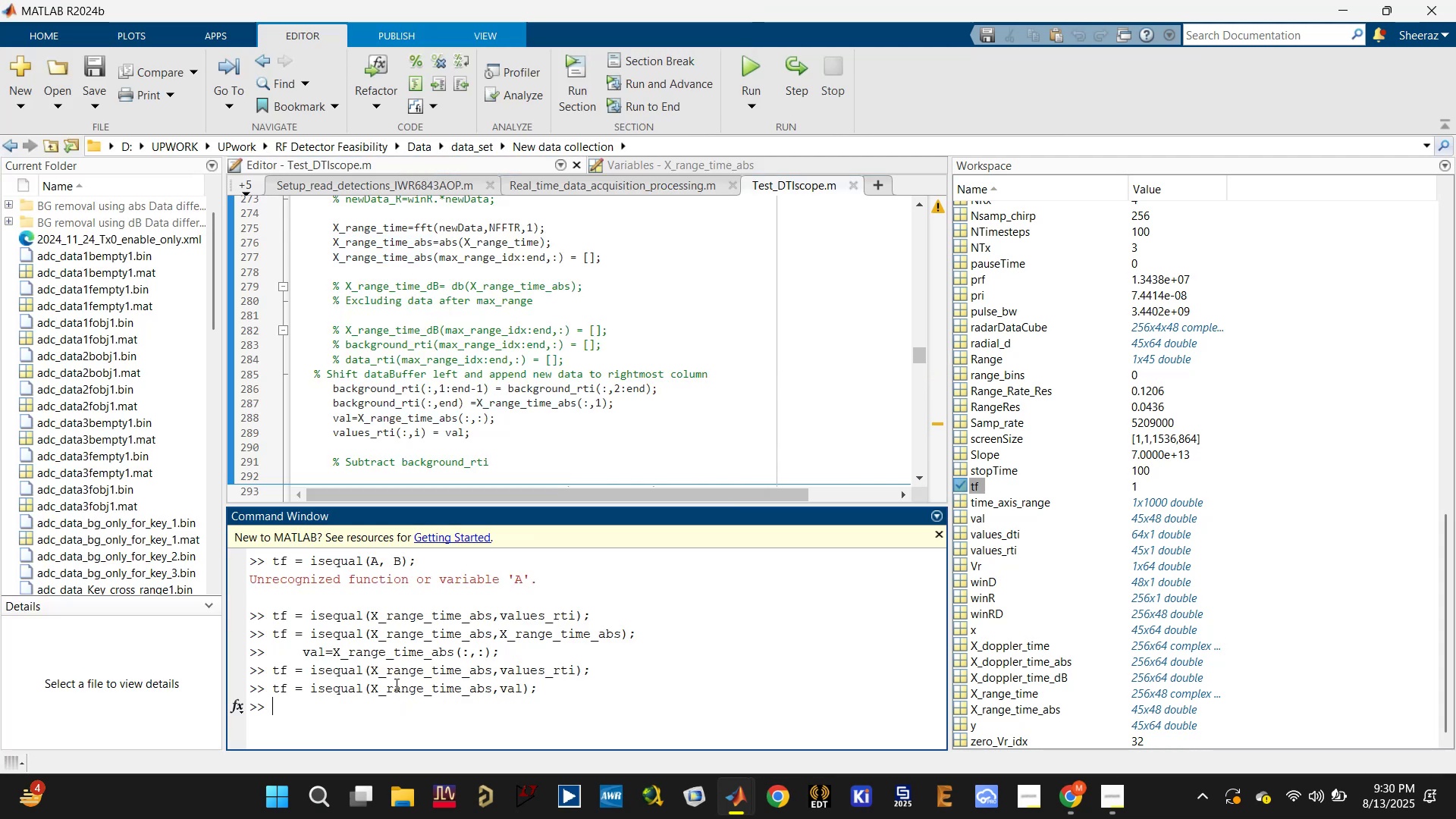 
key(ArrowUp)
 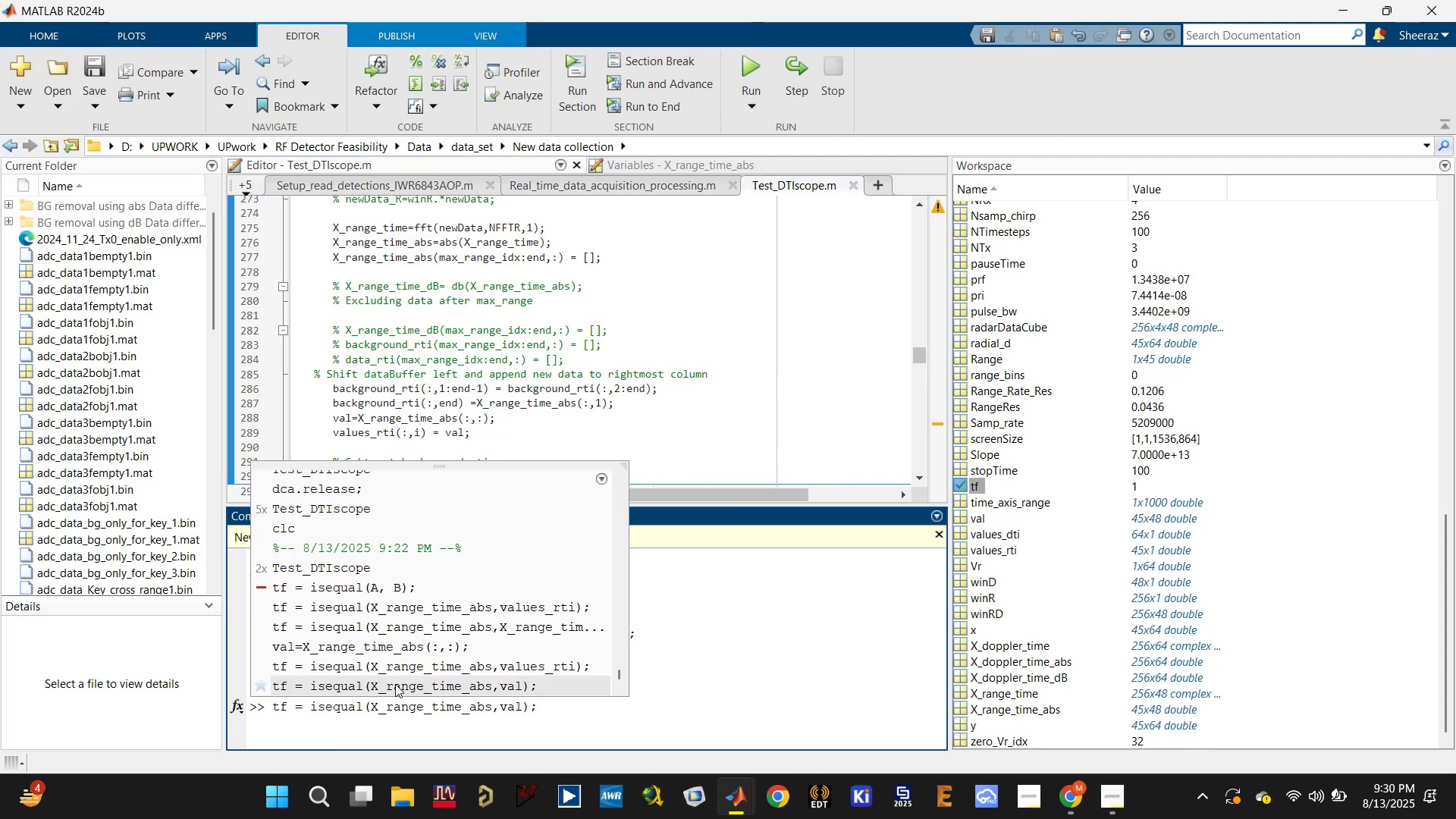 
key(ArrowUp)
 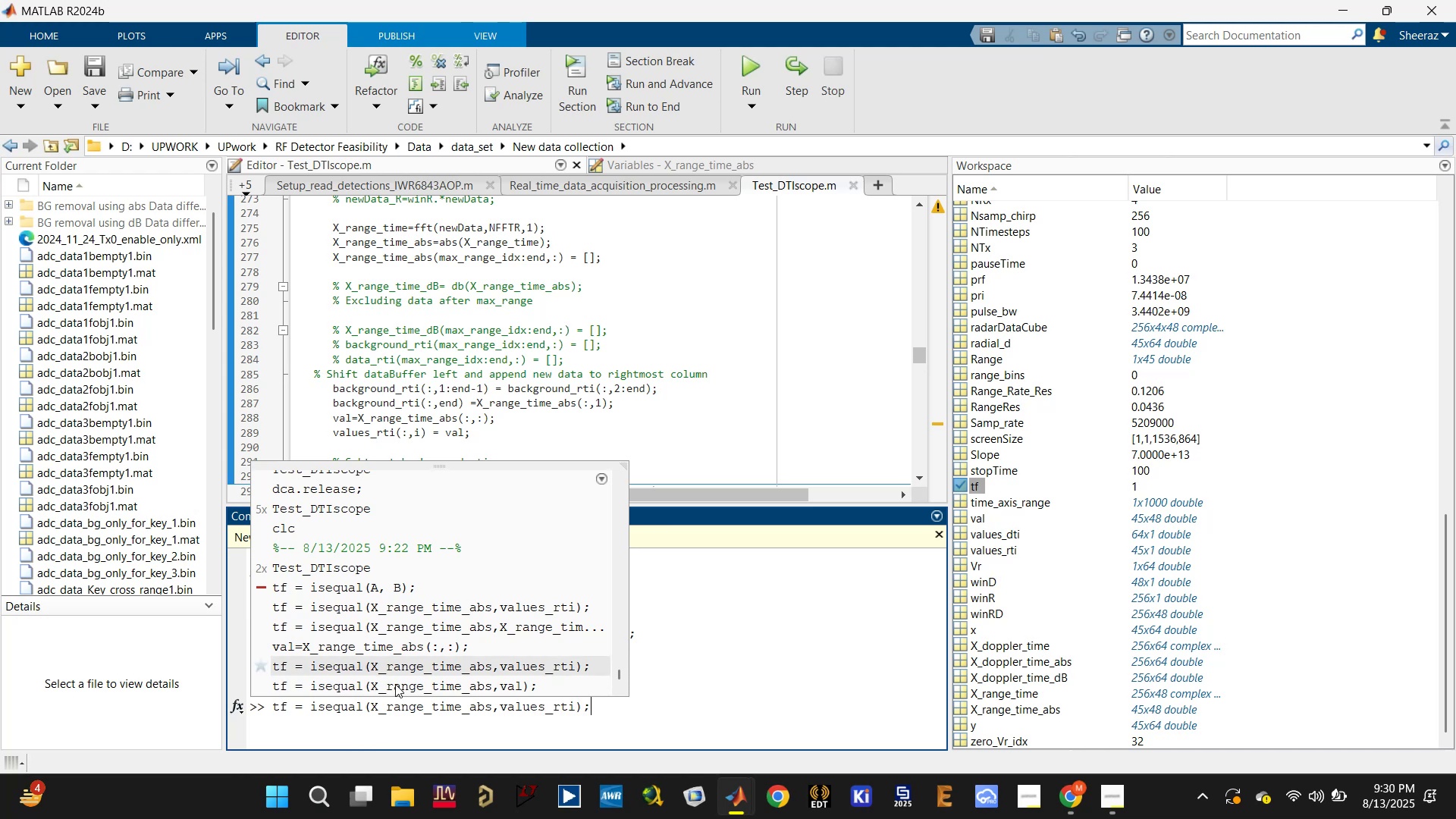 
key(ArrowUp)
 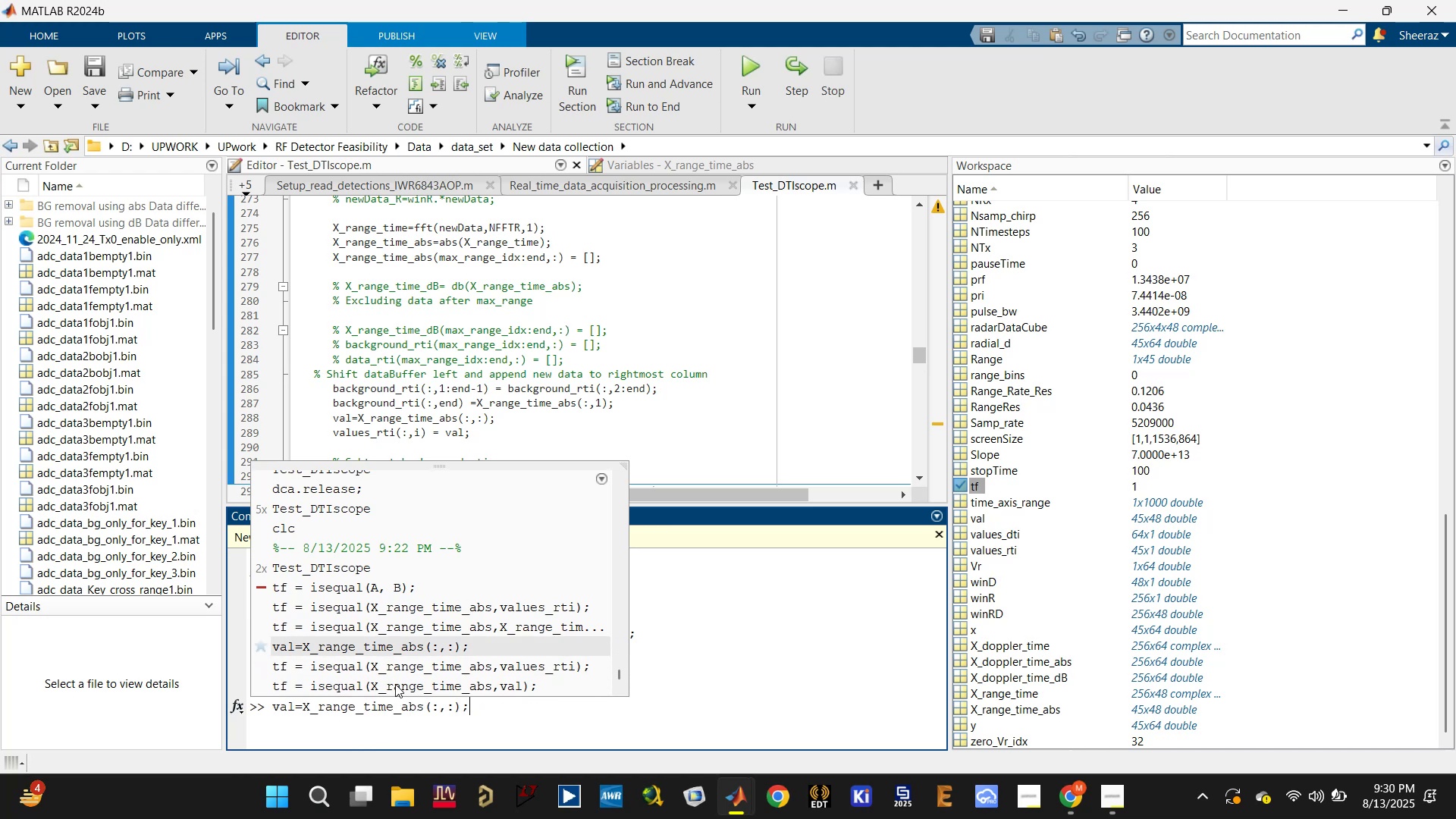 
key(ArrowUp)
 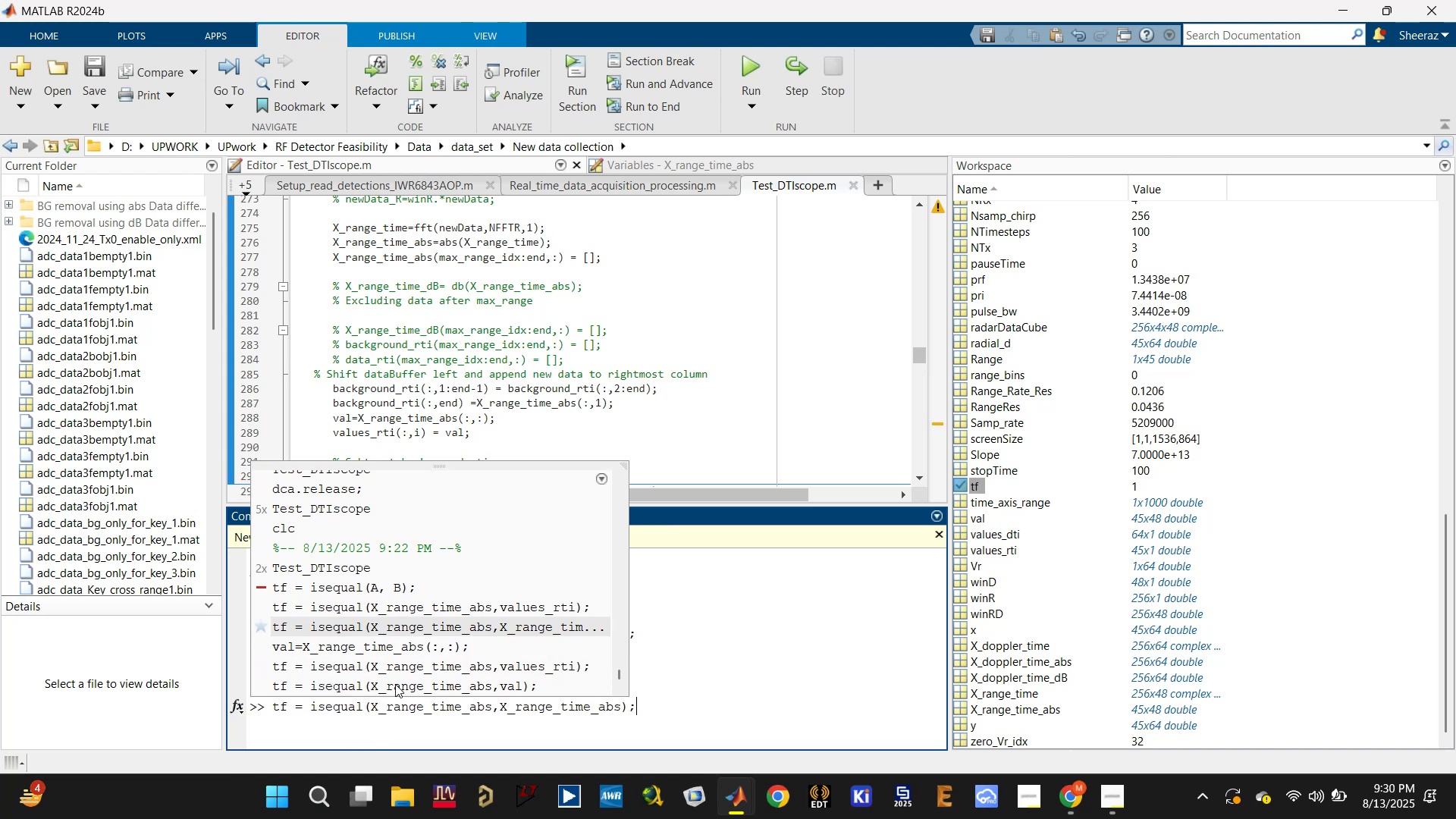 
key(ArrowUp)
 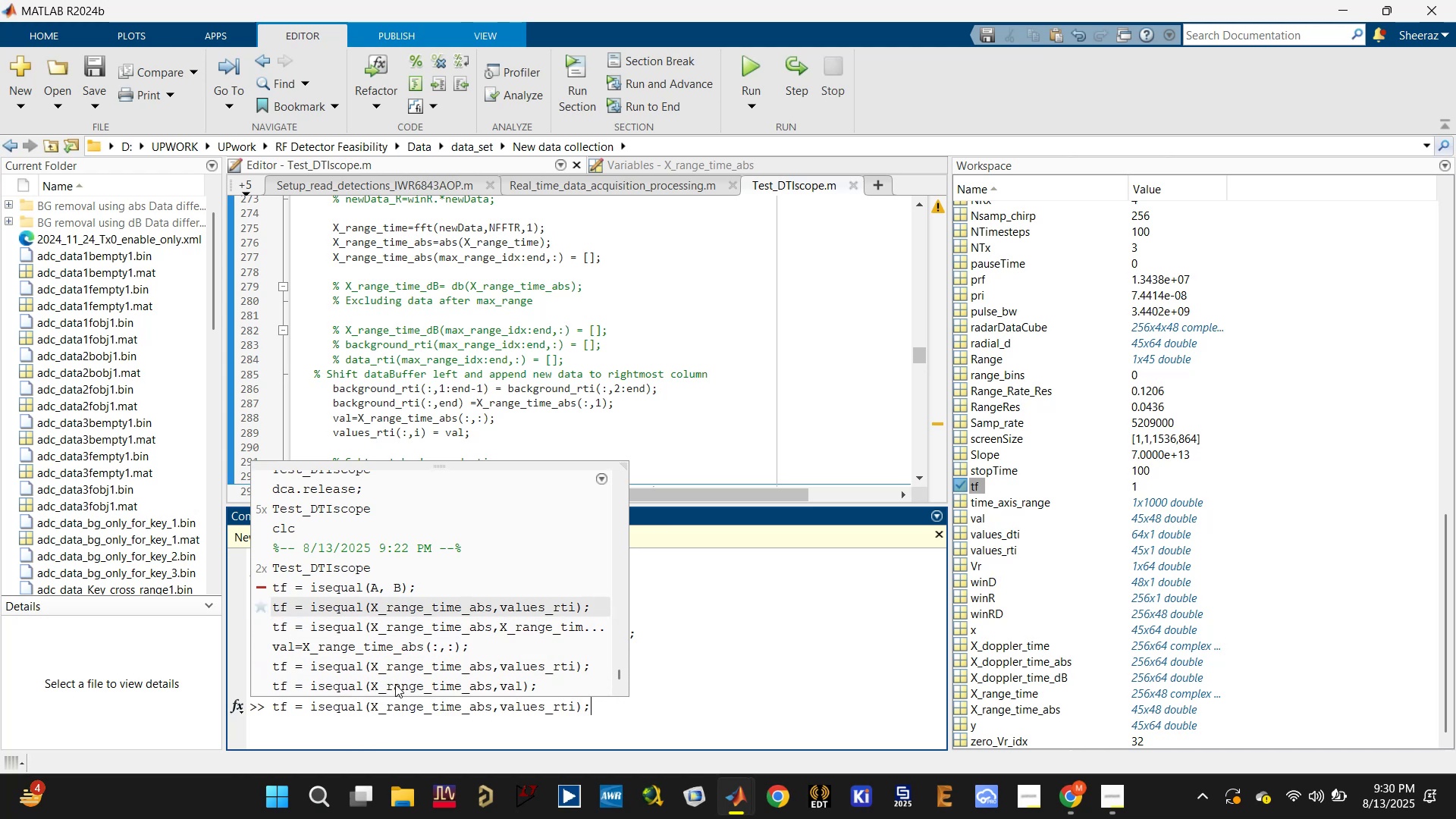 
key(ArrowUp)
 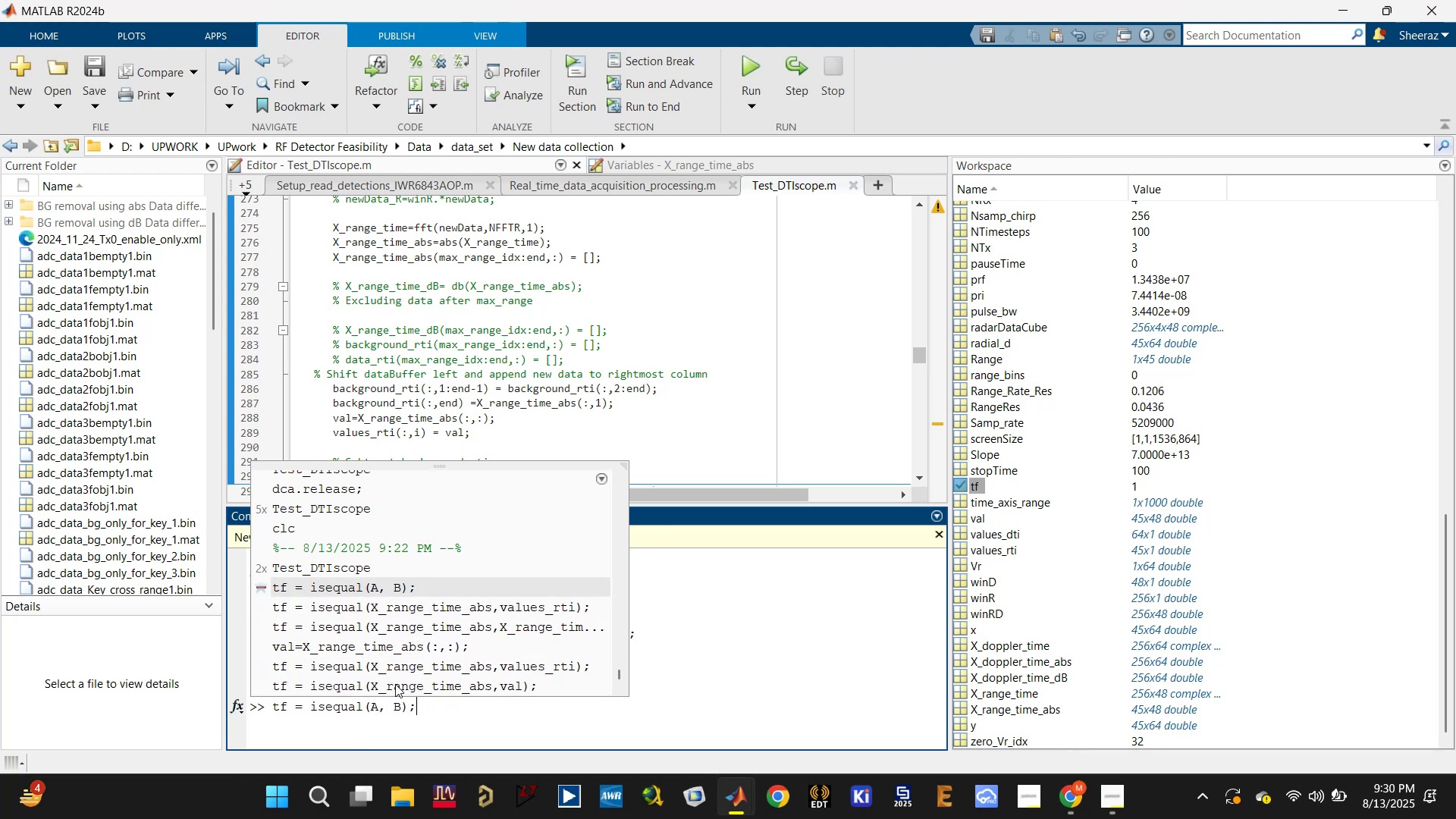 
key(ArrowUp)
 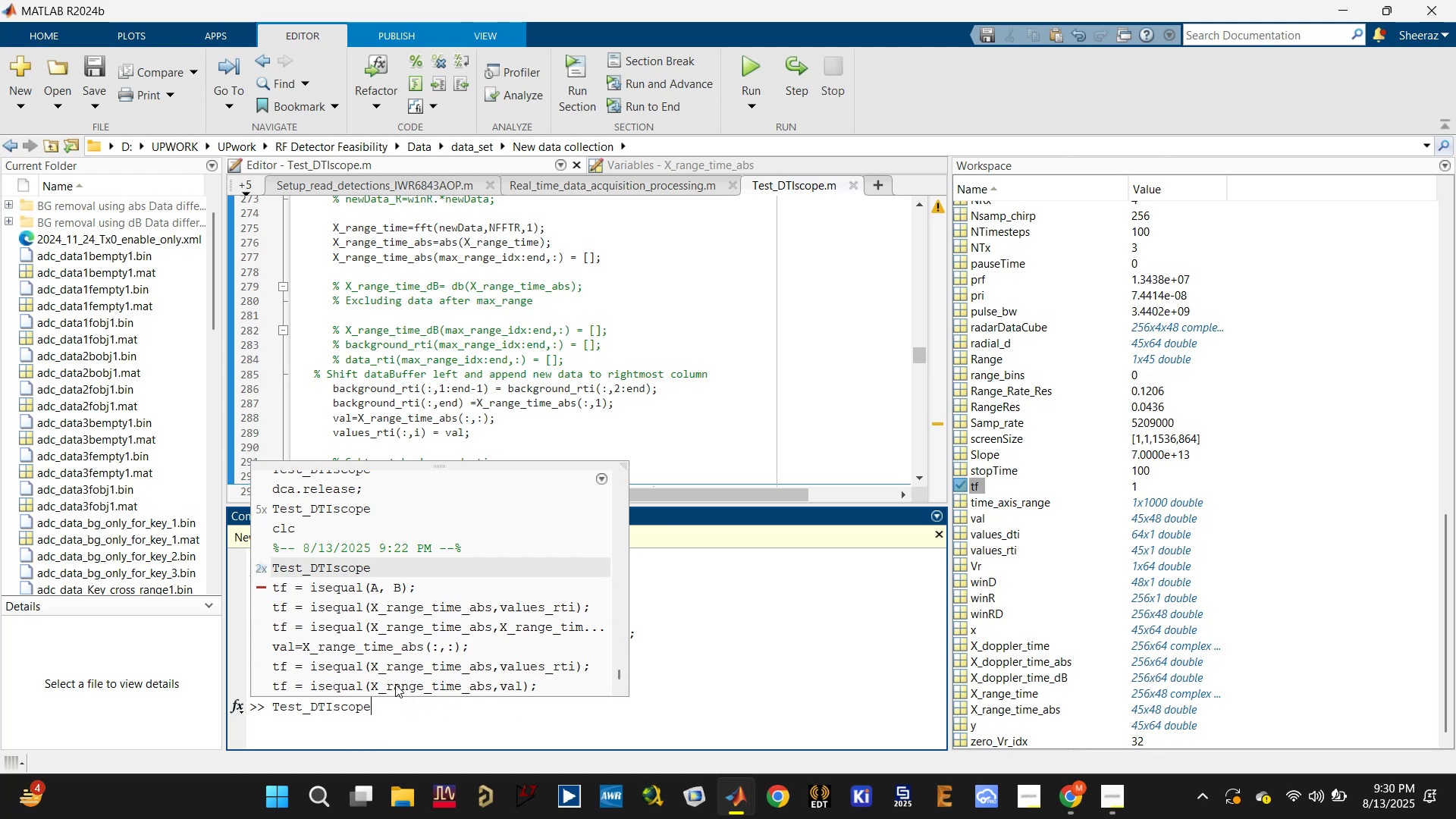 
key(ArrowUp)
 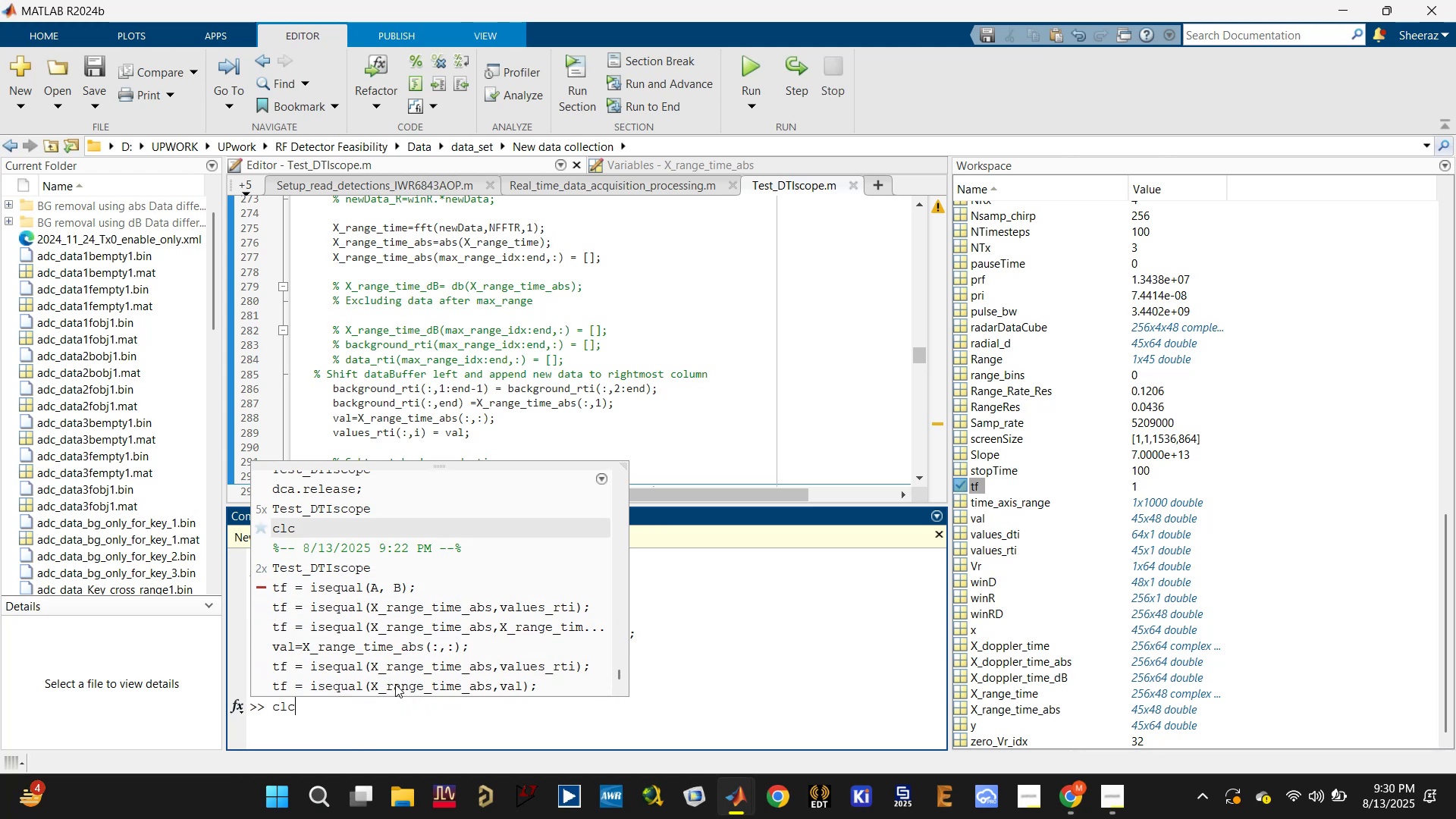 
key(ArrowUp)
 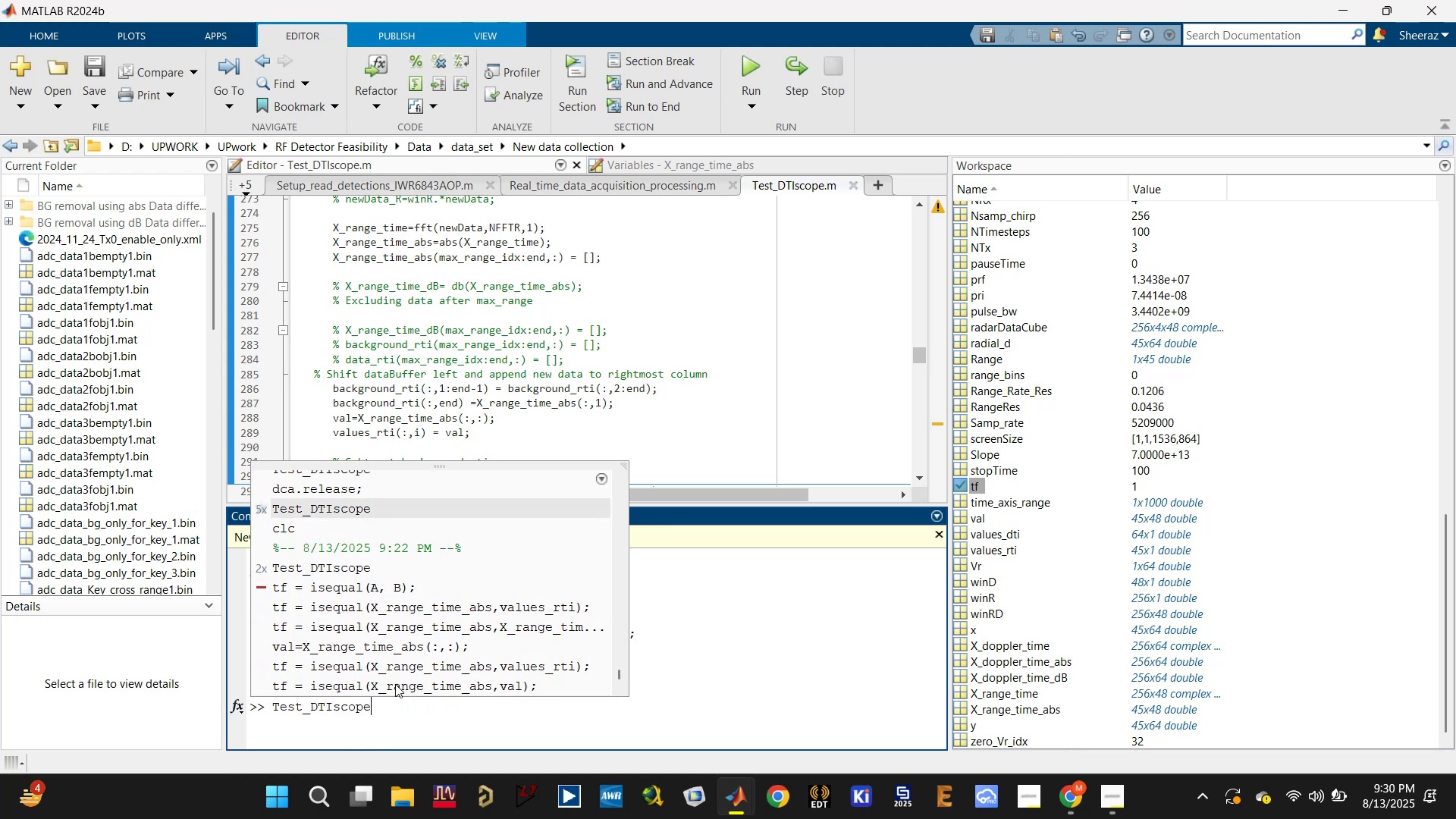 
key(ArrowUp)
 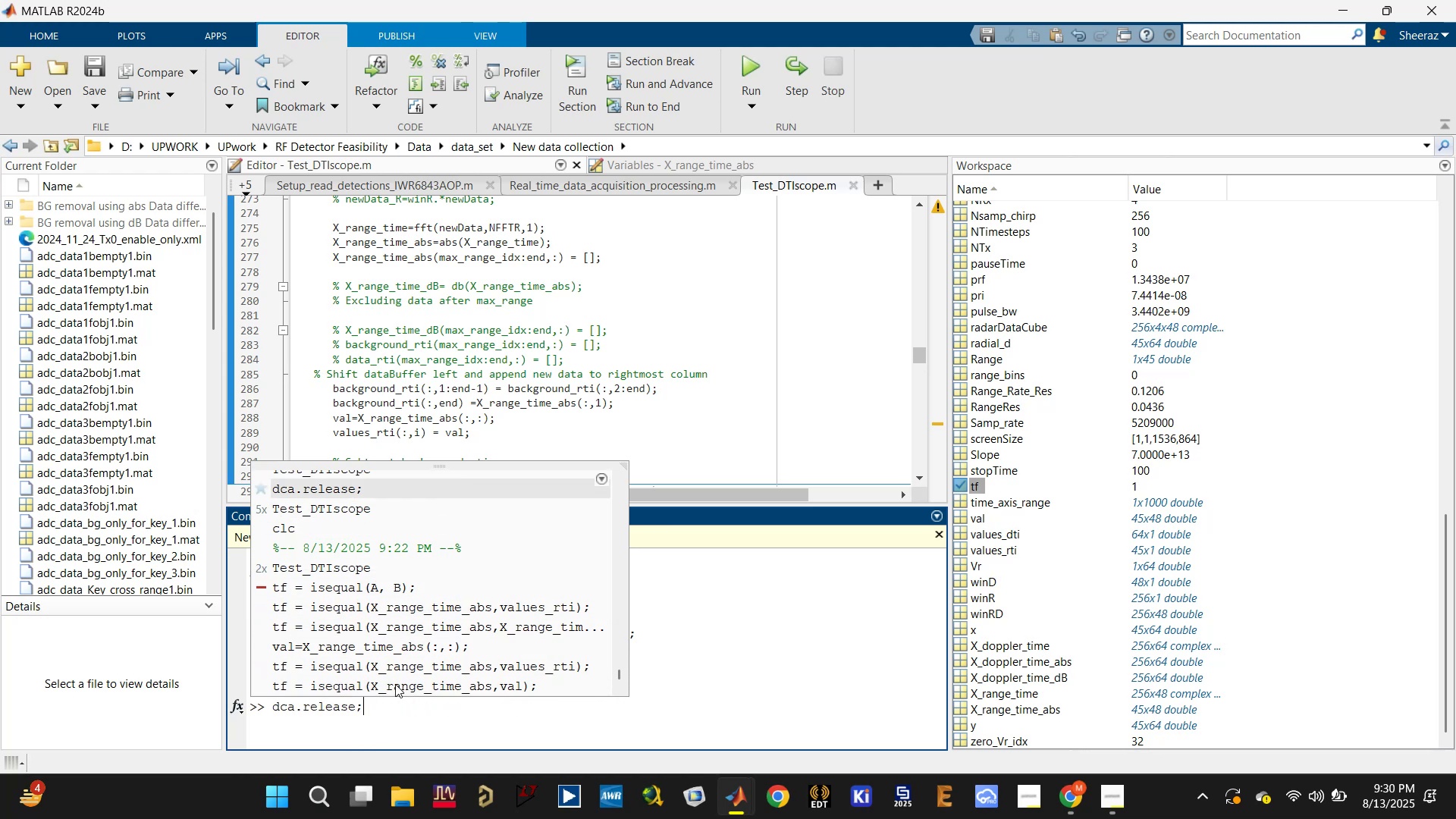 
key(ArrowUp)
 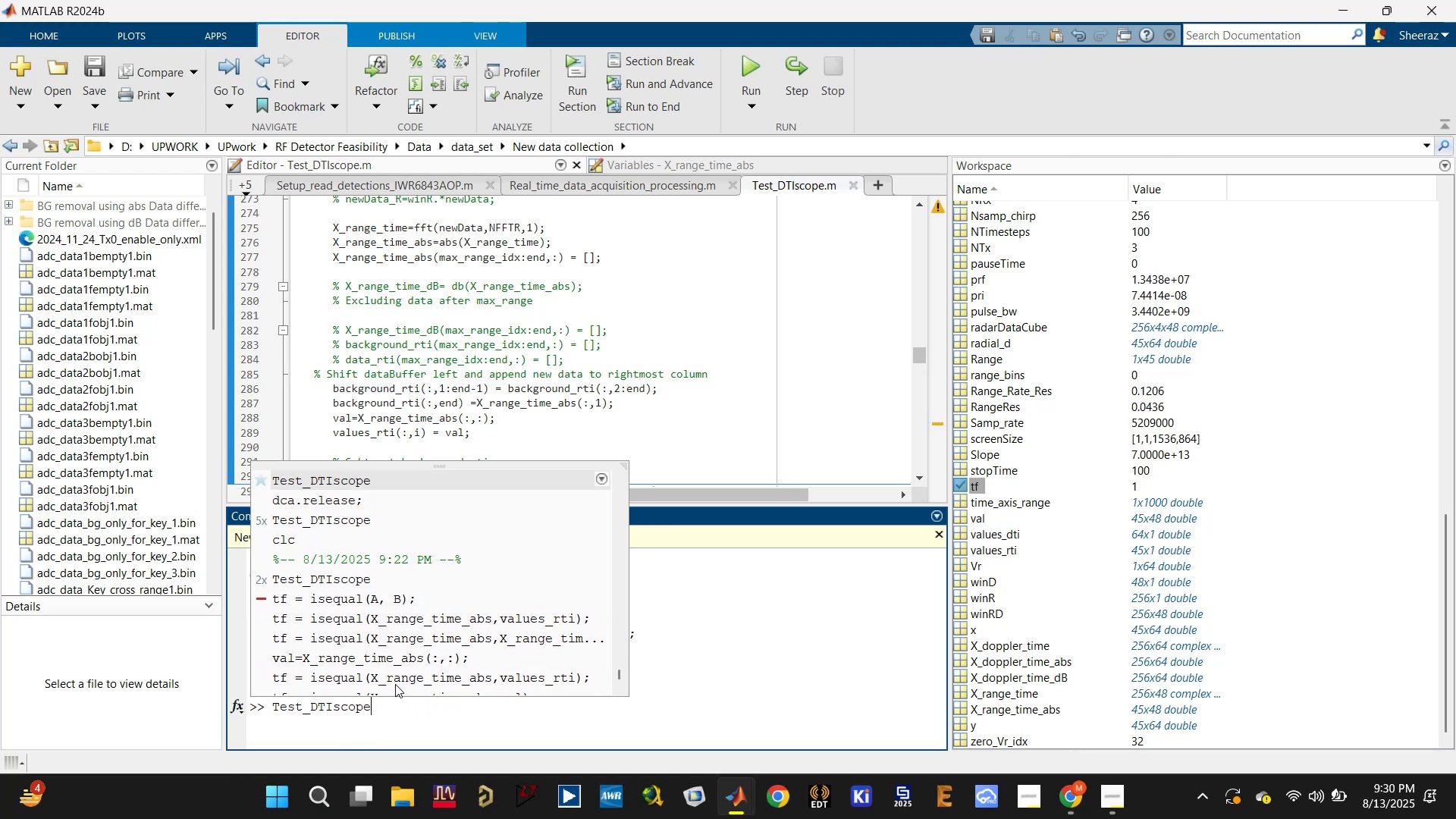 
key(ArrowUp)
 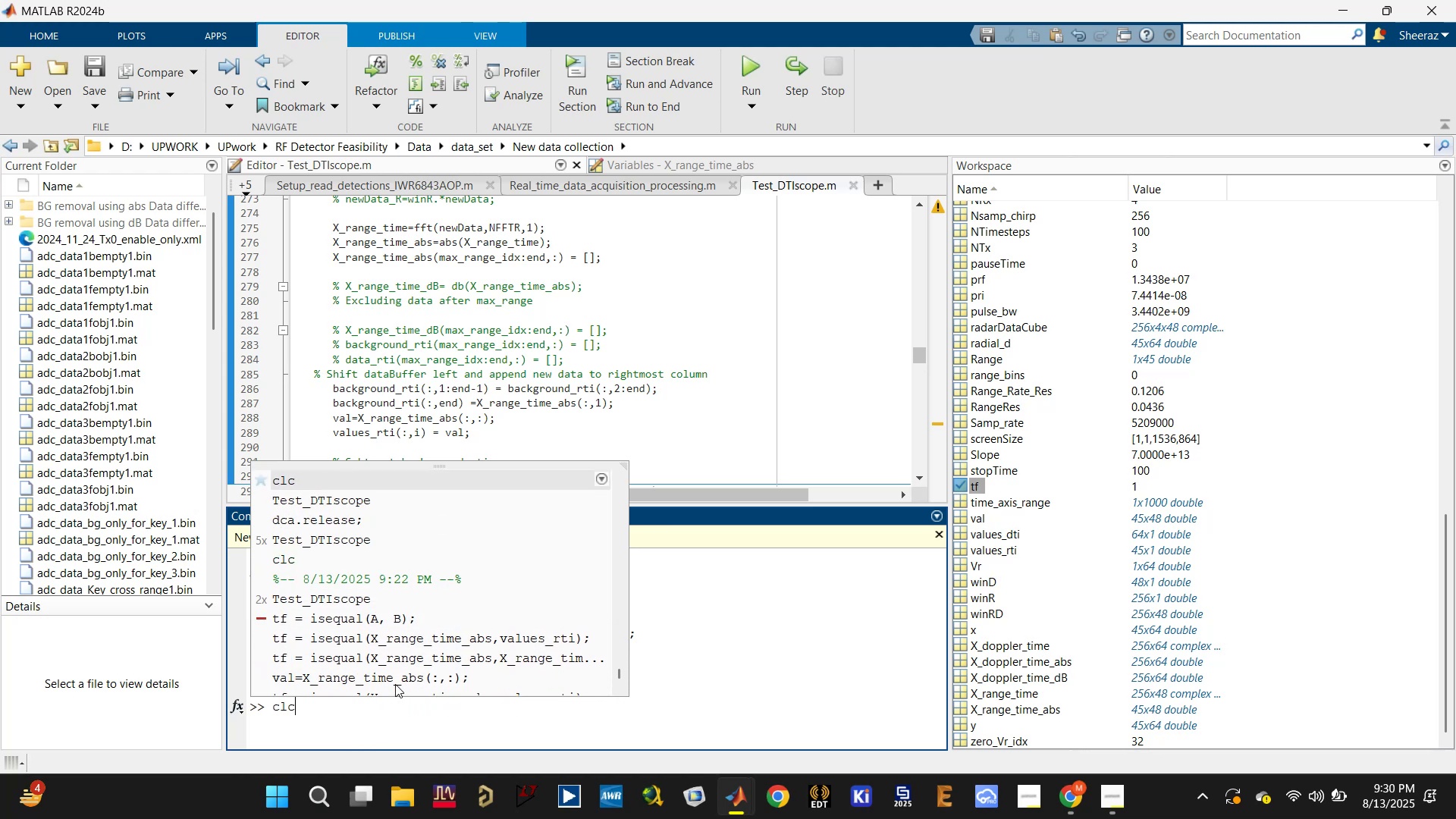 
key(ArrowDown)
 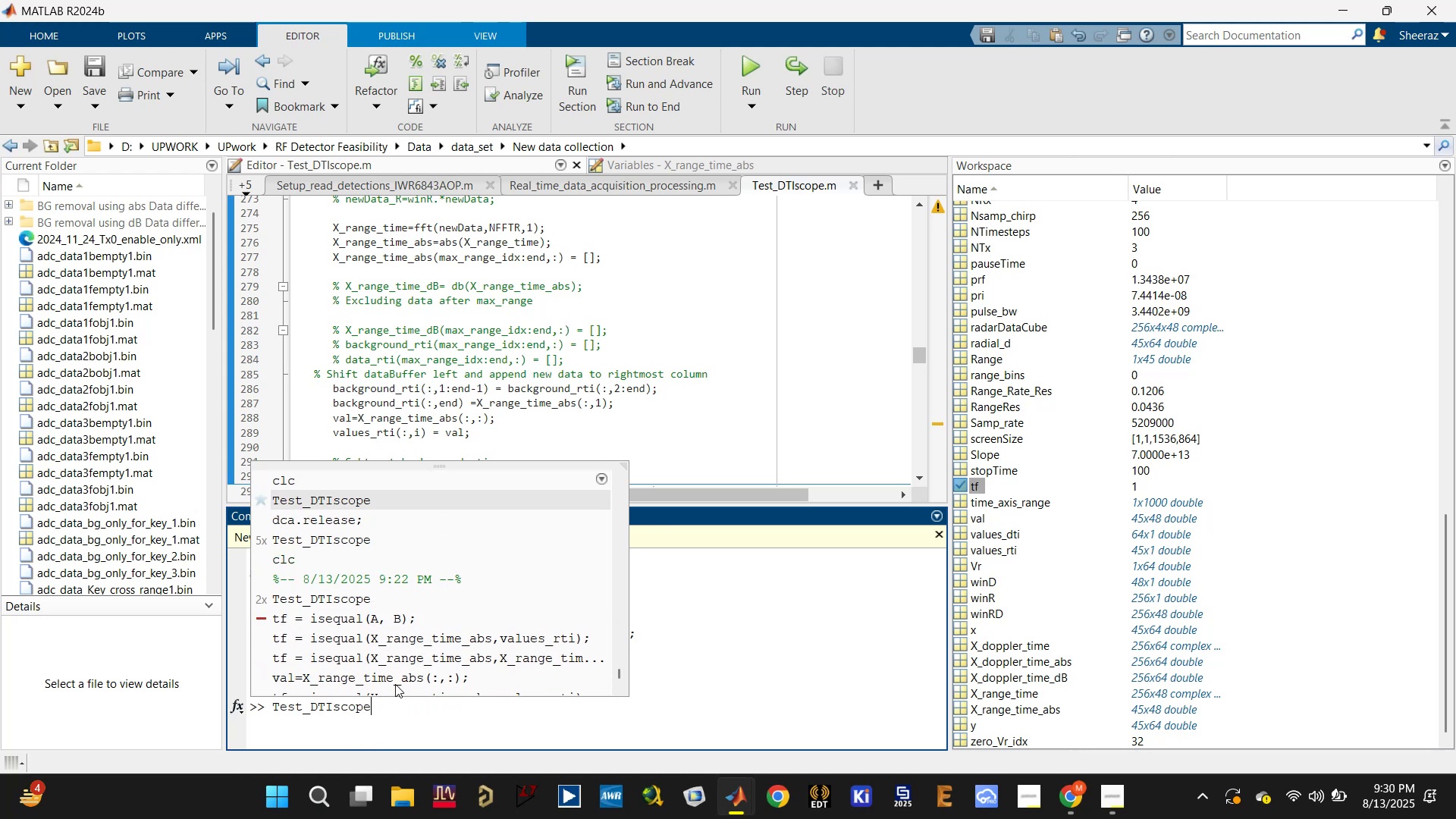 
key(ArrowUp)
 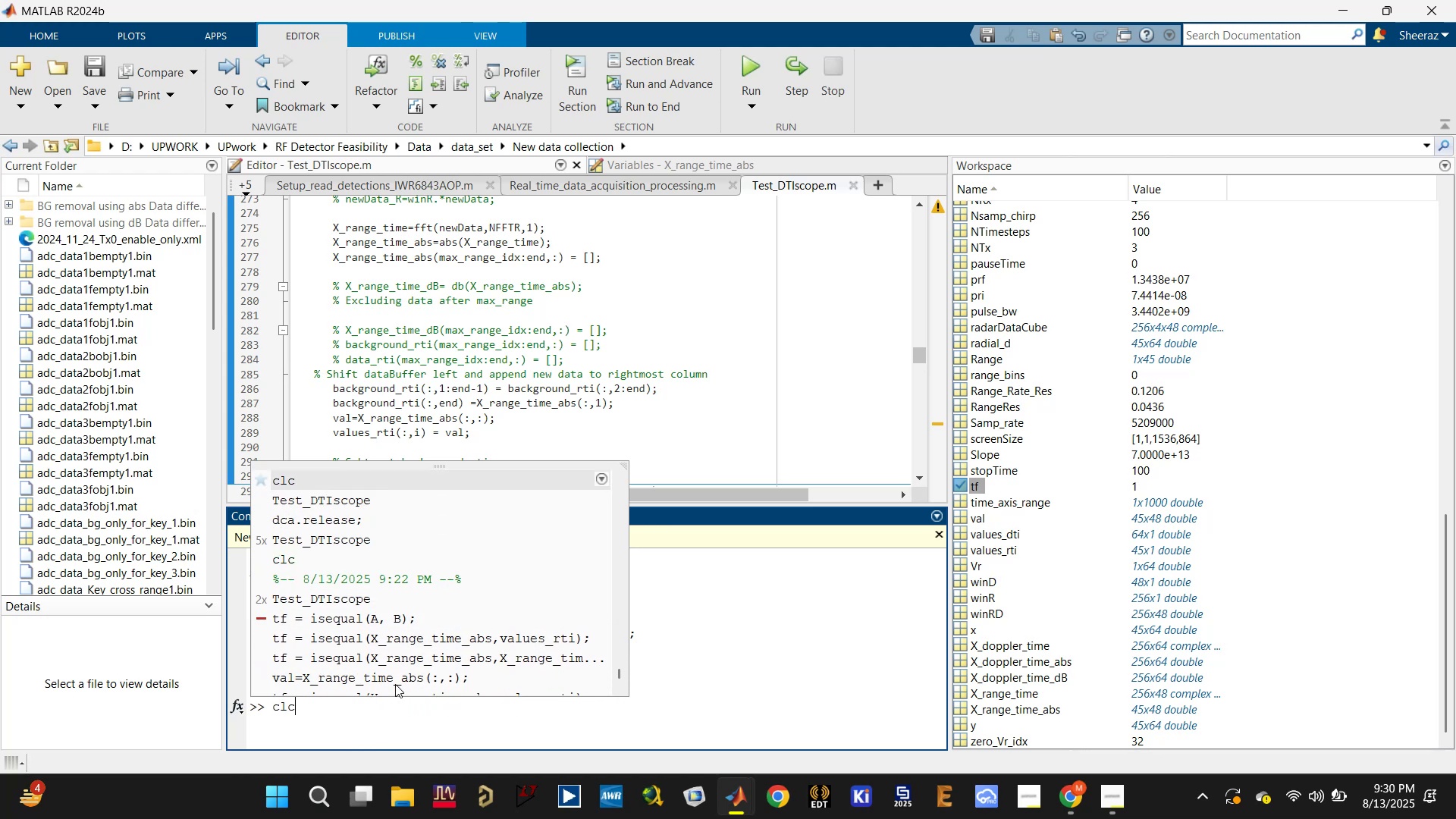 
key(ArrowUp)
 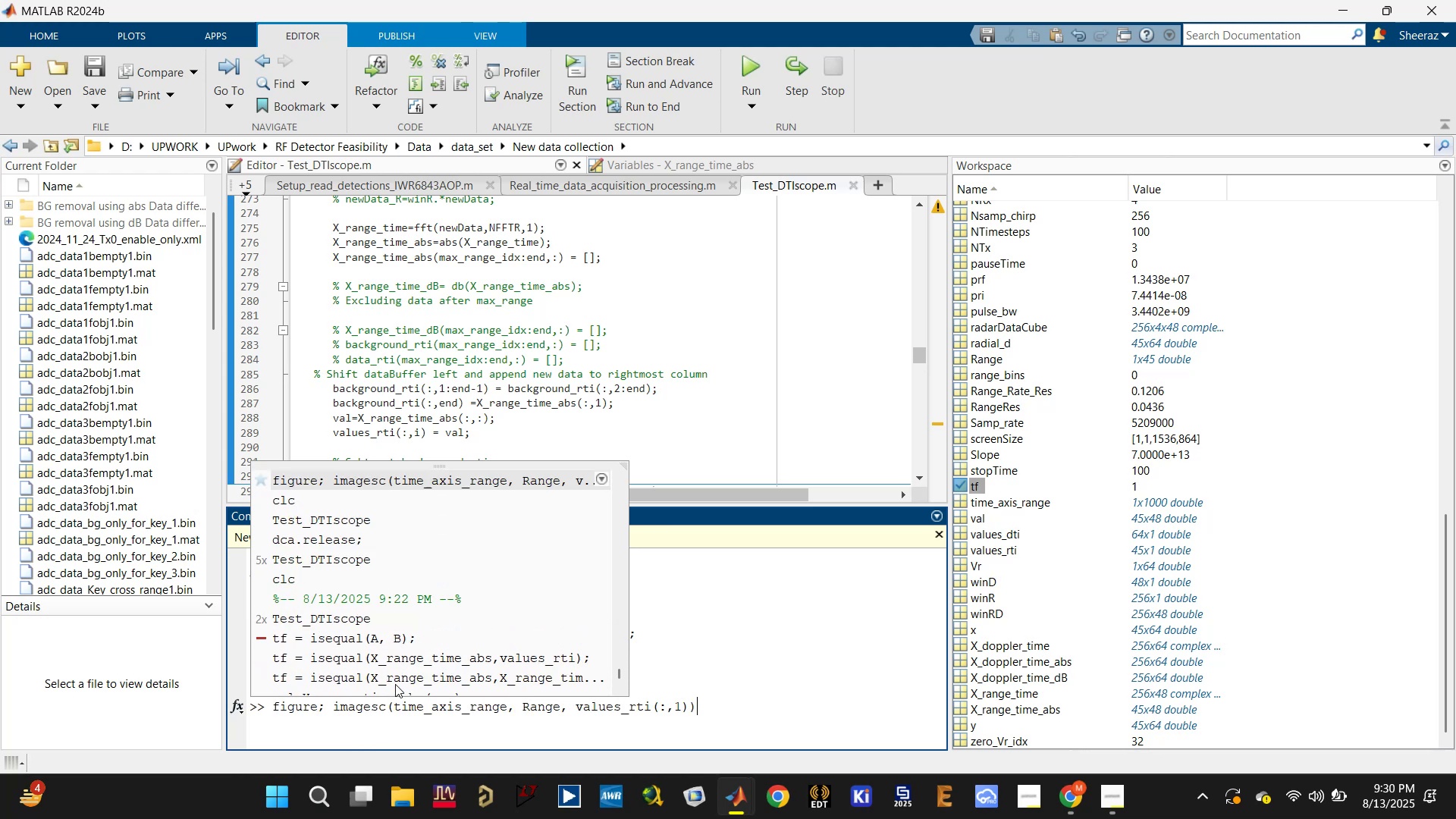 
key(ArrowUp)
 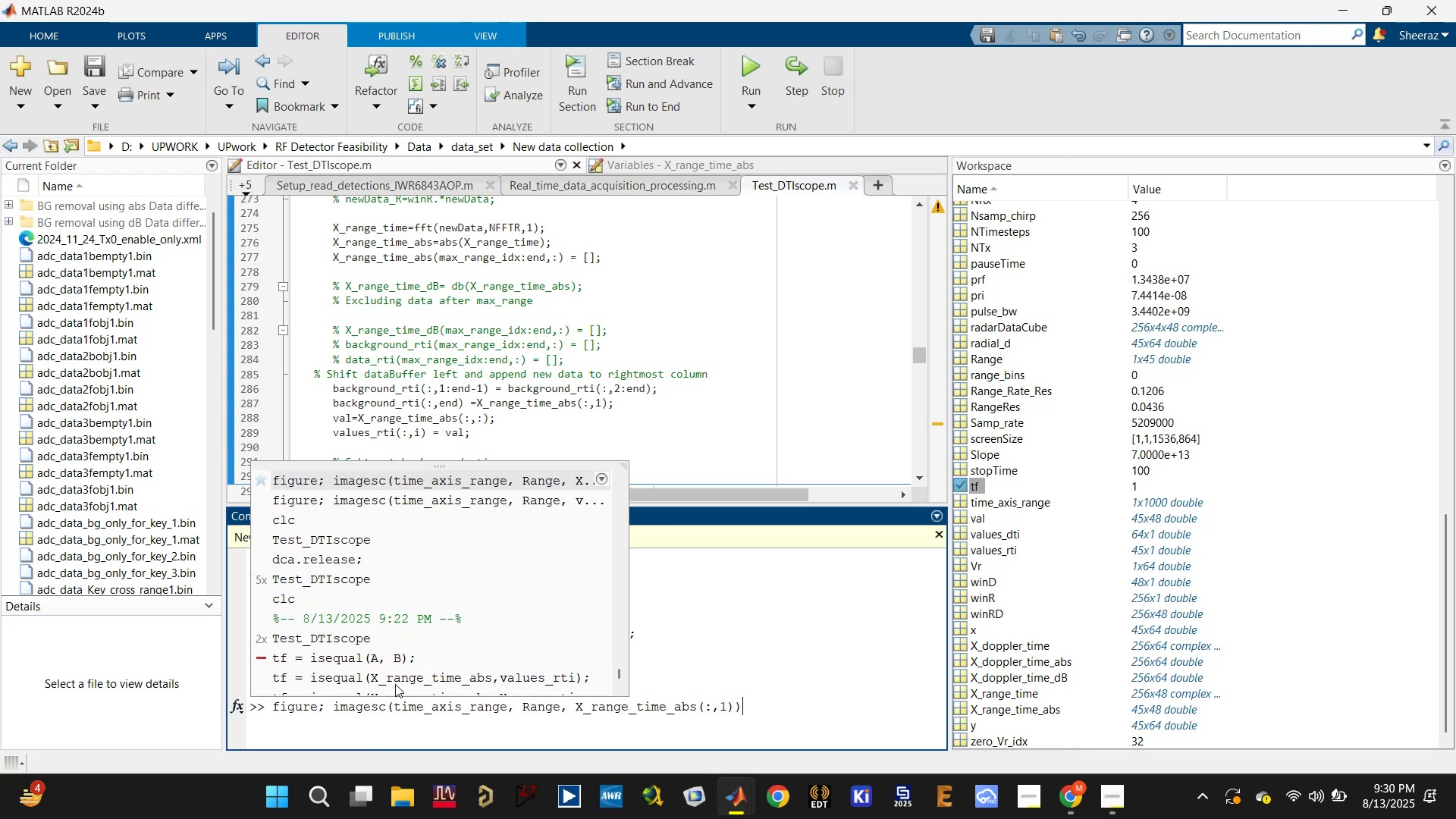 
key(ArrowUp)
 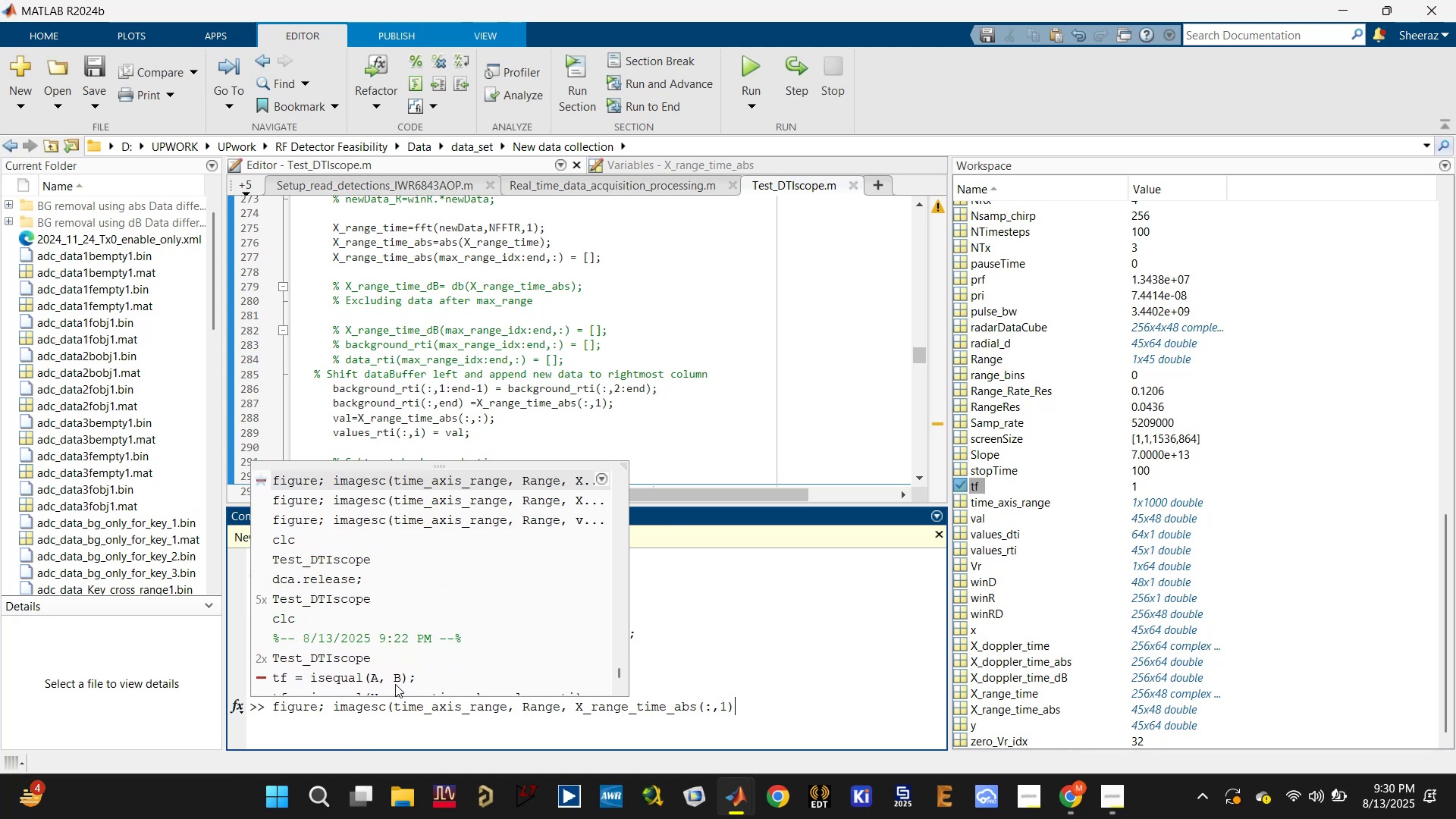 
key(ArrowDown)
 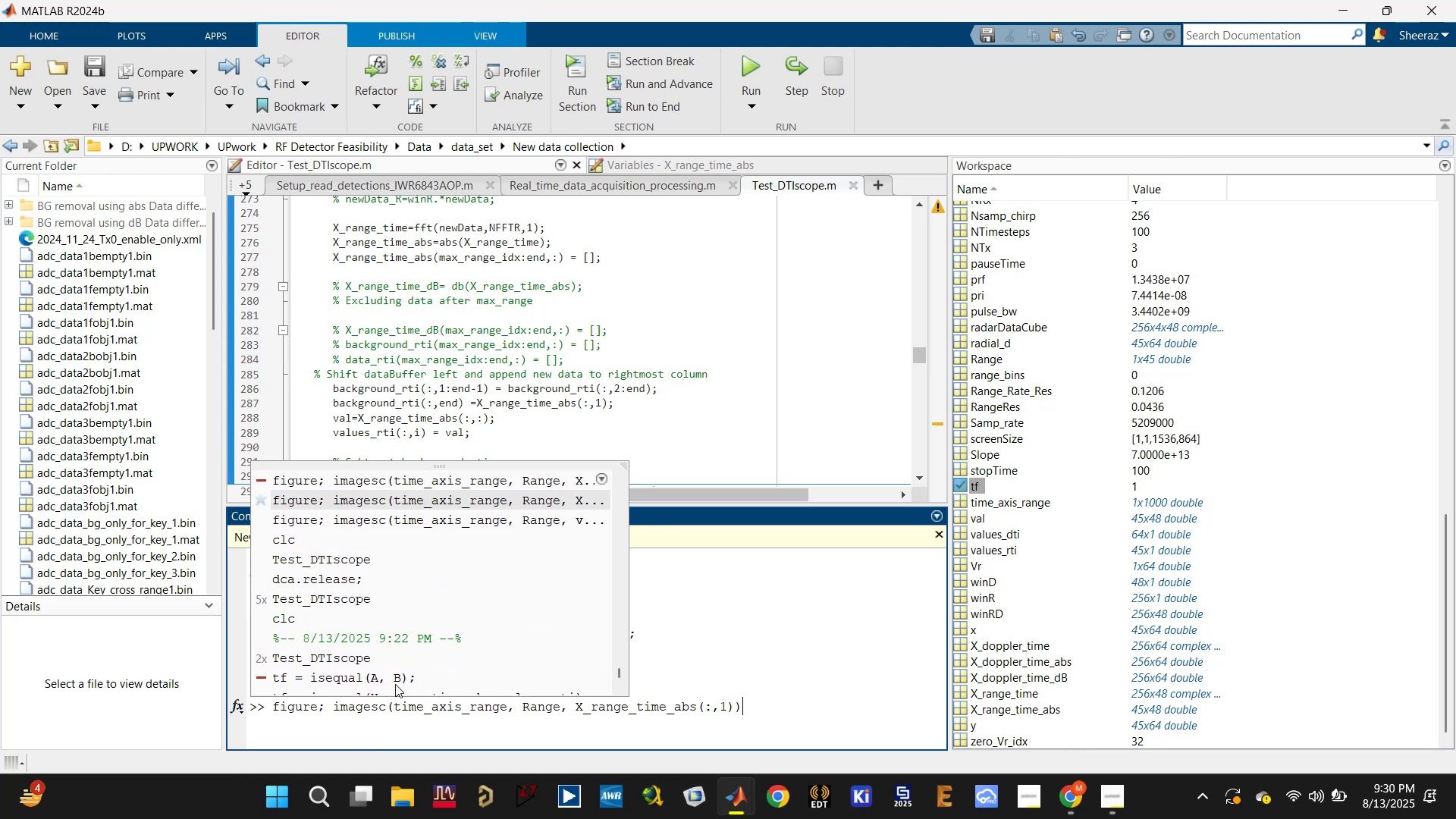 
key(ArrowDown)
 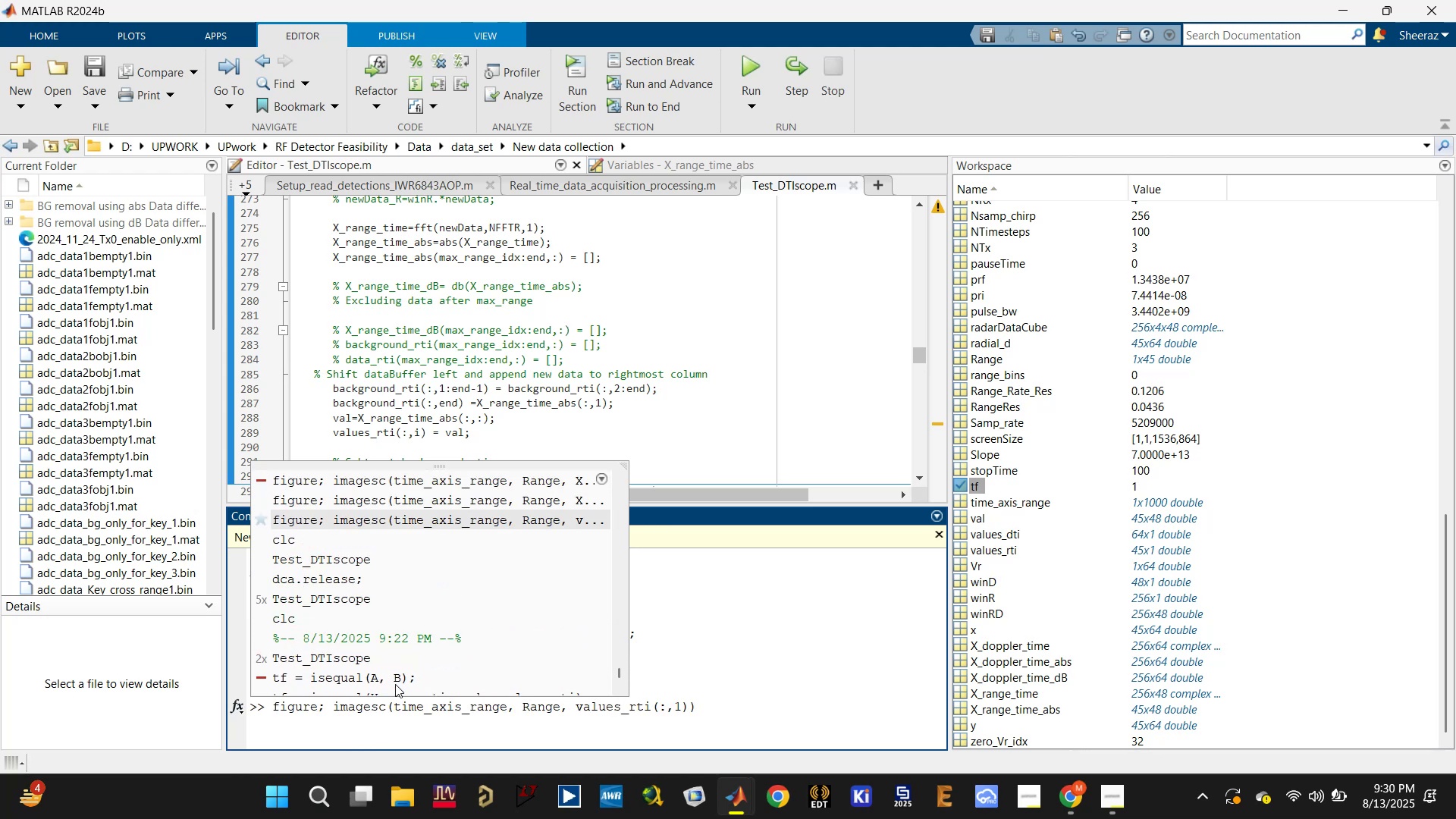 
key(ArrowLeft)
 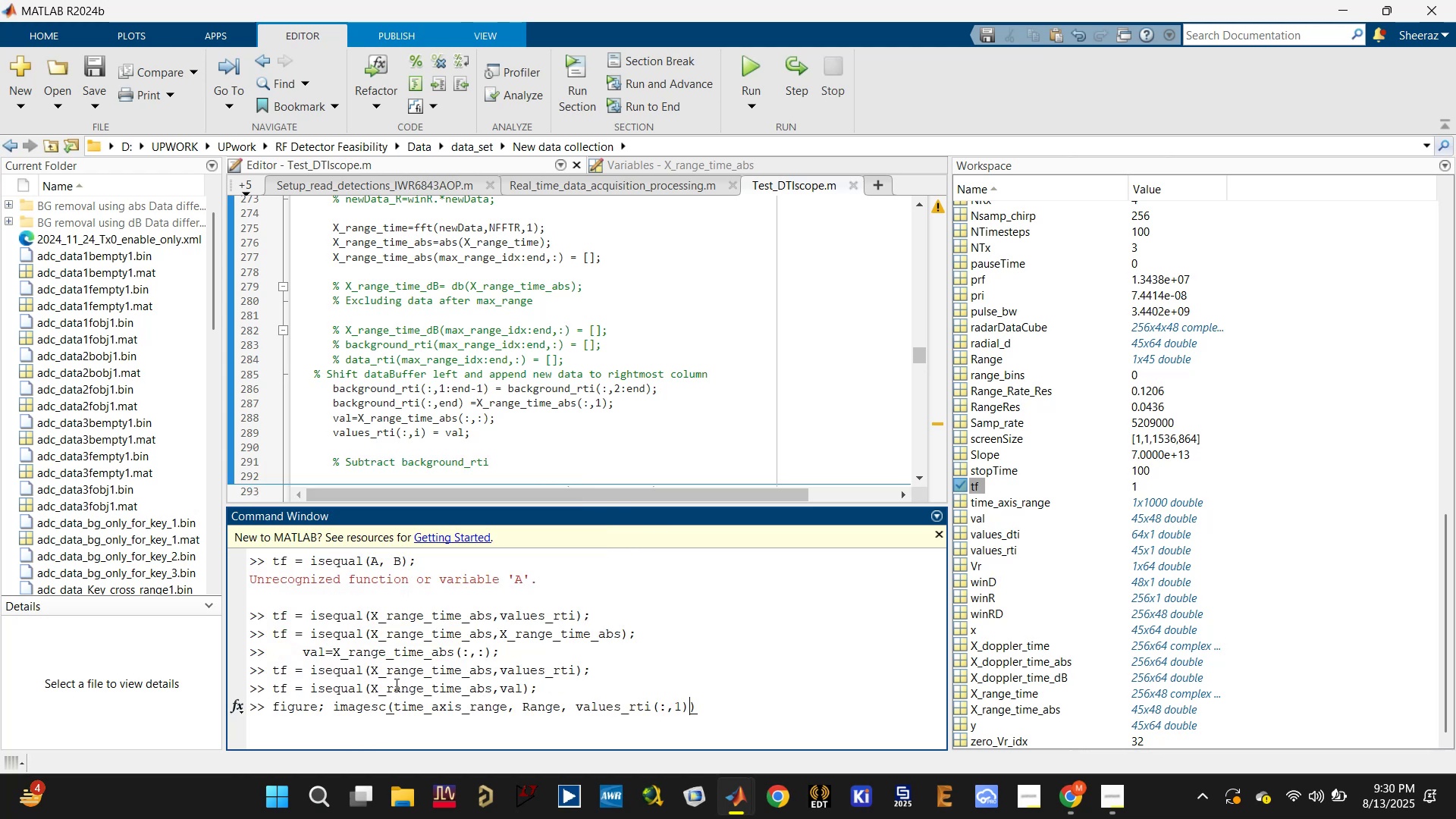 
key(ArrowLeft)
 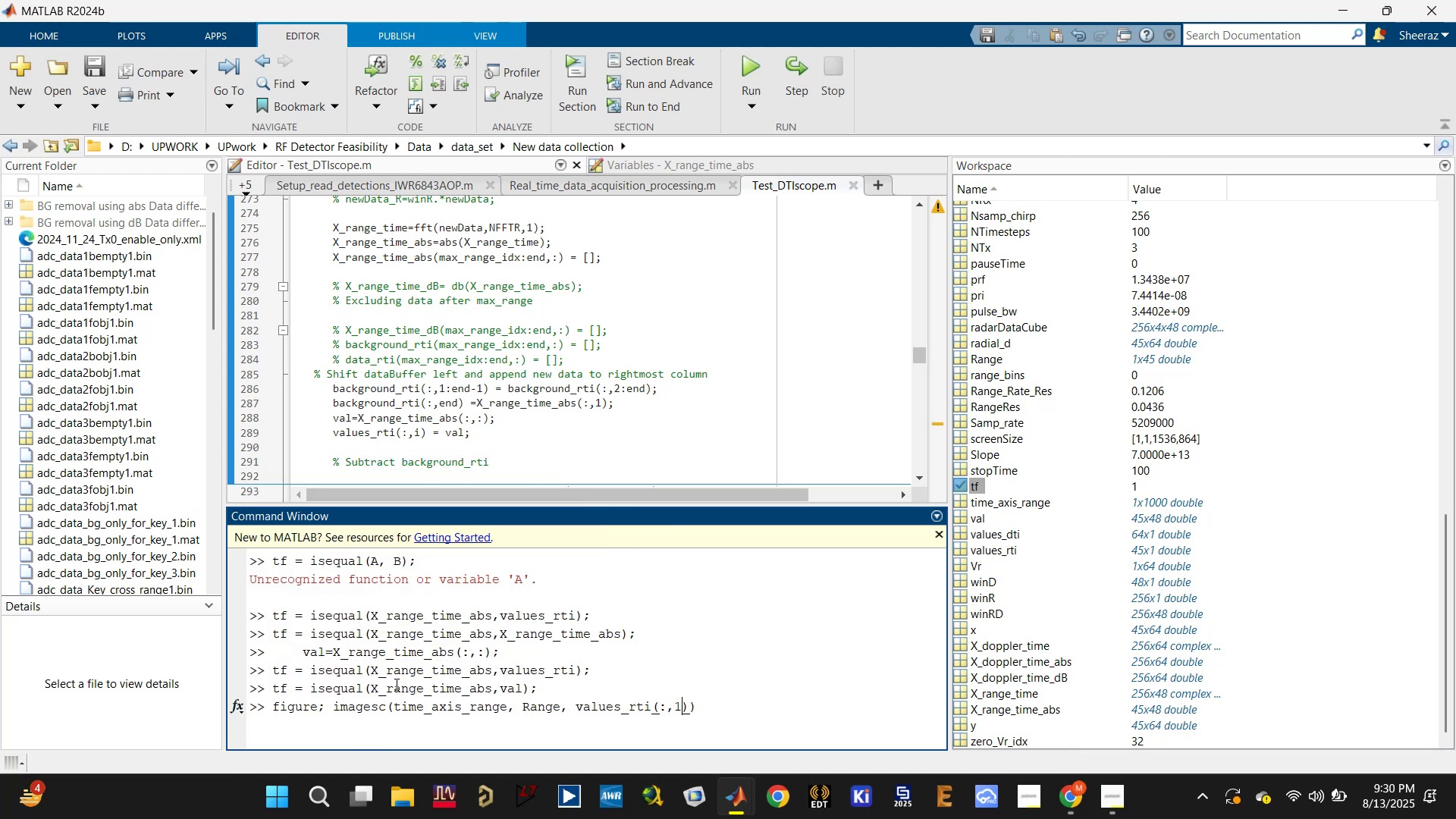 
key(ArrowLeft)
 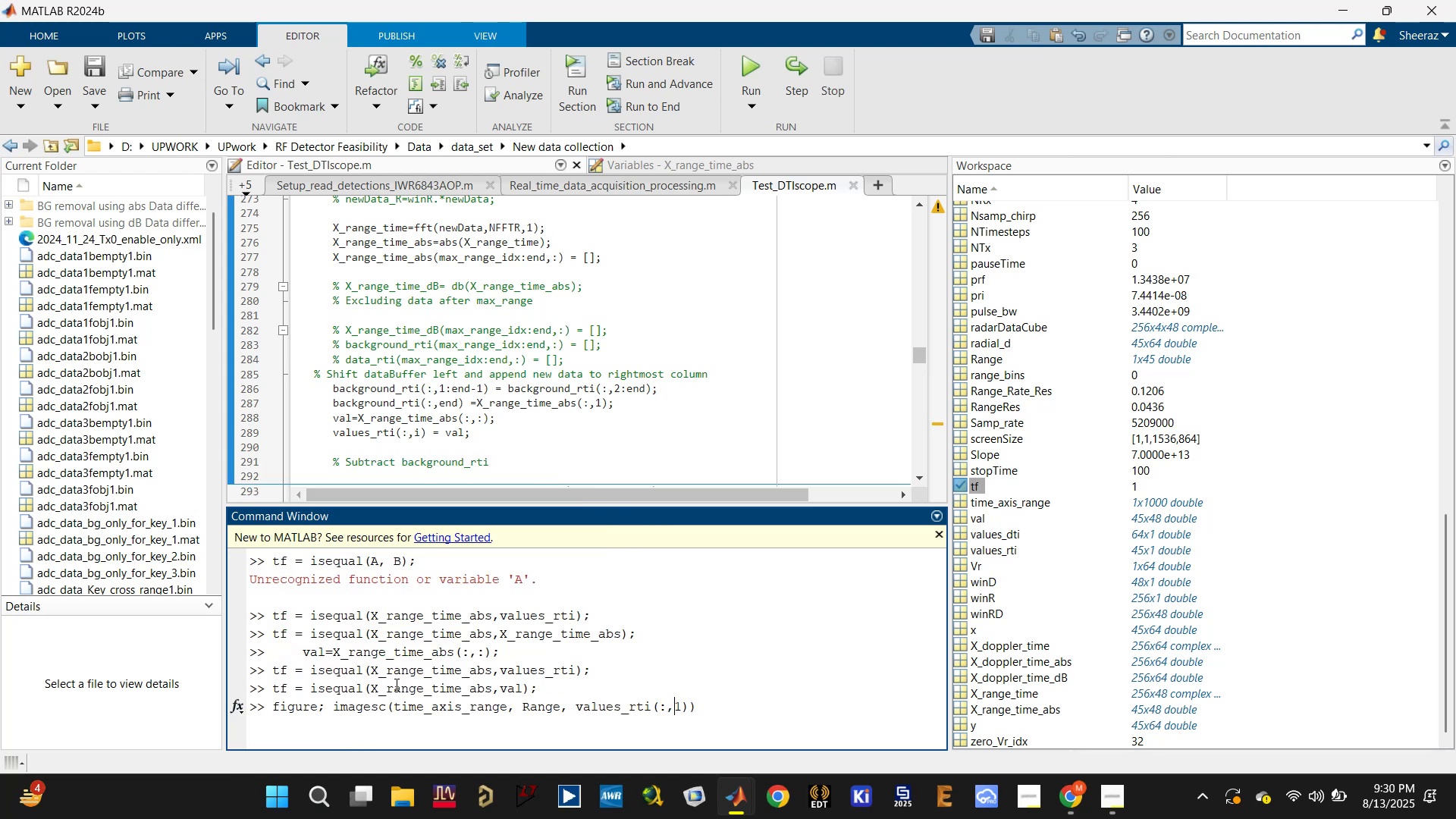 
key(ArrowLeft)
 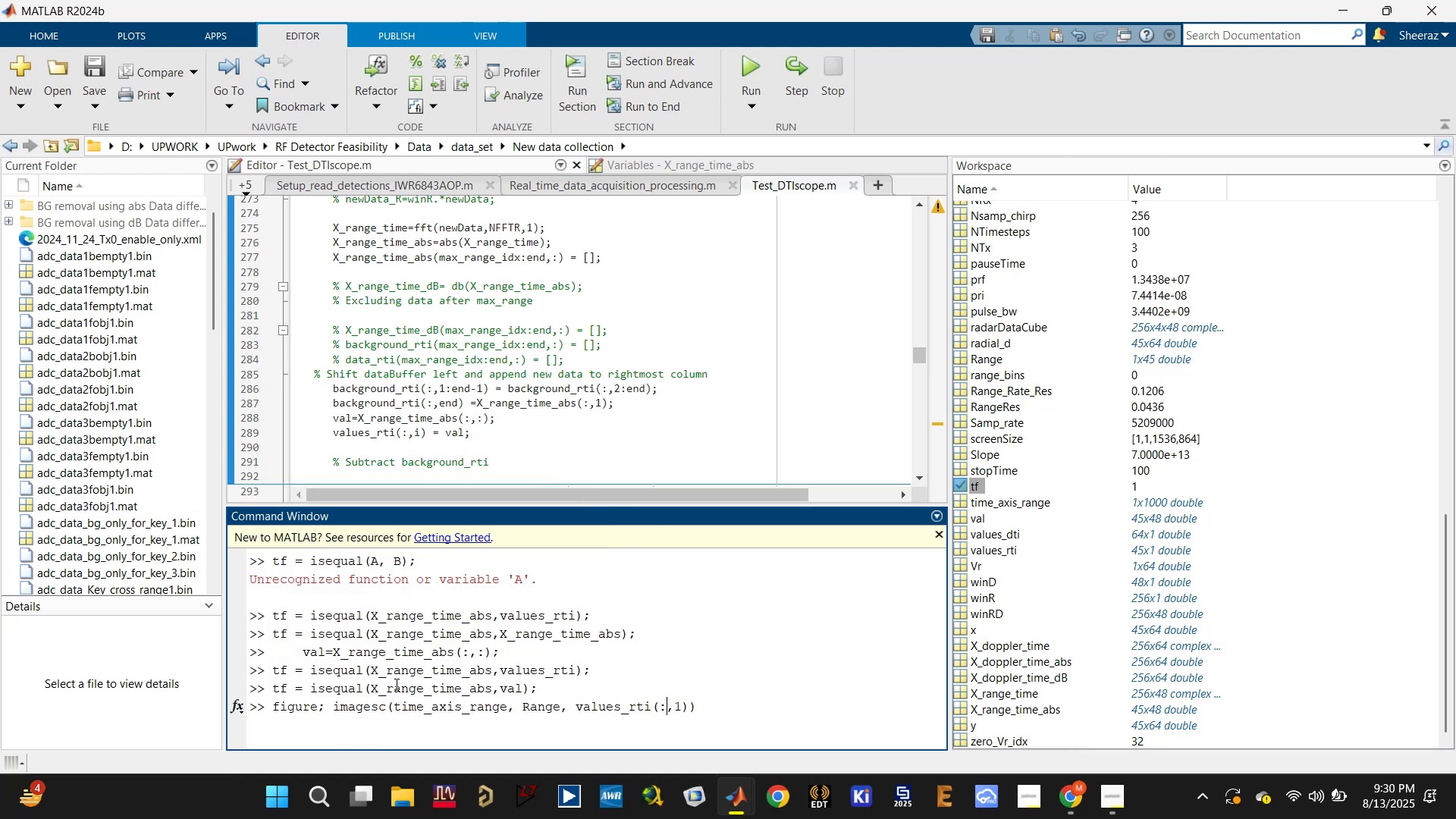 
key(ArrowLeft)
 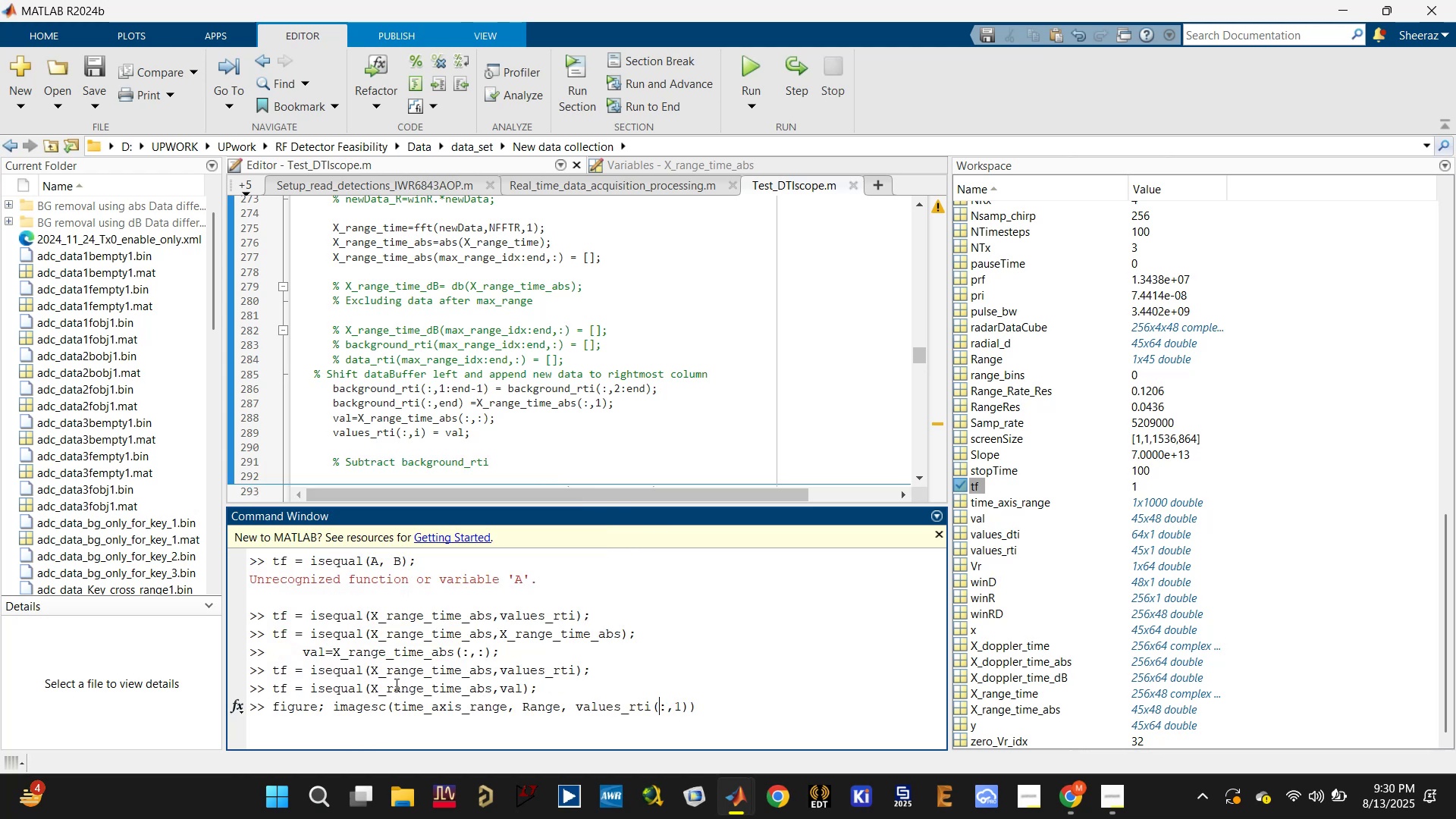 
key(ArrowRight)
 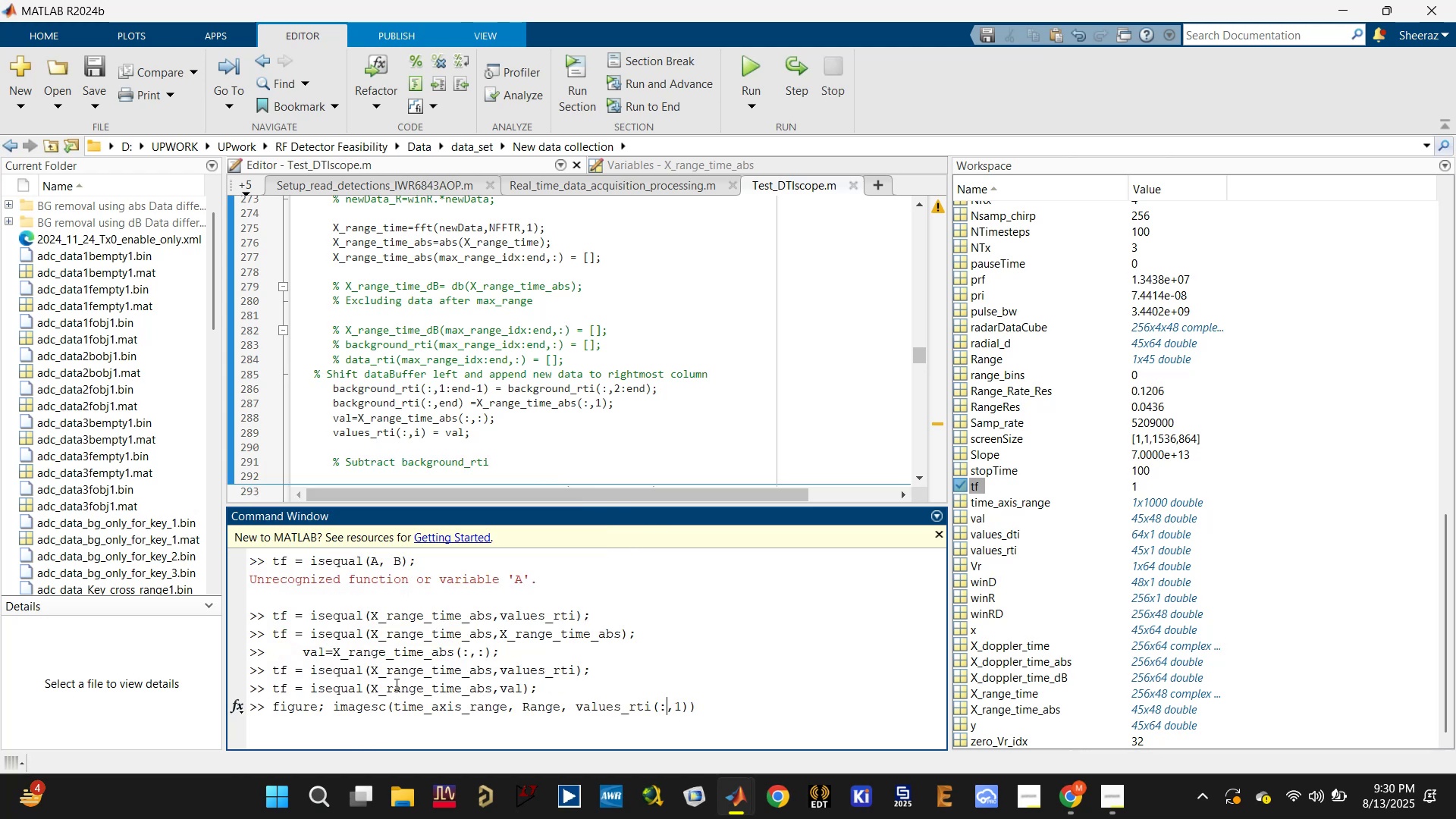 
key(ArrowRight)
 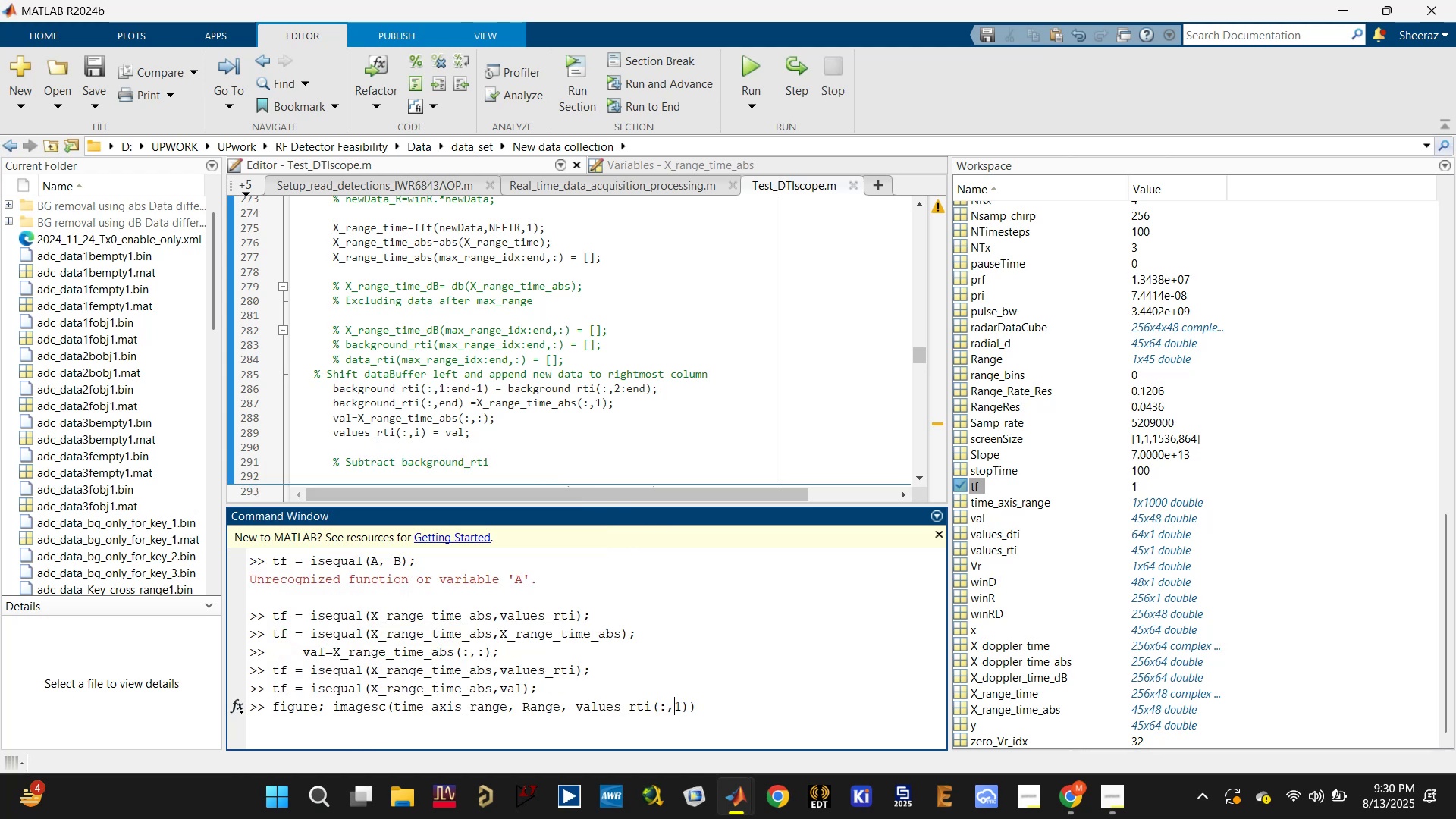 
key(ArrowRight)
 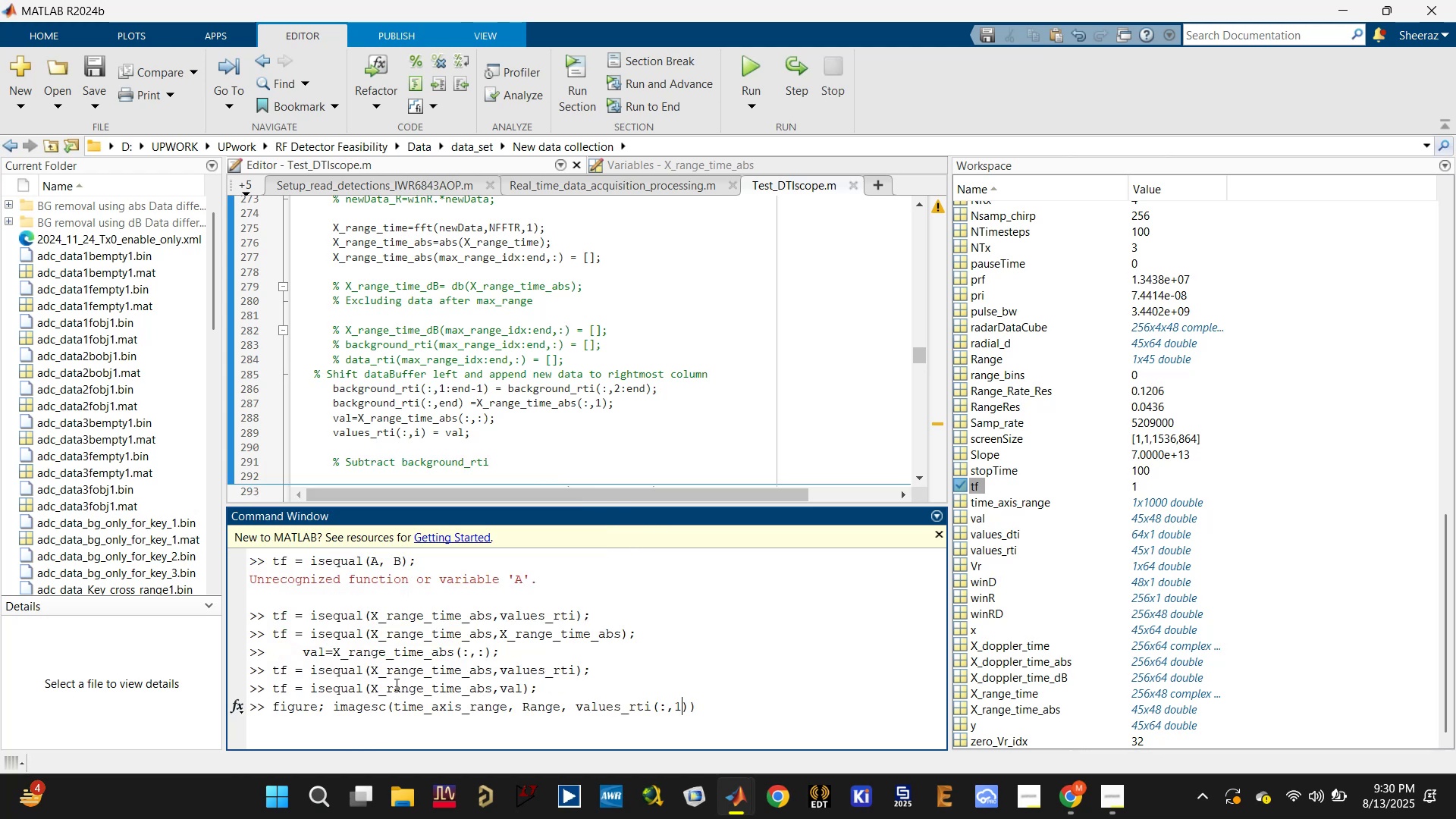 
key(ArrowRight)
 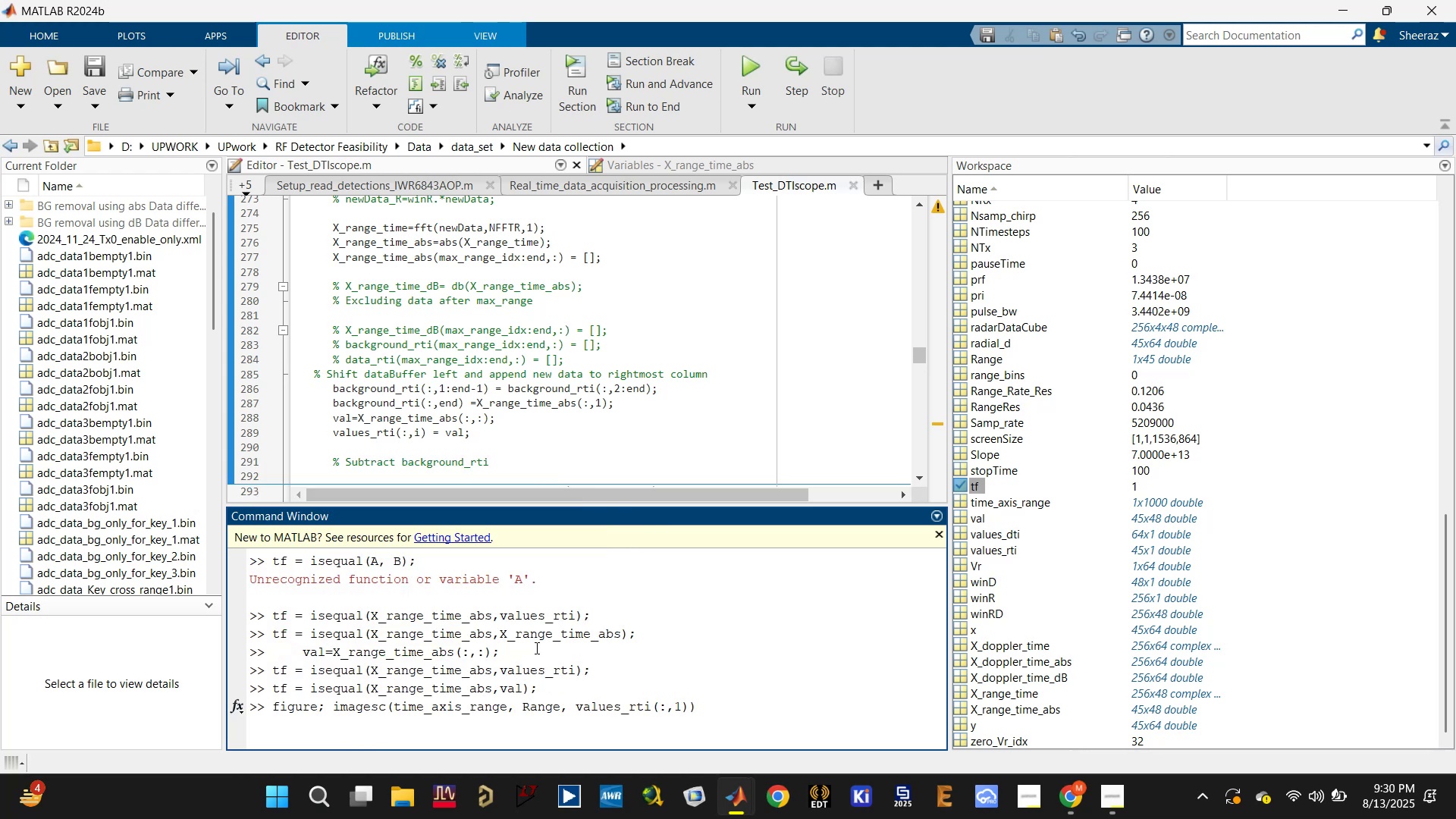 
double_click([466, 632])
 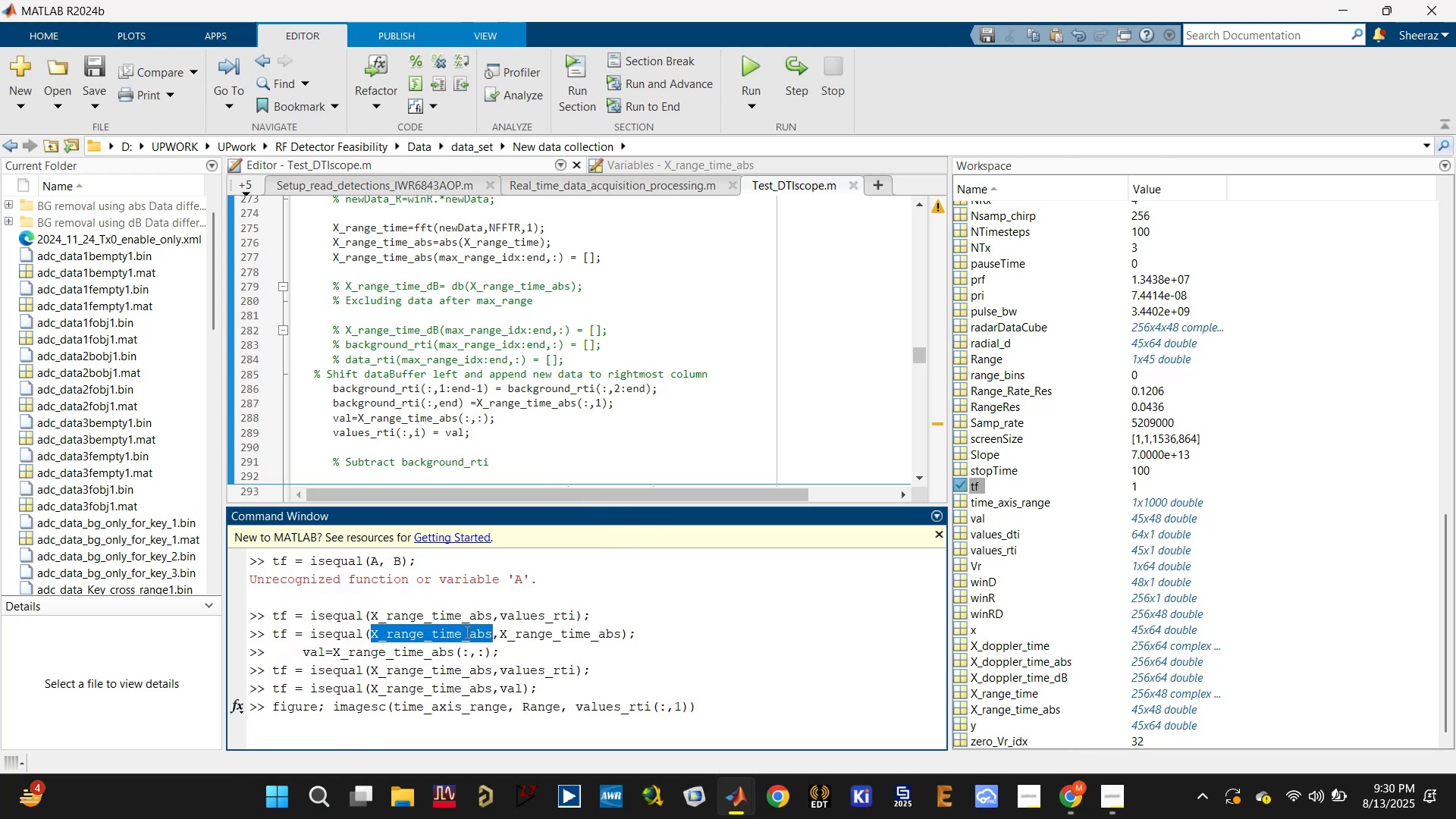 
key(Control+C)
 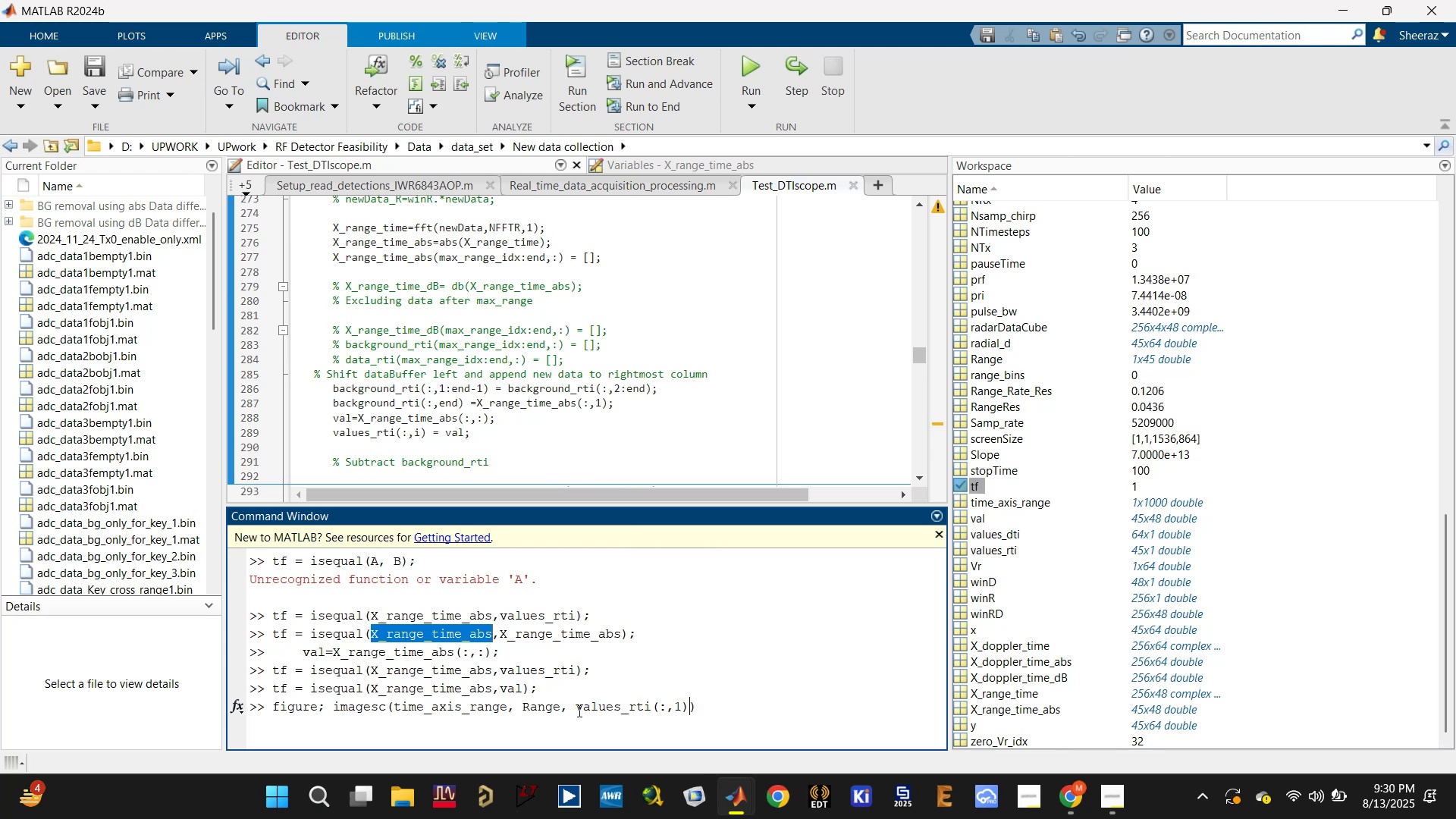 
left_click([577, 708])
 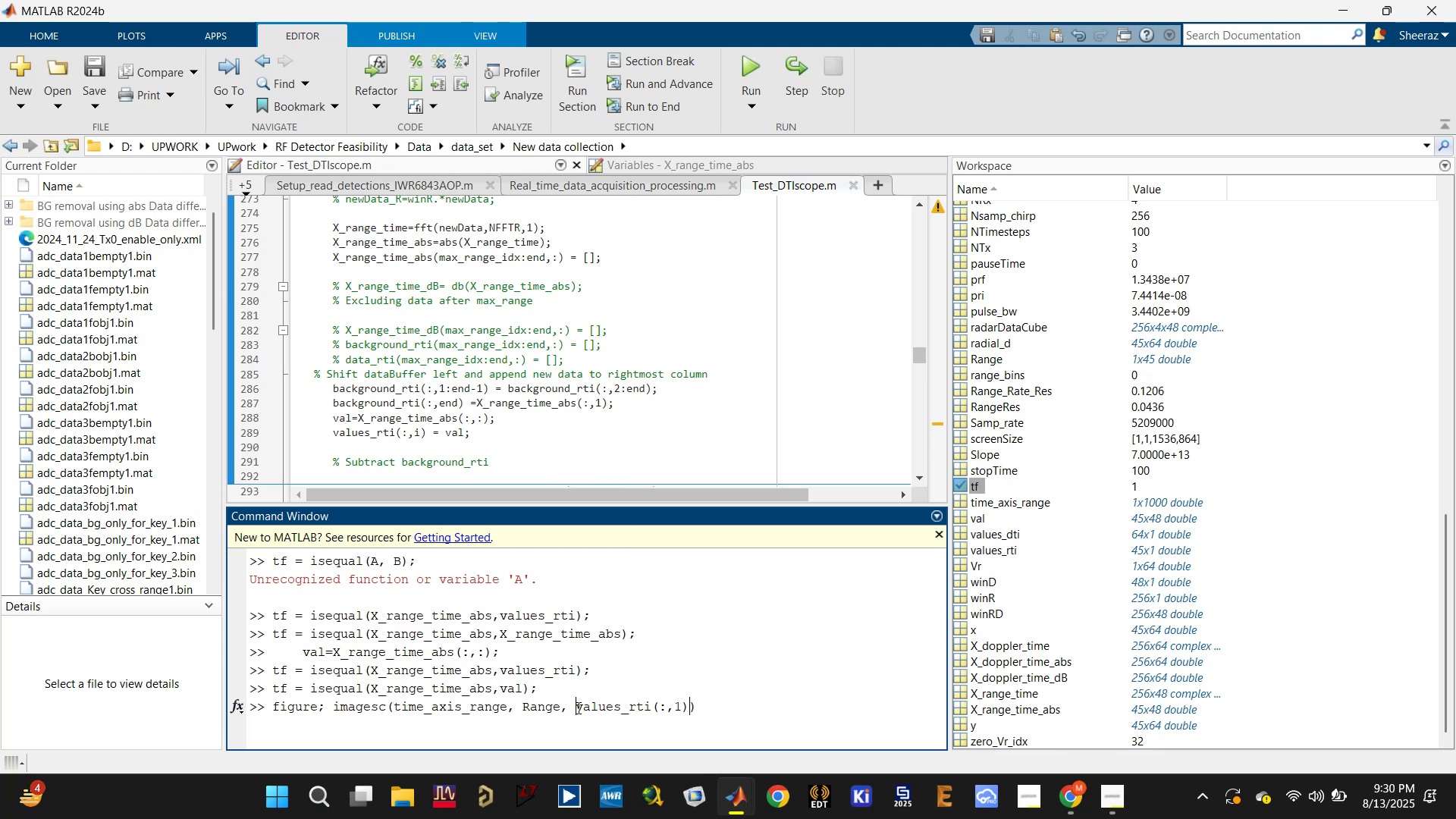 
key(Control+V)
 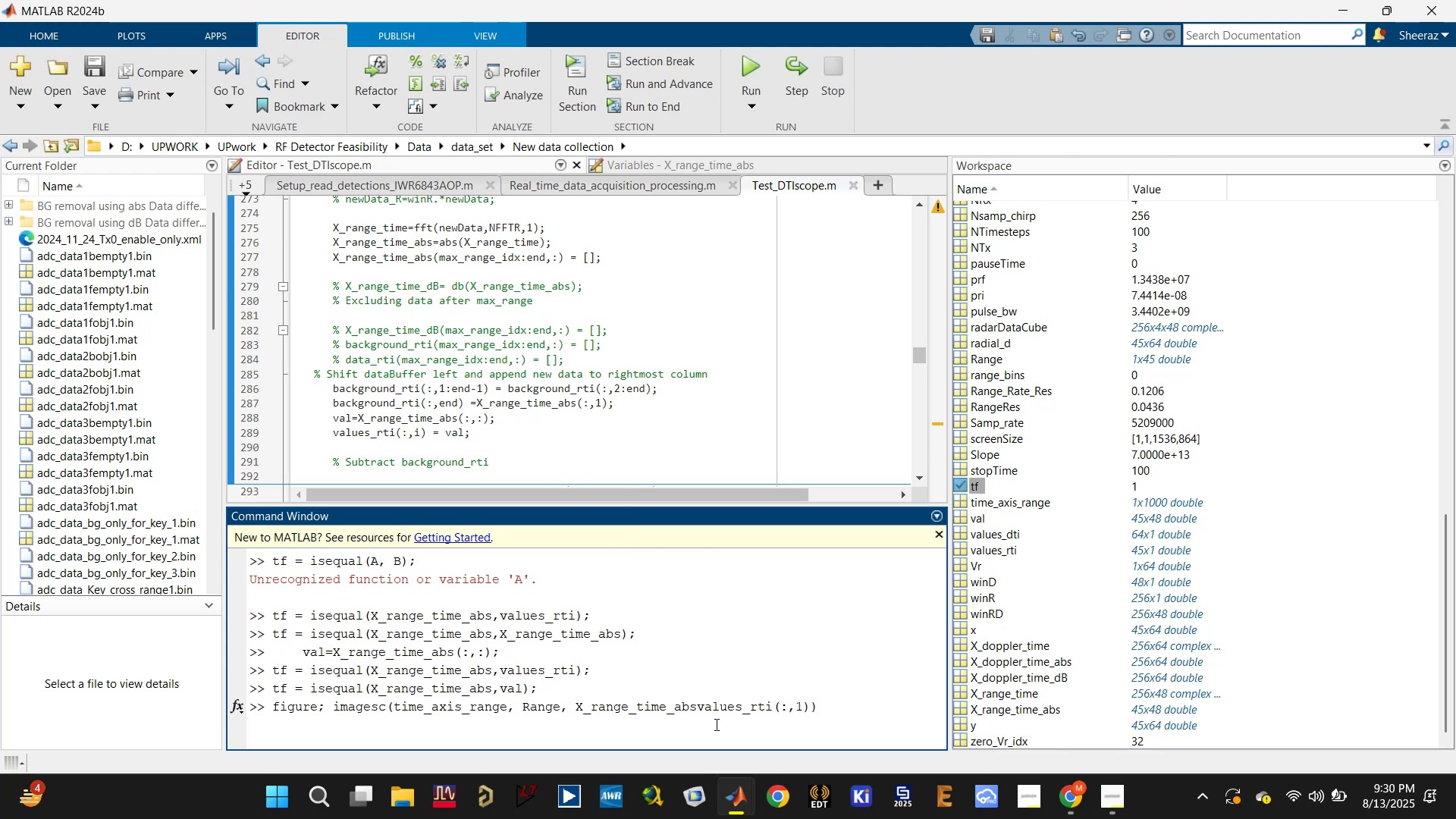 
key(Minus)
 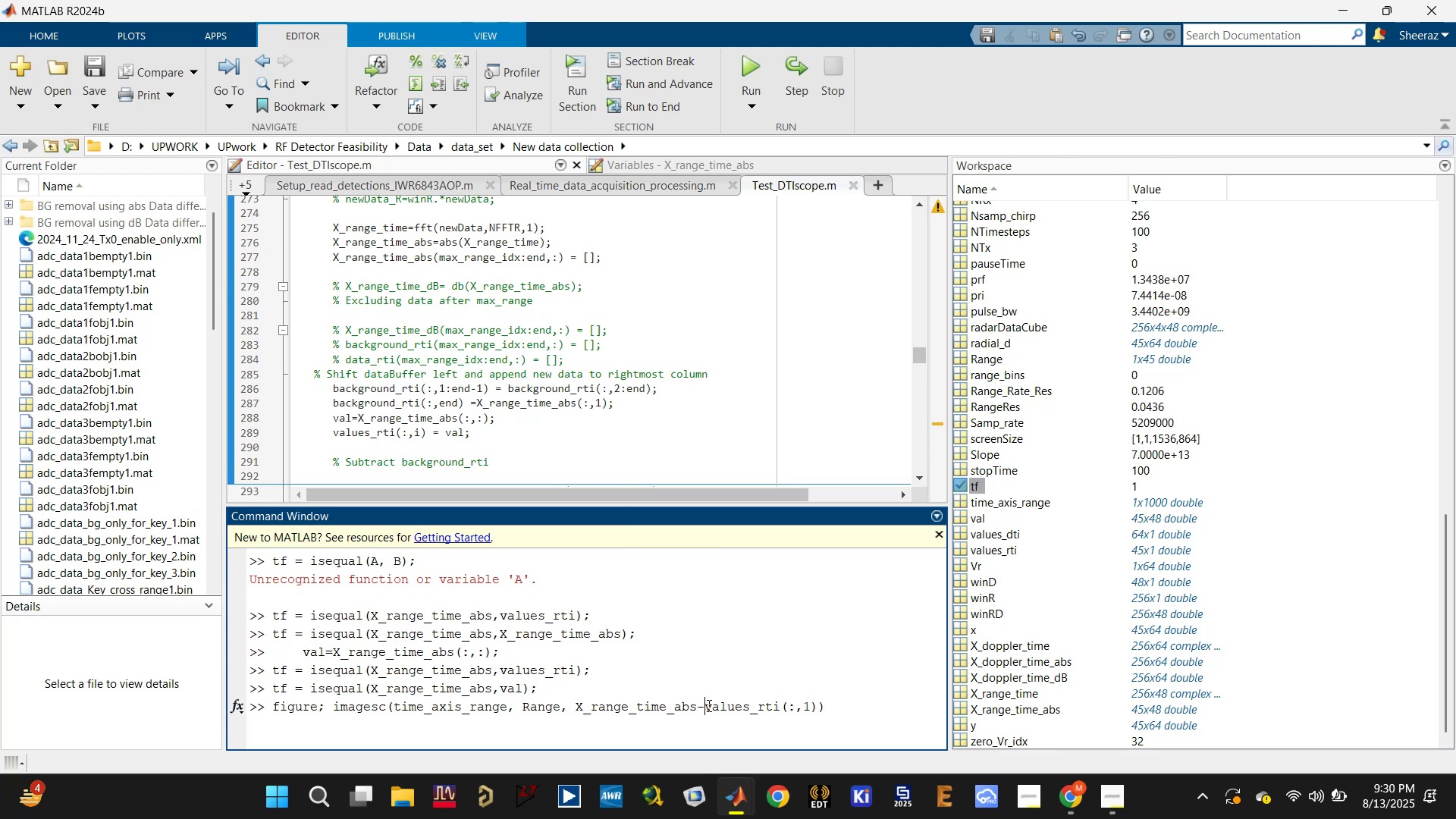 
left_click([727, 704])
 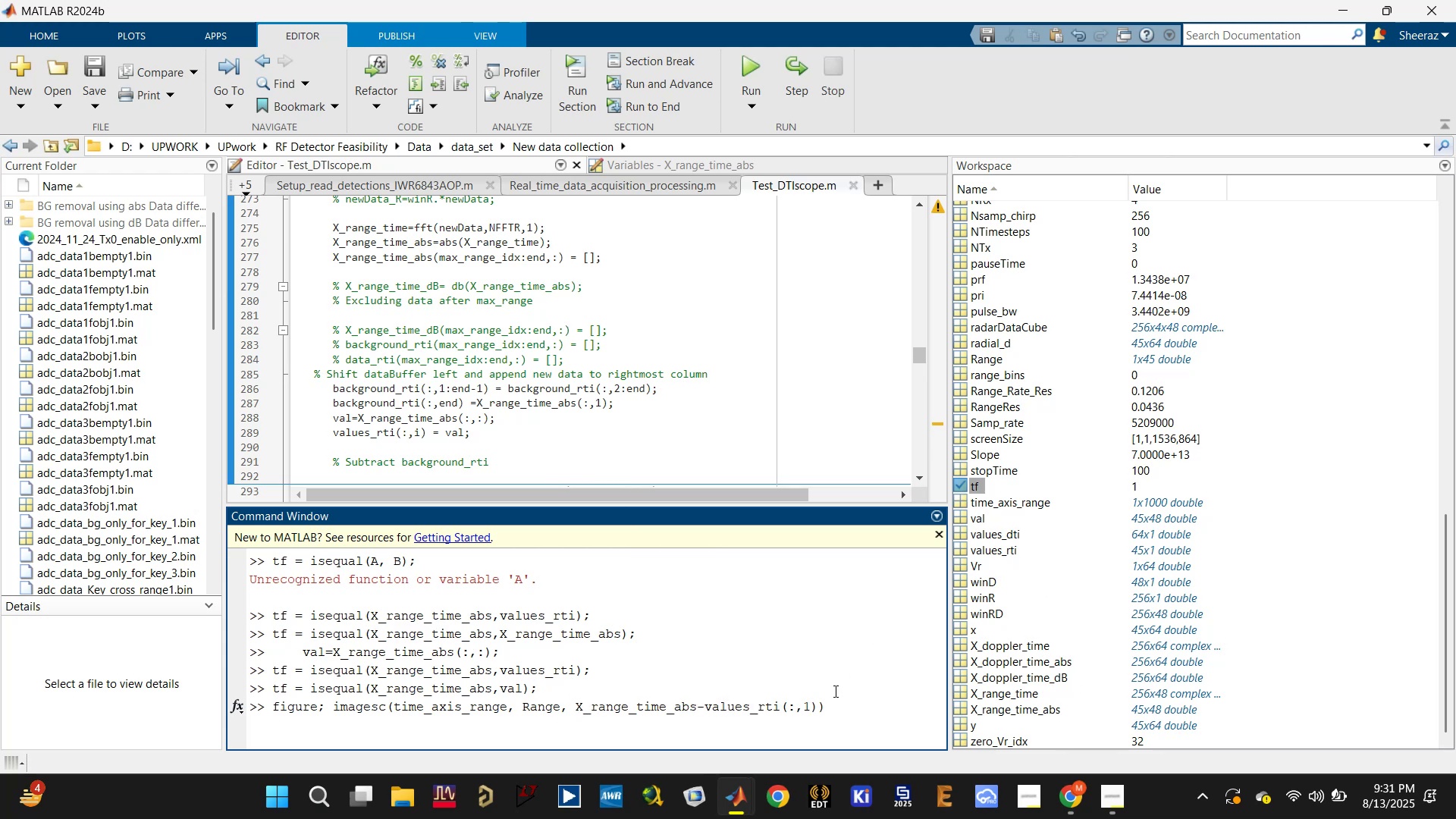 
wait(5.27)
 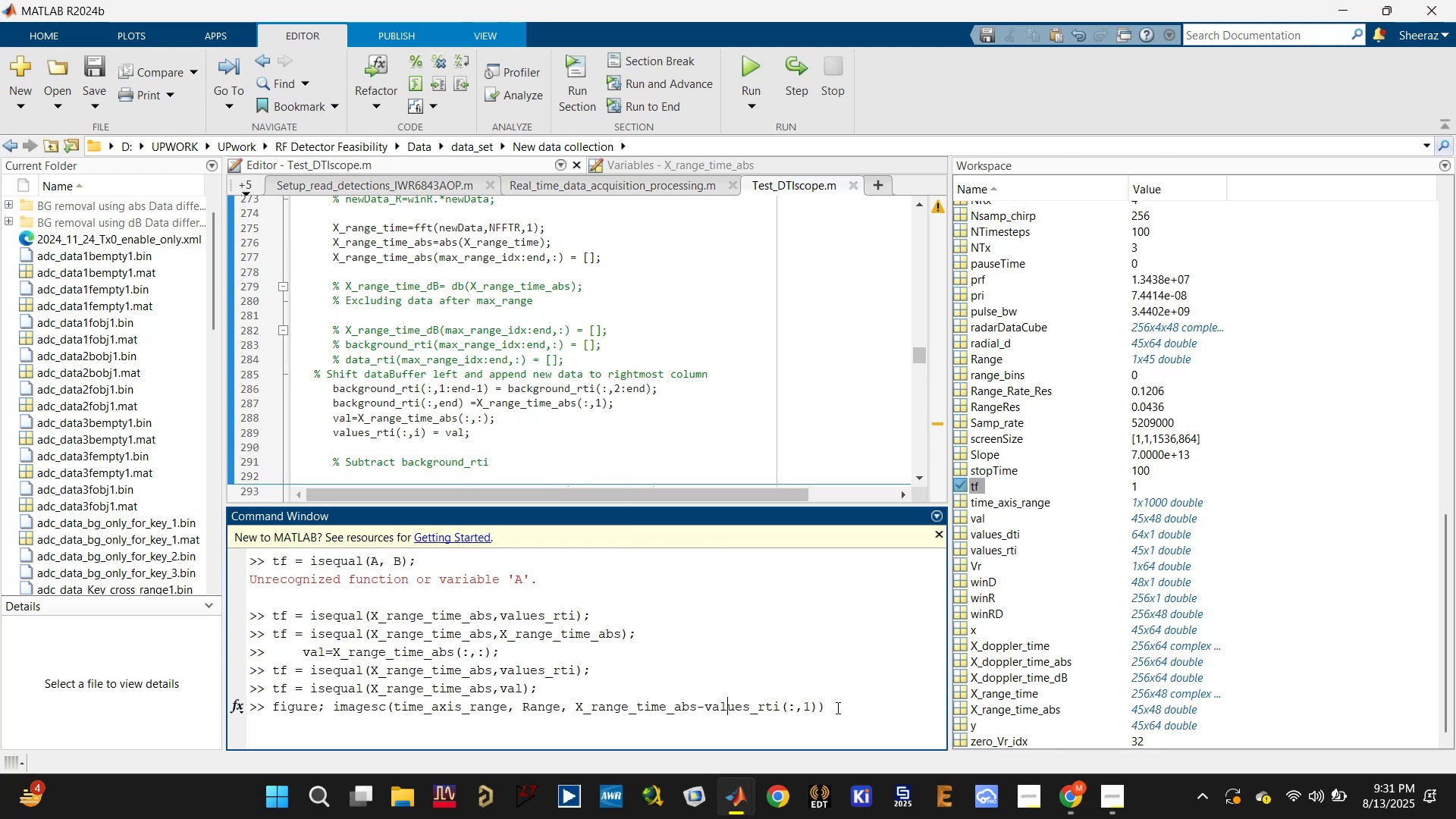 
left_click([707, 704])
 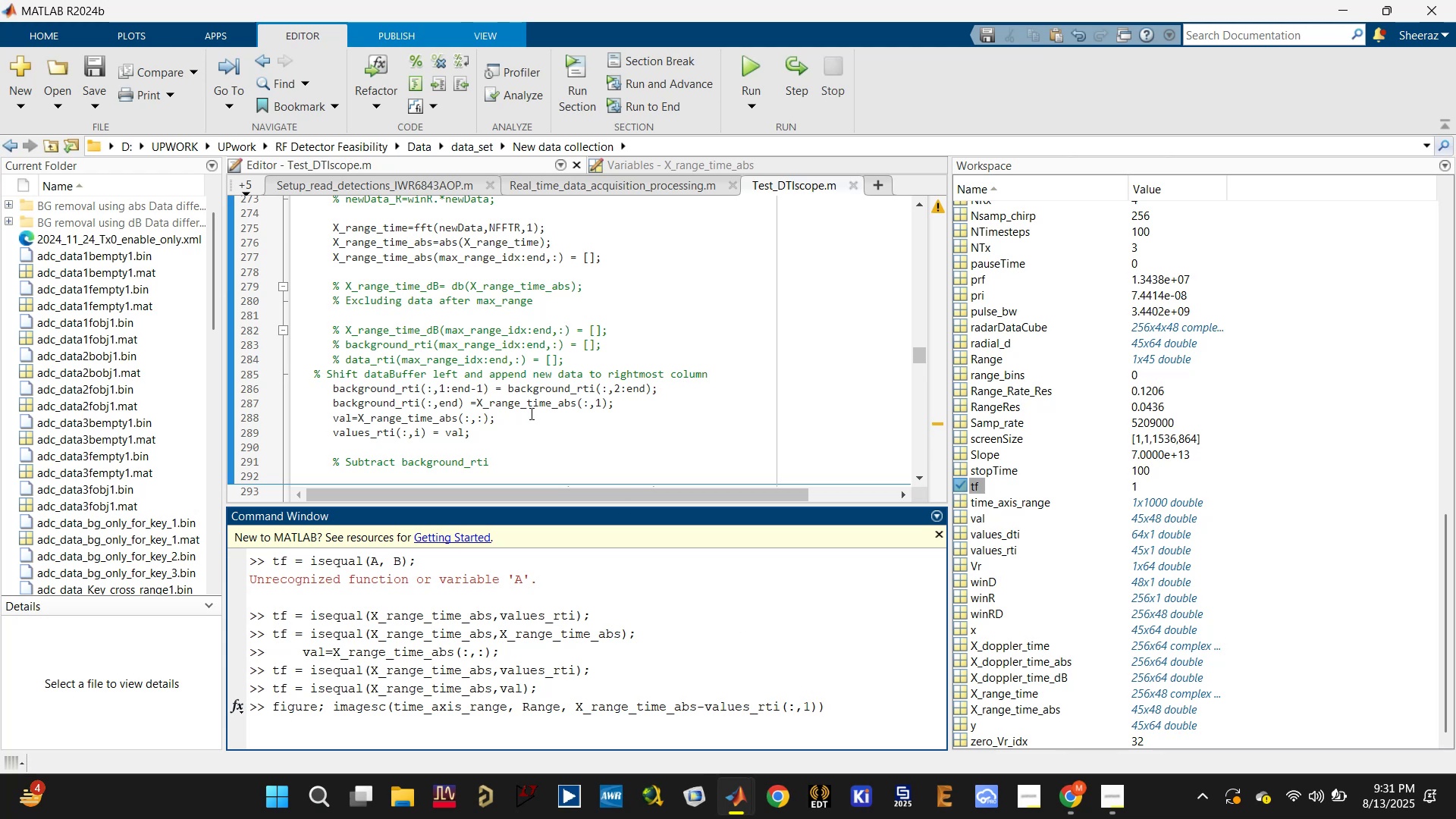 
scroll: coordinate [1035, 520], scroll_direction: up, amount: 10.0
 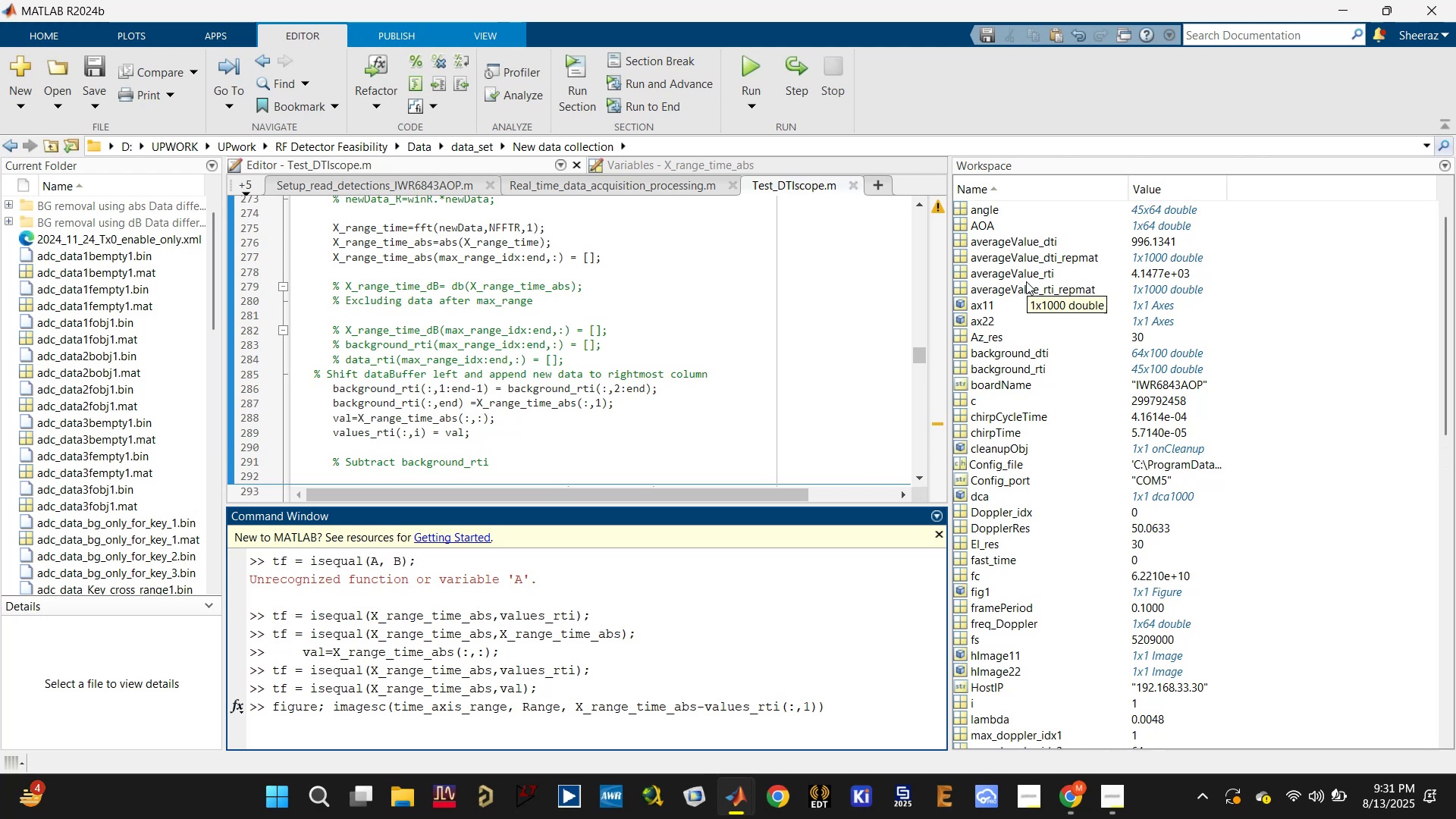 
wait(7.31)
 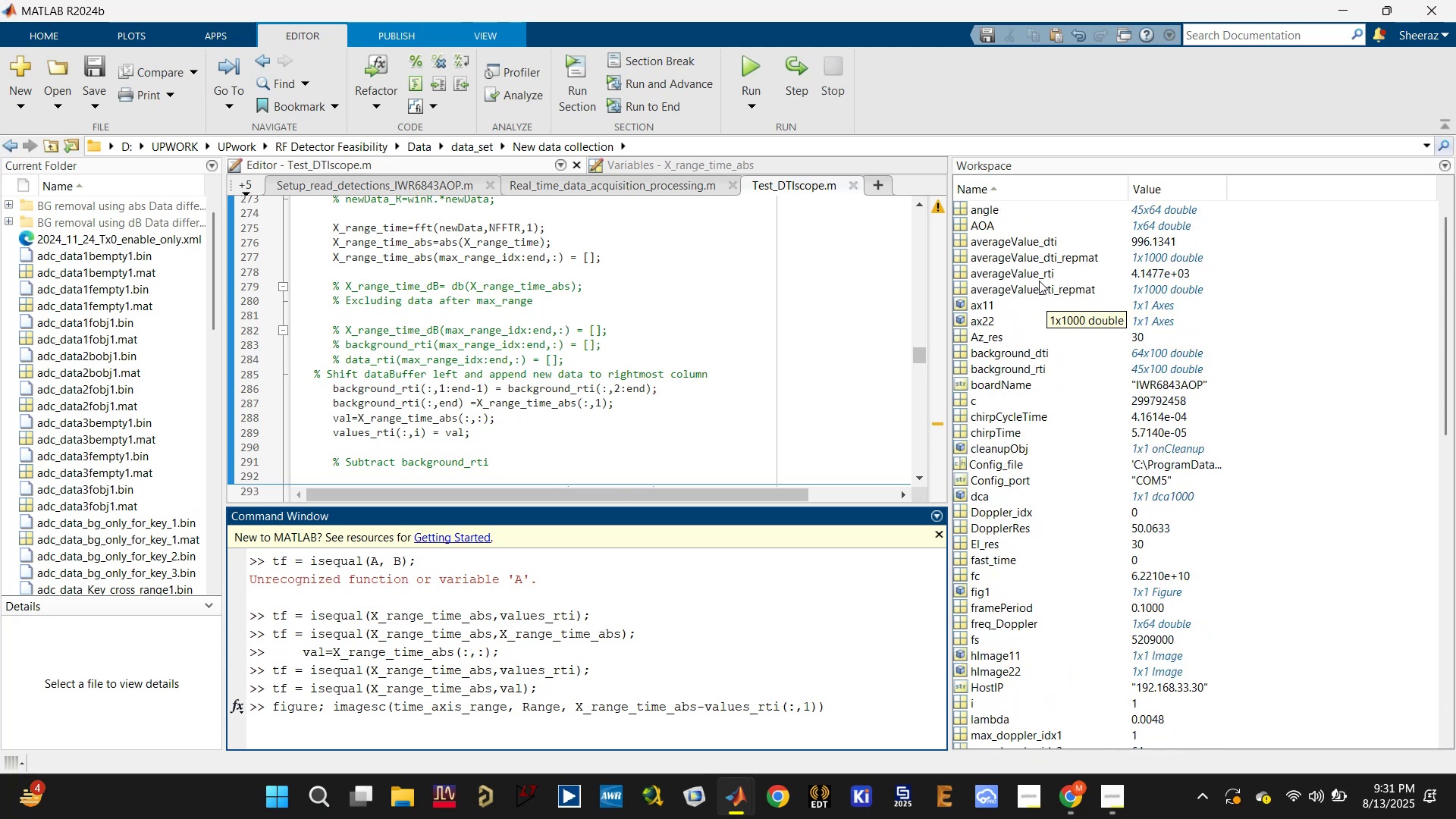 
scroll: coordinate [1004, 674], scroll_direction: down, amount: 15.0
 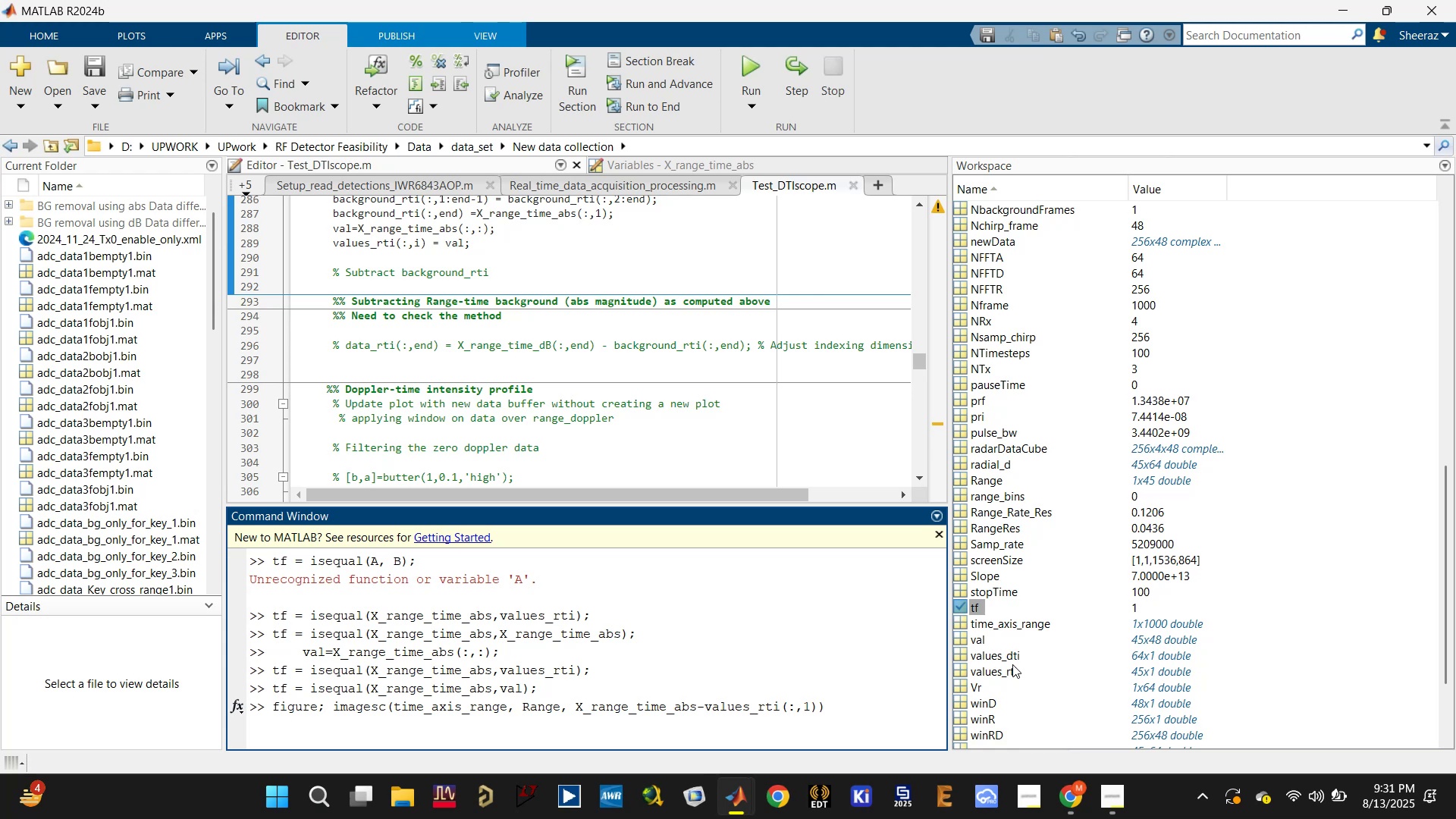 
left_click([991, 672])
 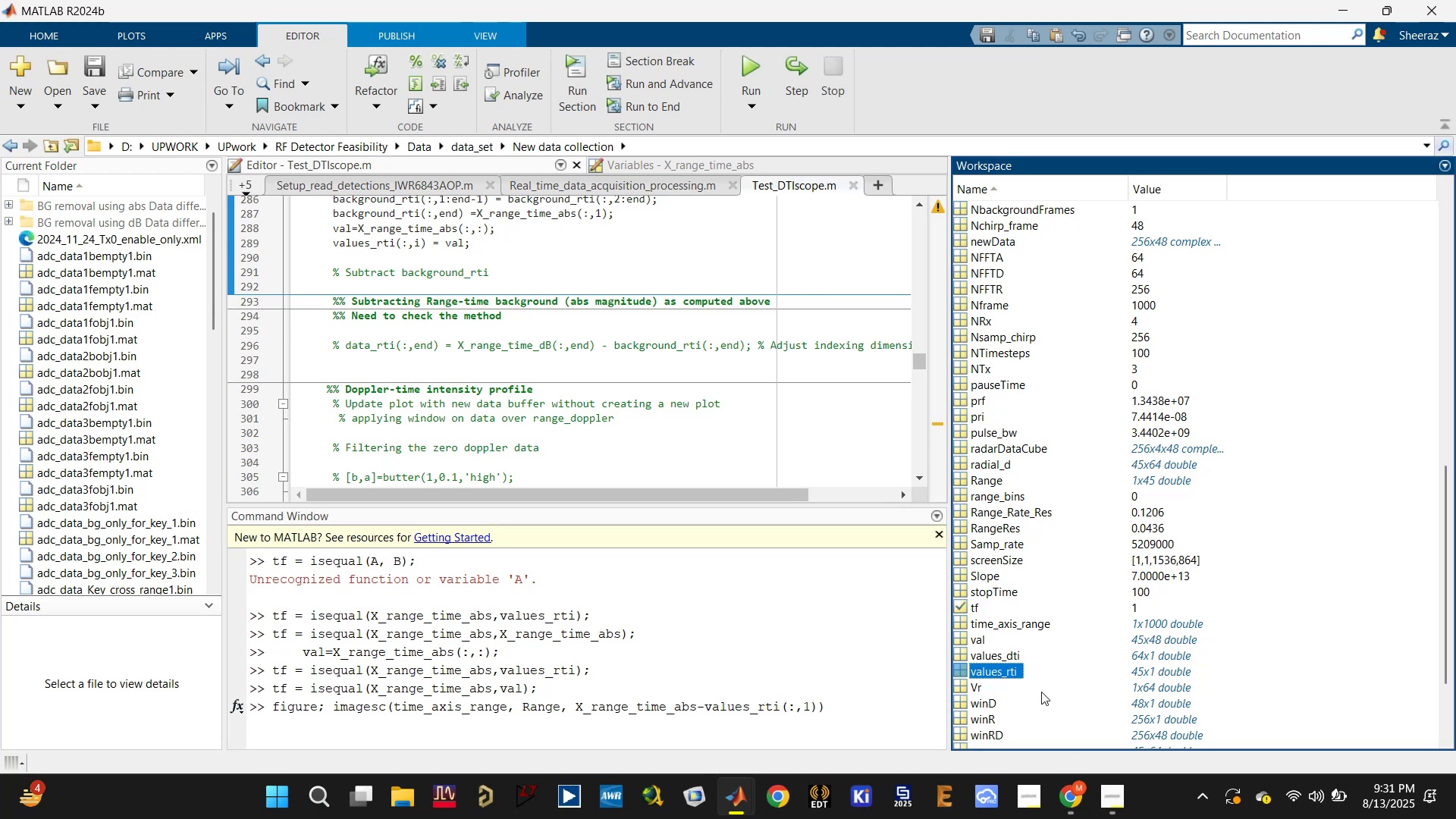 
scroll: coordinate [1055, 698], scroll_direction: down, amount: 4.0
 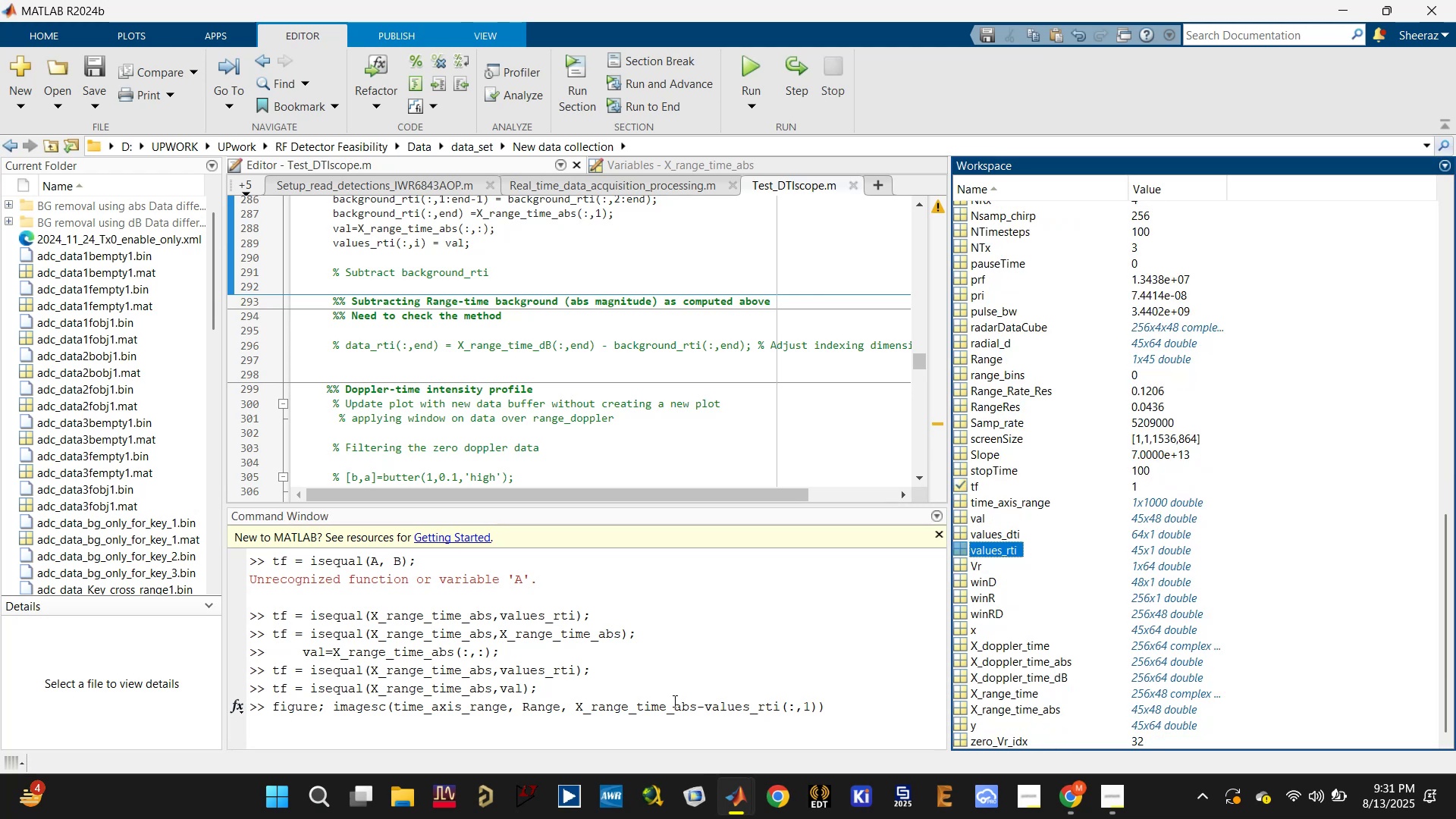 
left_click([707, 705])
 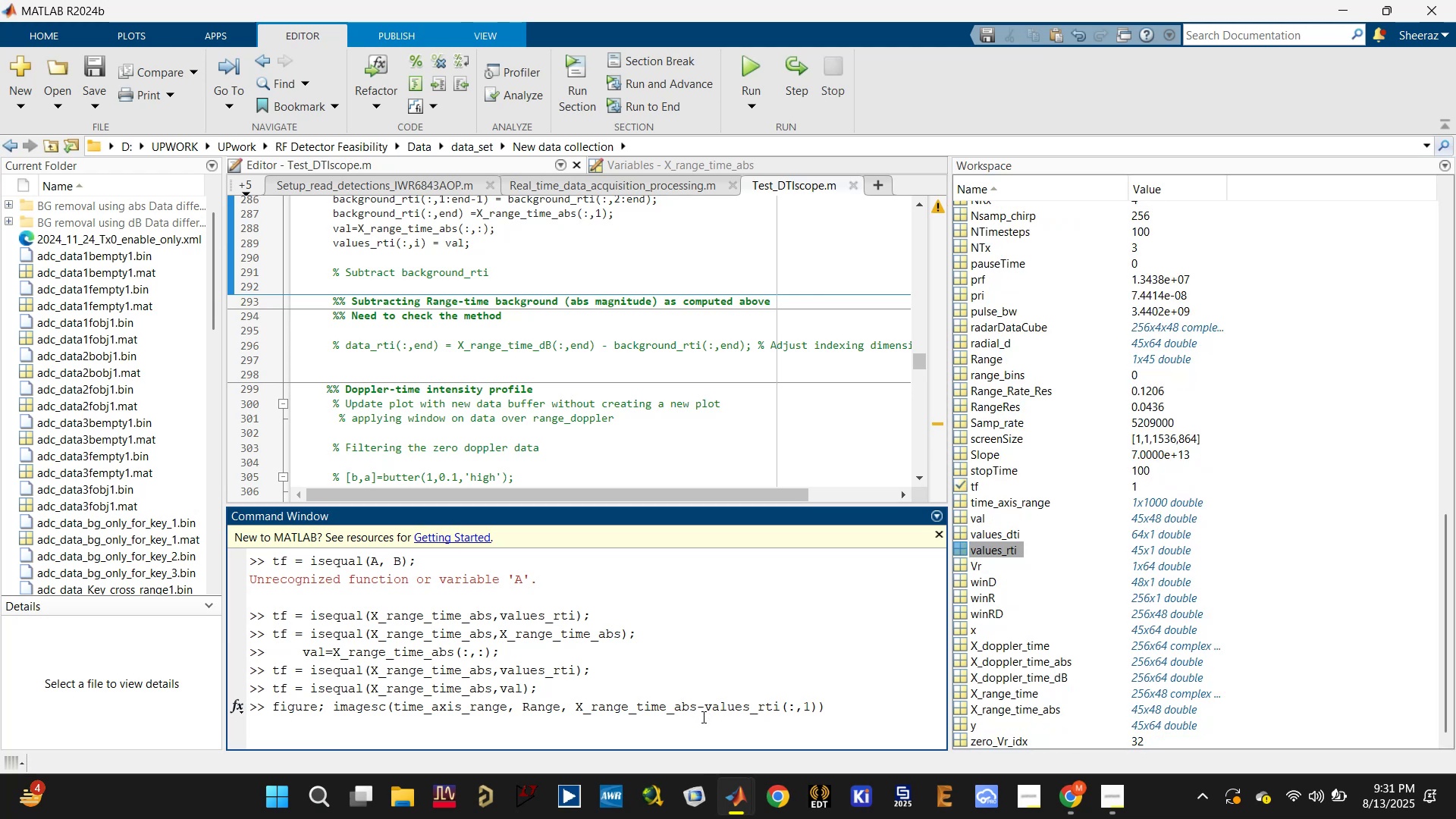 
type(rep,)
key(Backspace)
type(mat()
 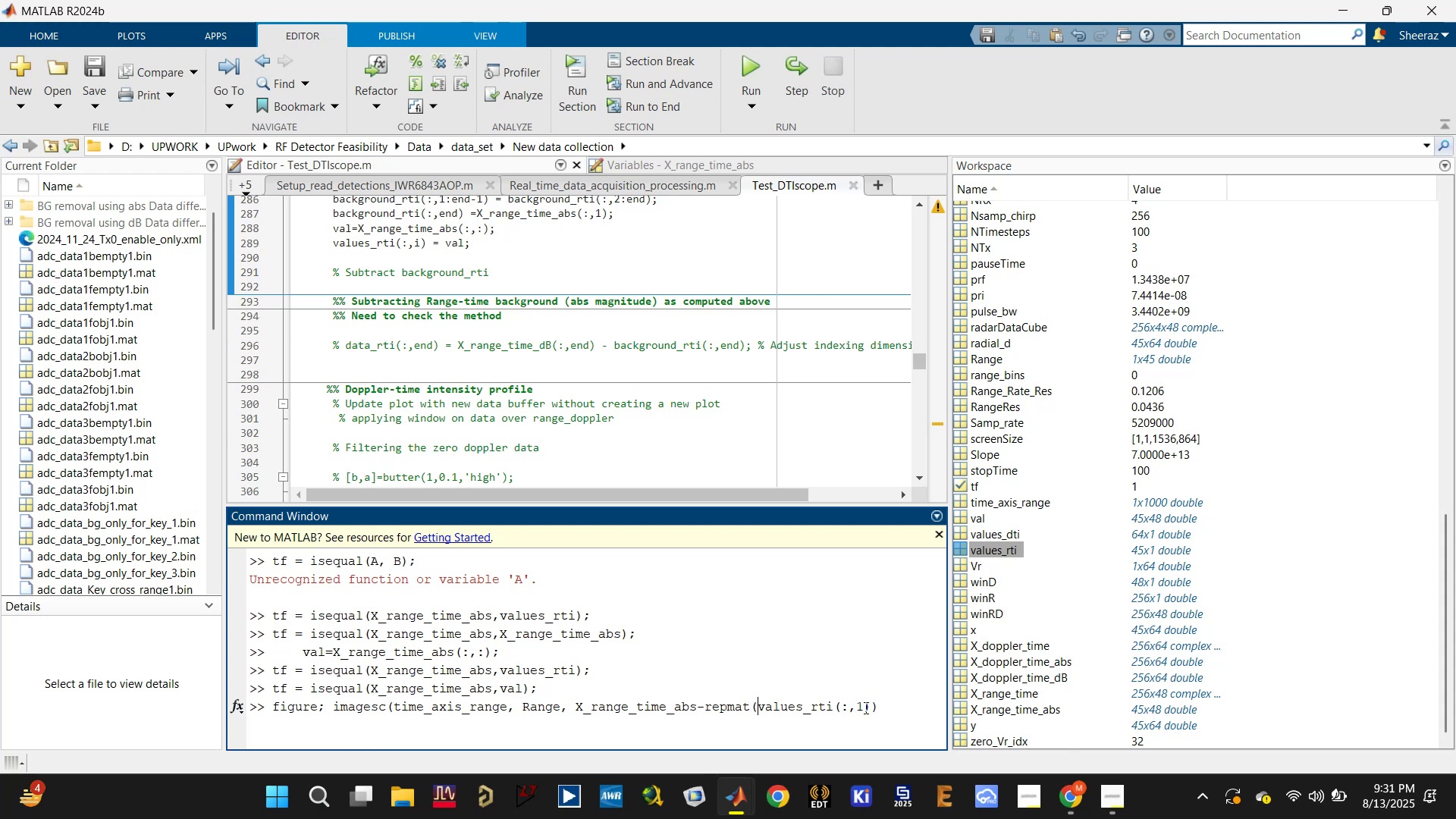 
left_click_drag(start_coordinate=[866, 704], to_coordinate=[831, 710])
 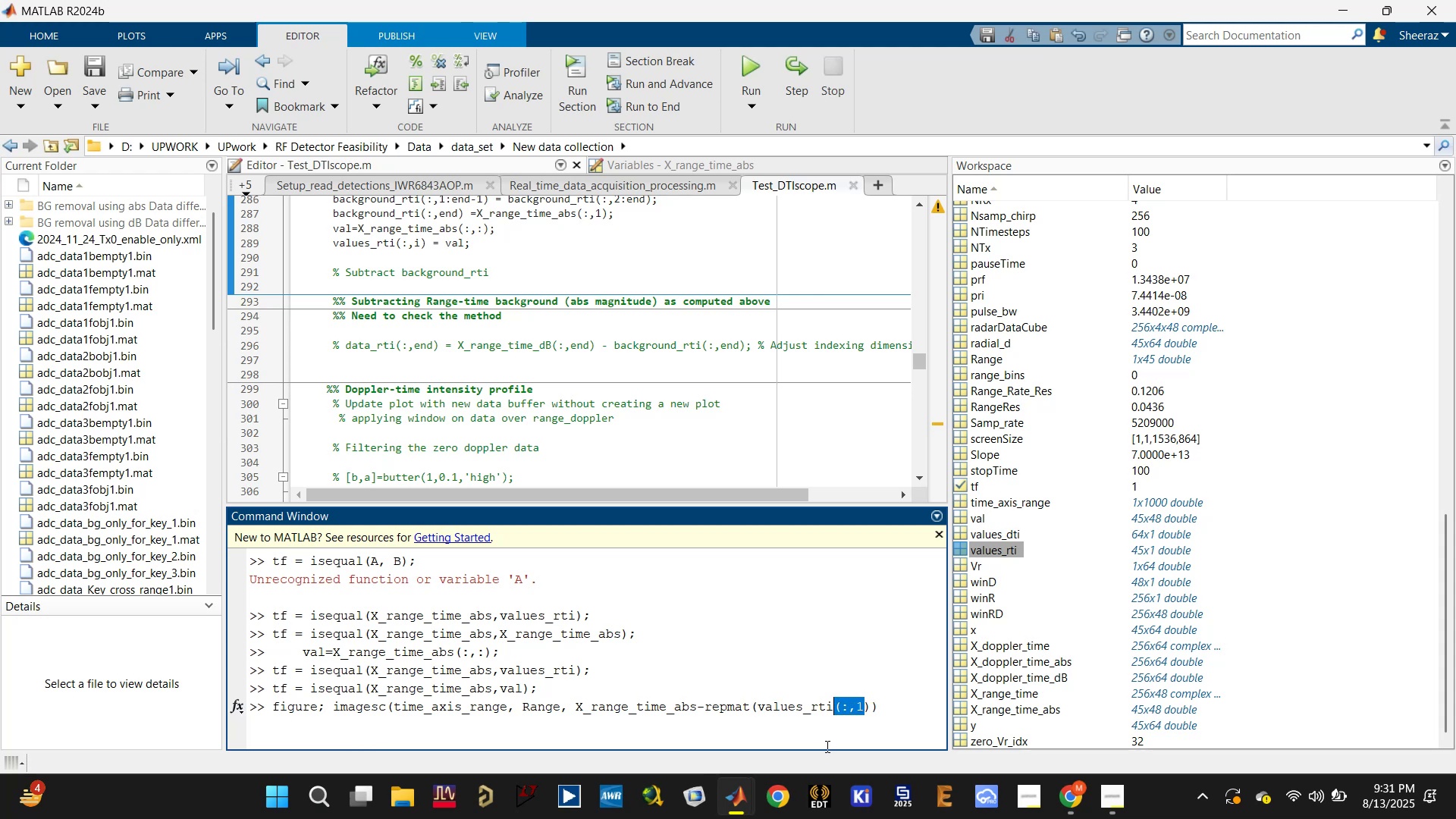 
key(Comma)
 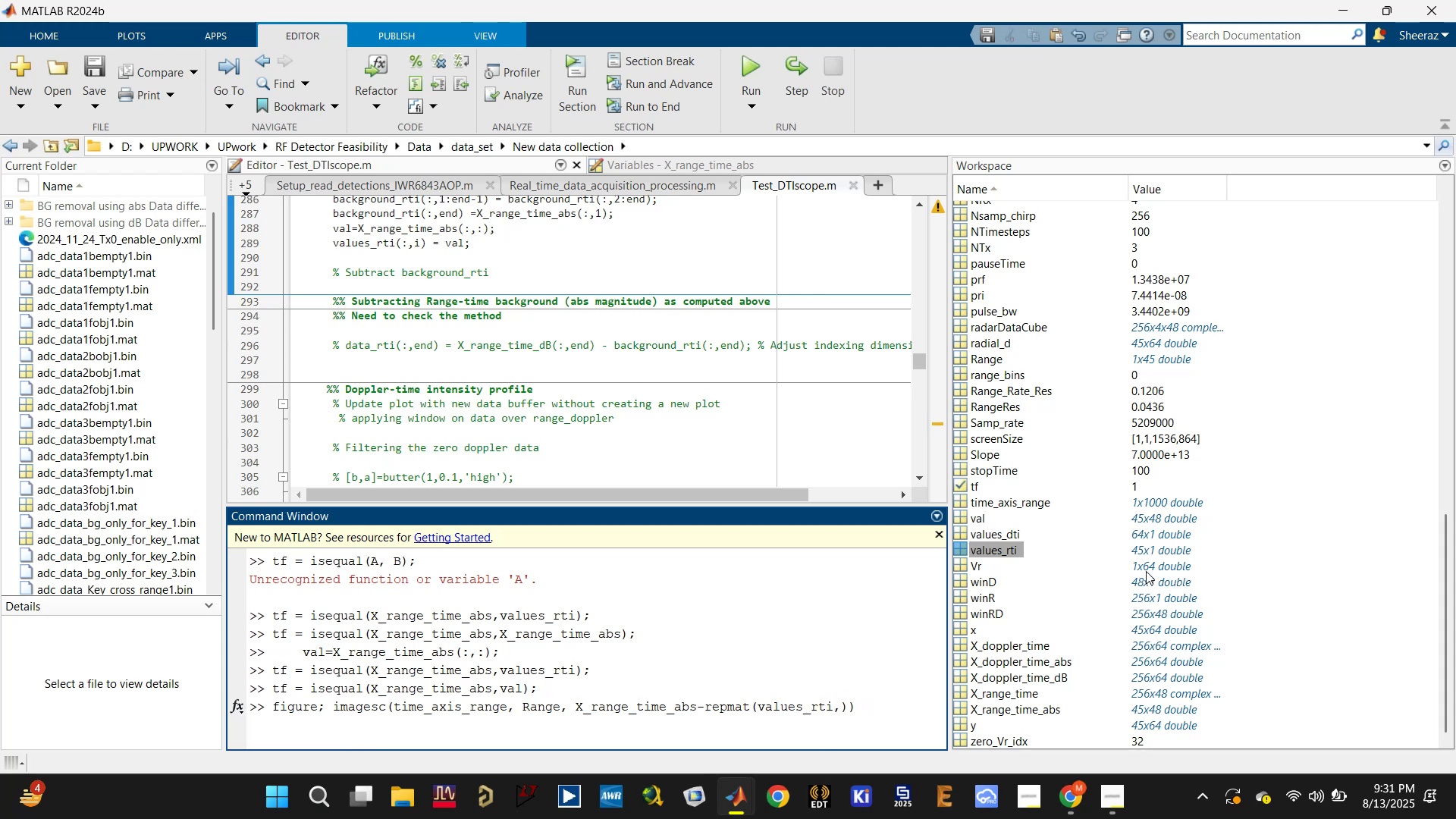 
type(2)
key(Backspace)
type(1,48)
 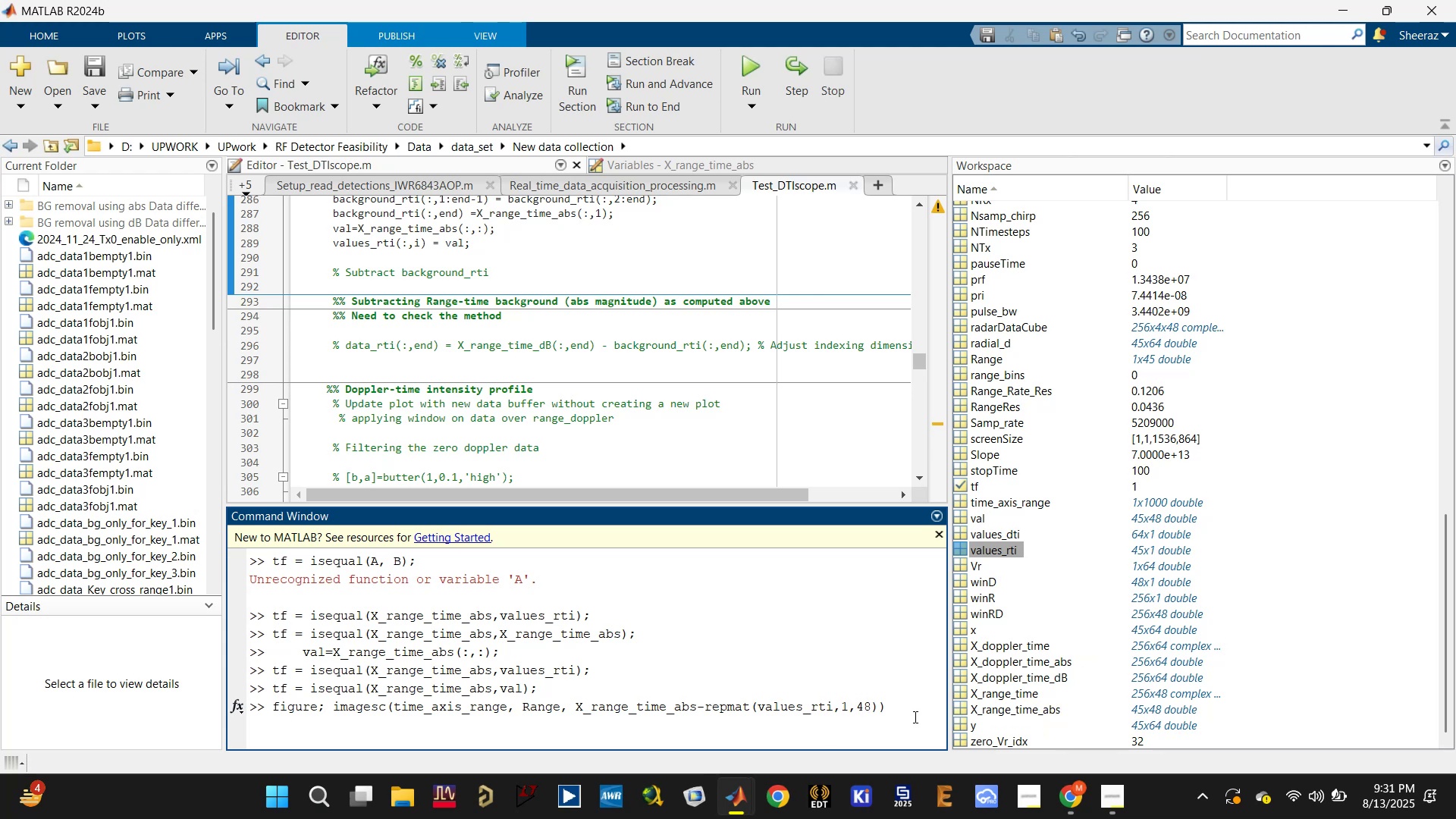 
left_click([897, 706])
 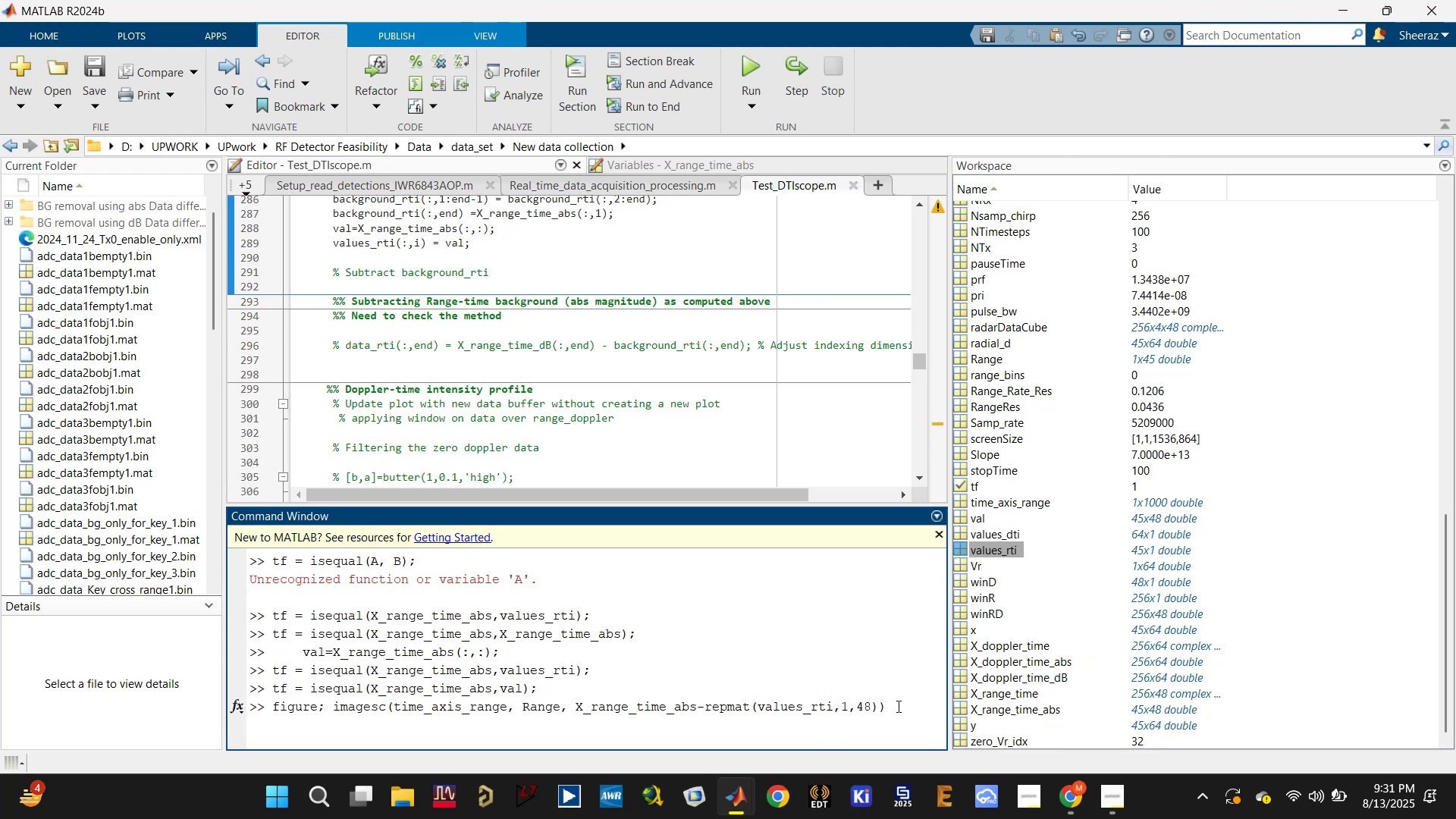 
key(Shift+0)
 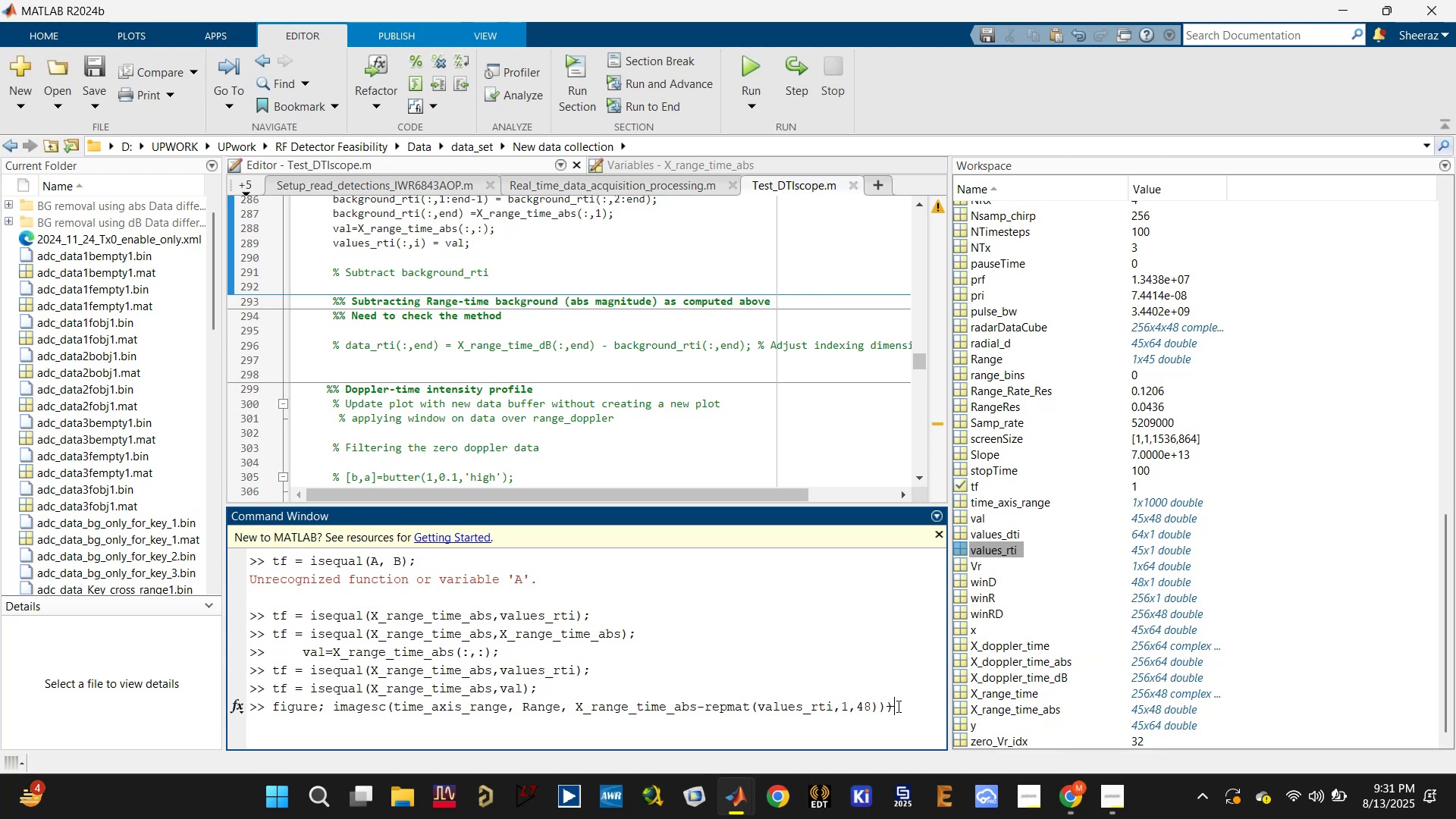 
key(Backspace)
 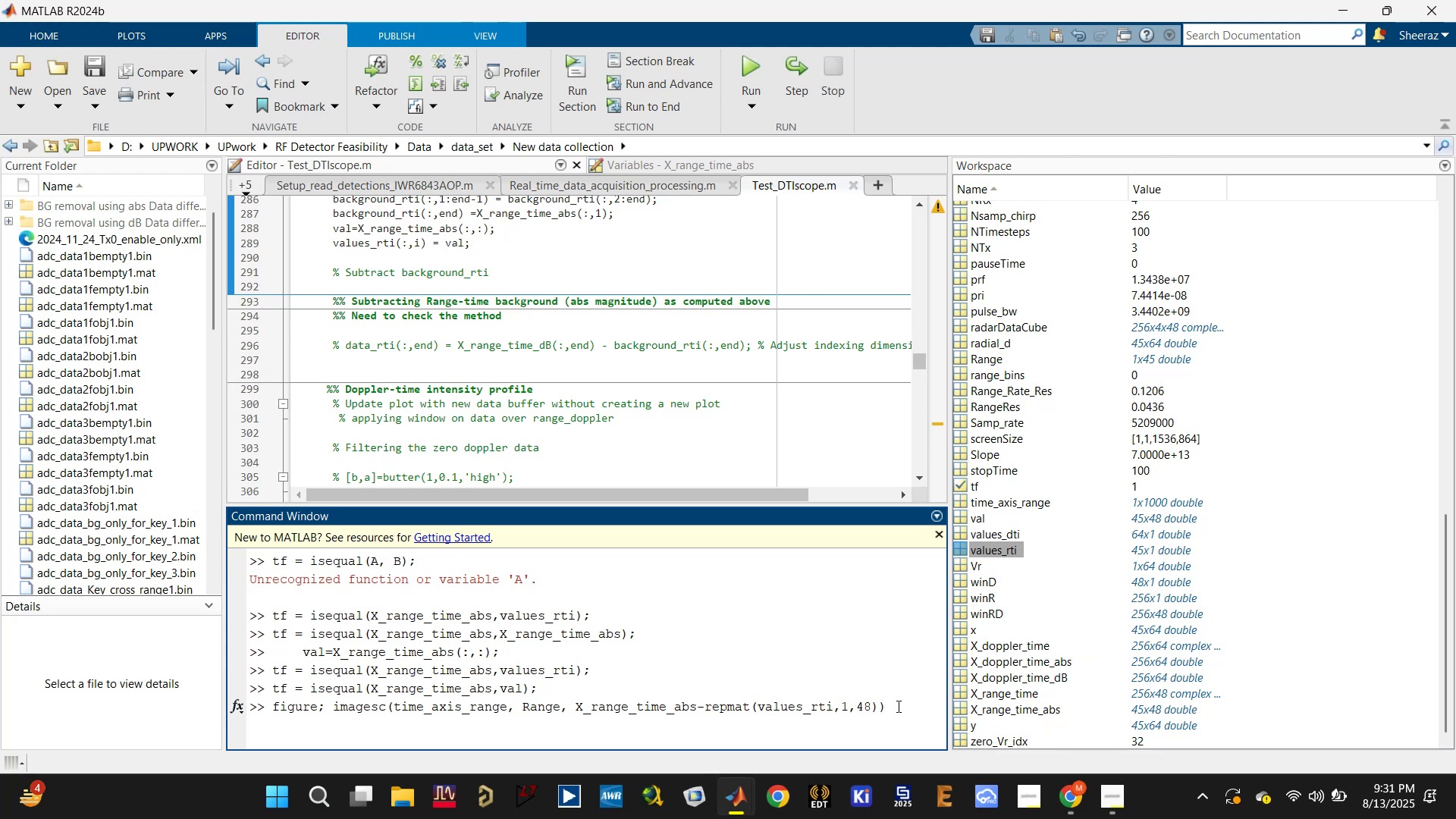 
key(Semicolon)
 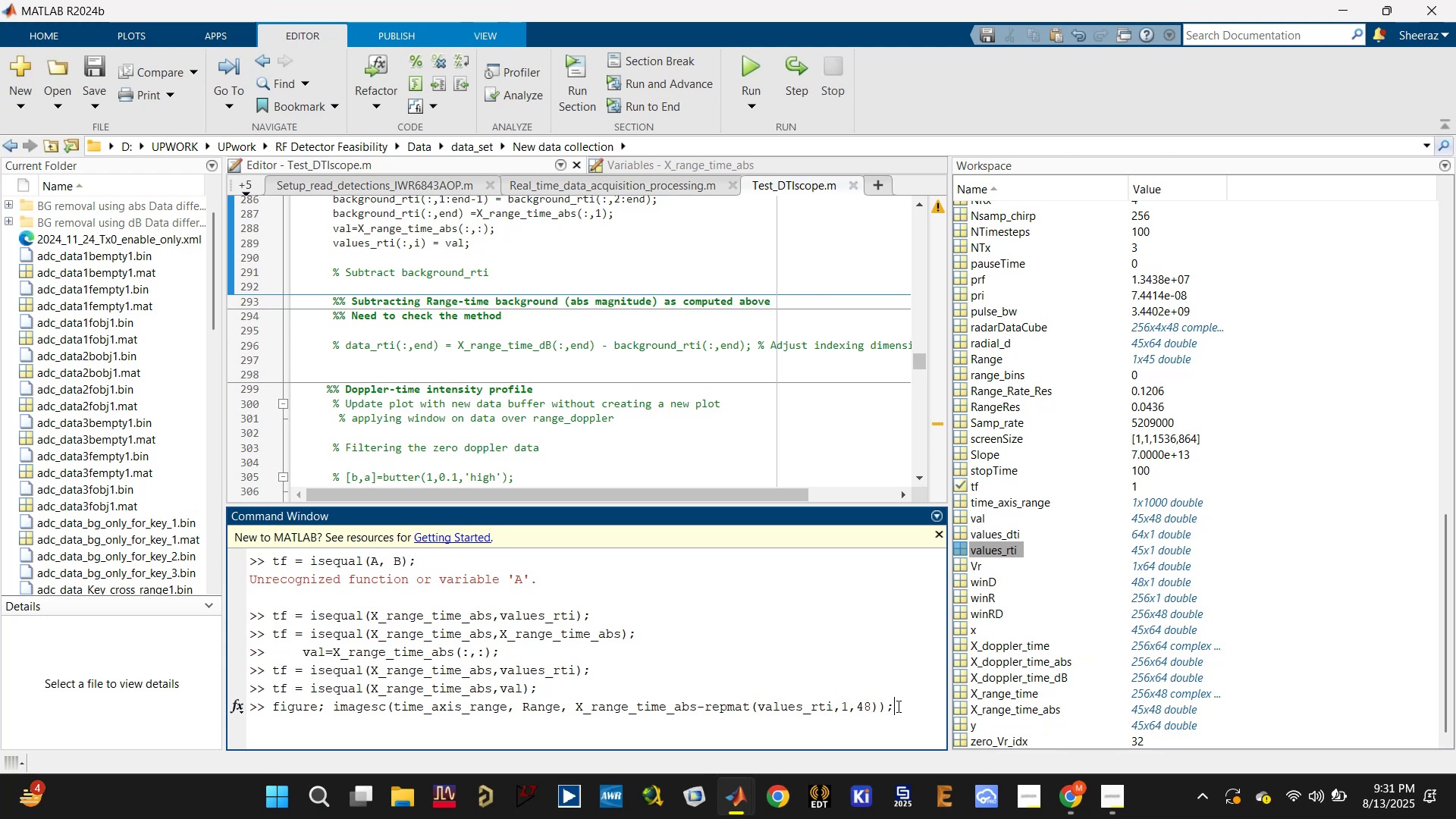 
key(Enter)
 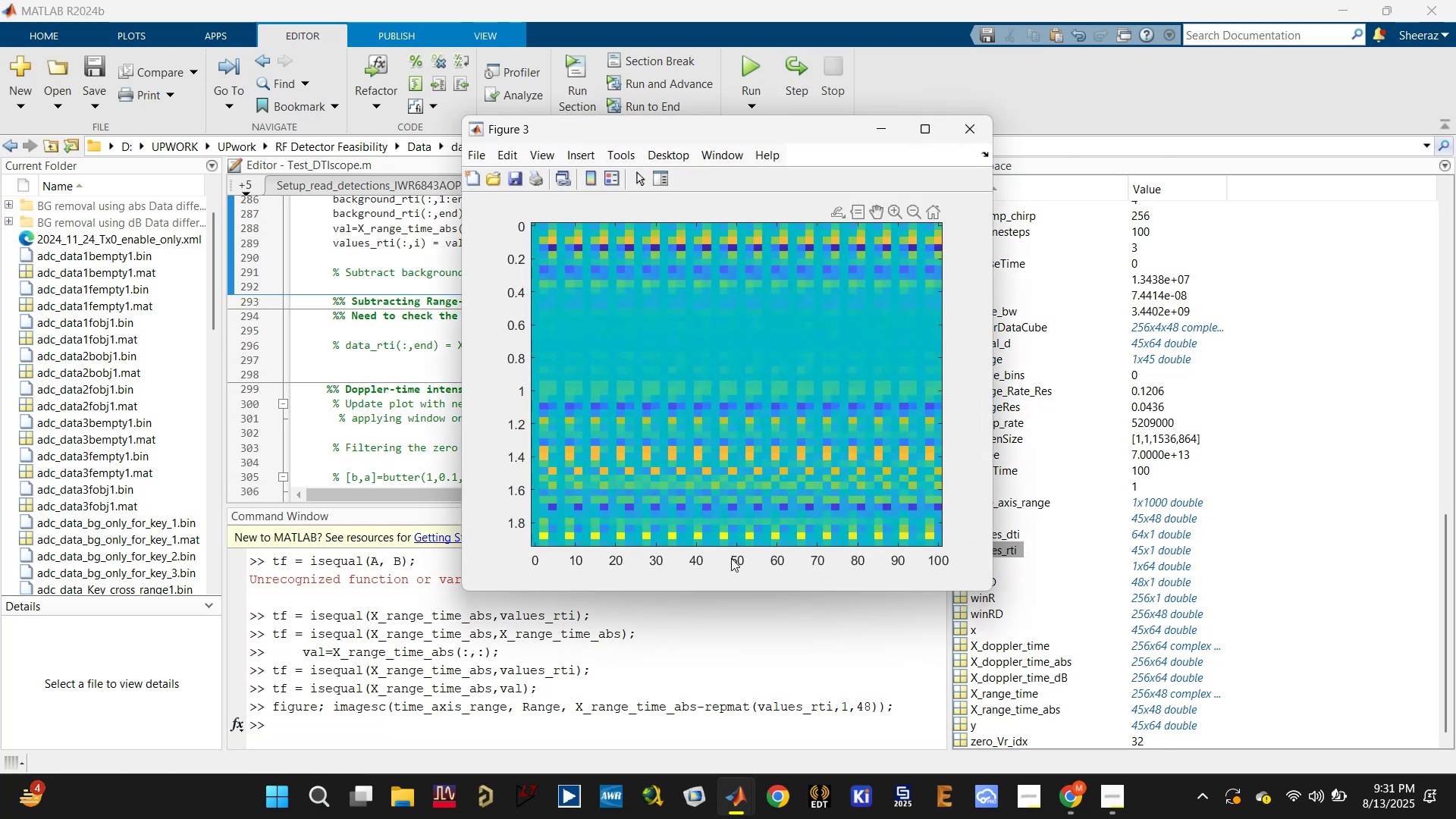 
wait(6.69)
 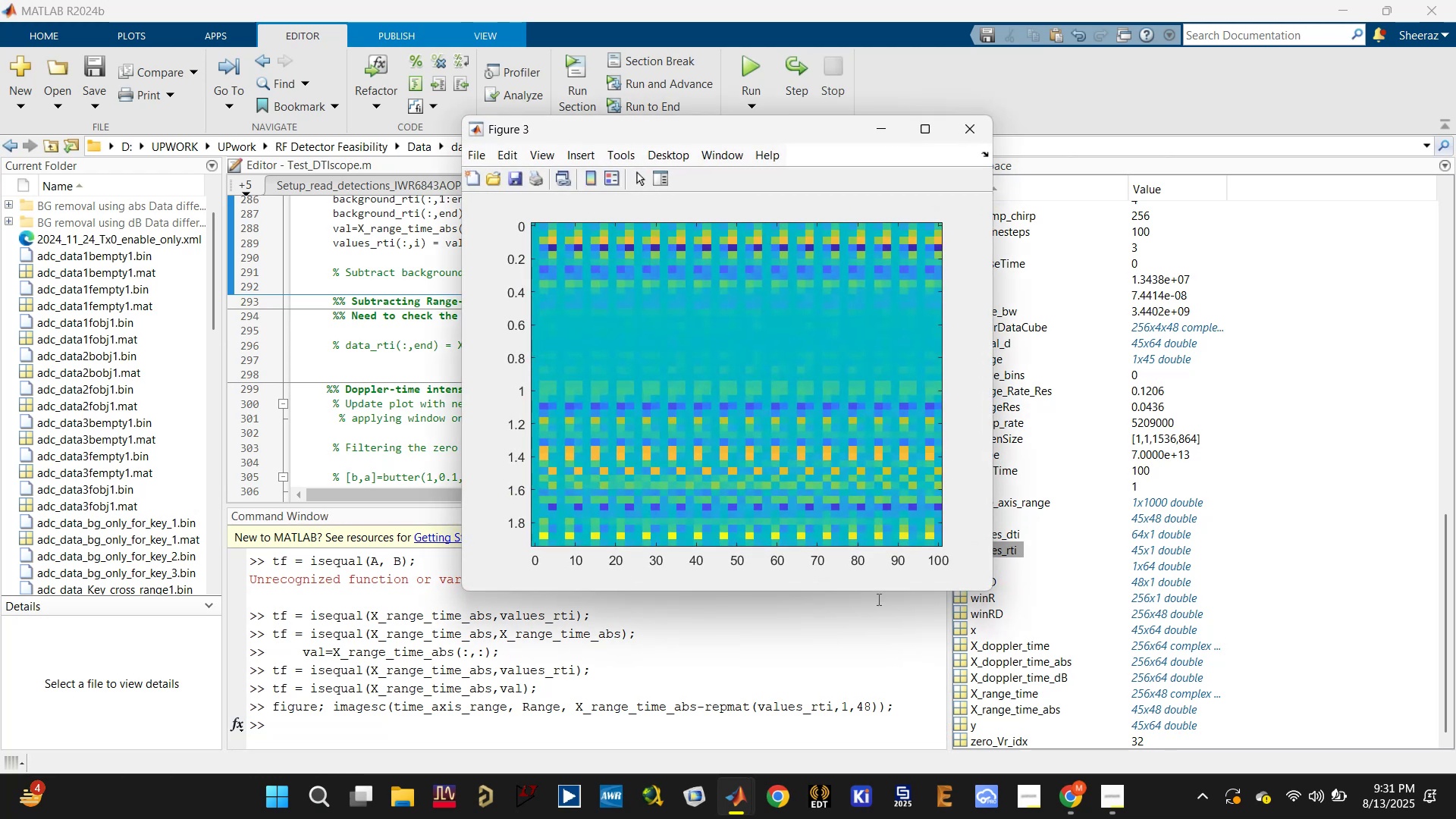 
left_click([646, 726])
 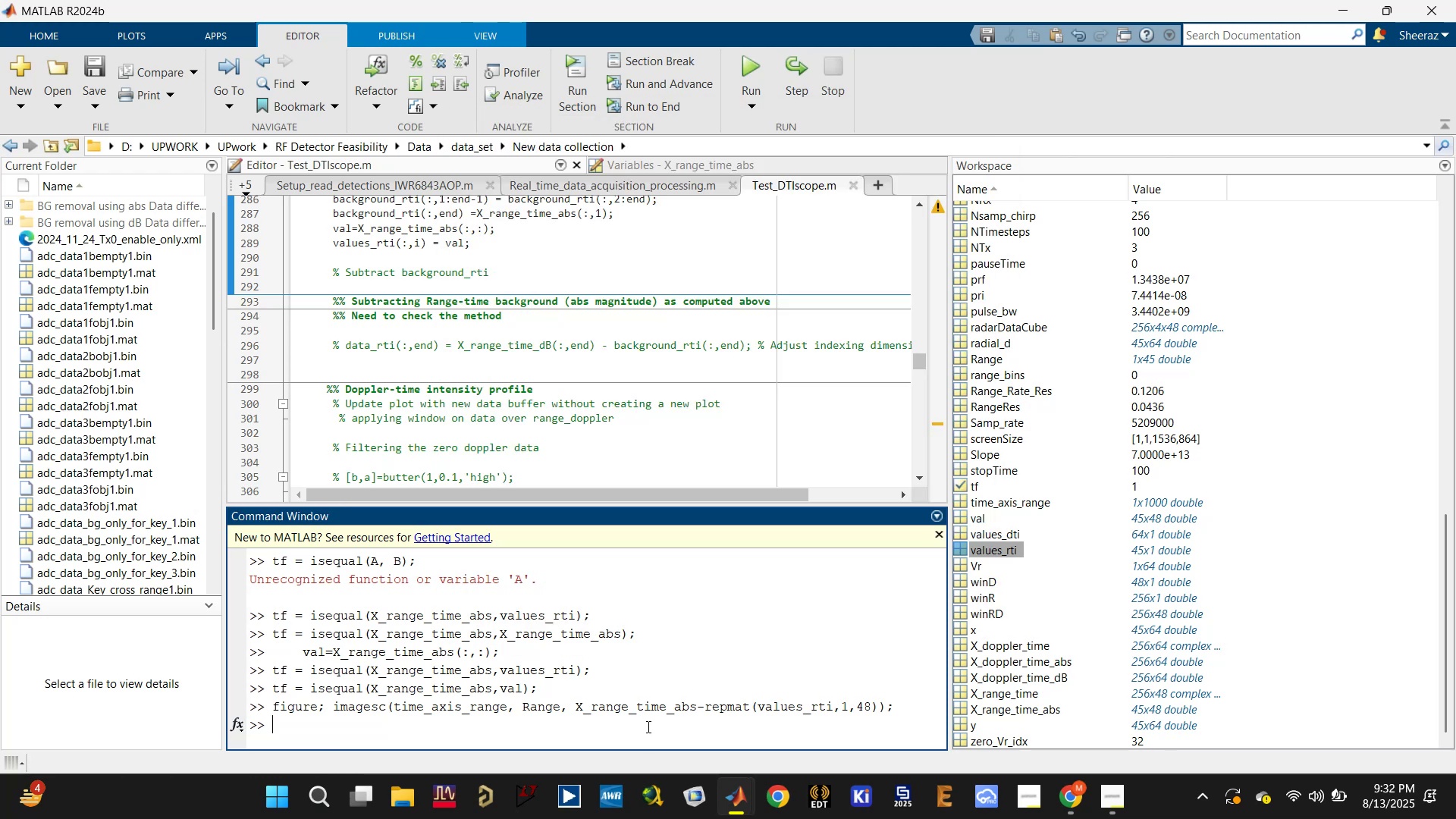 
key(ArrowUp)
 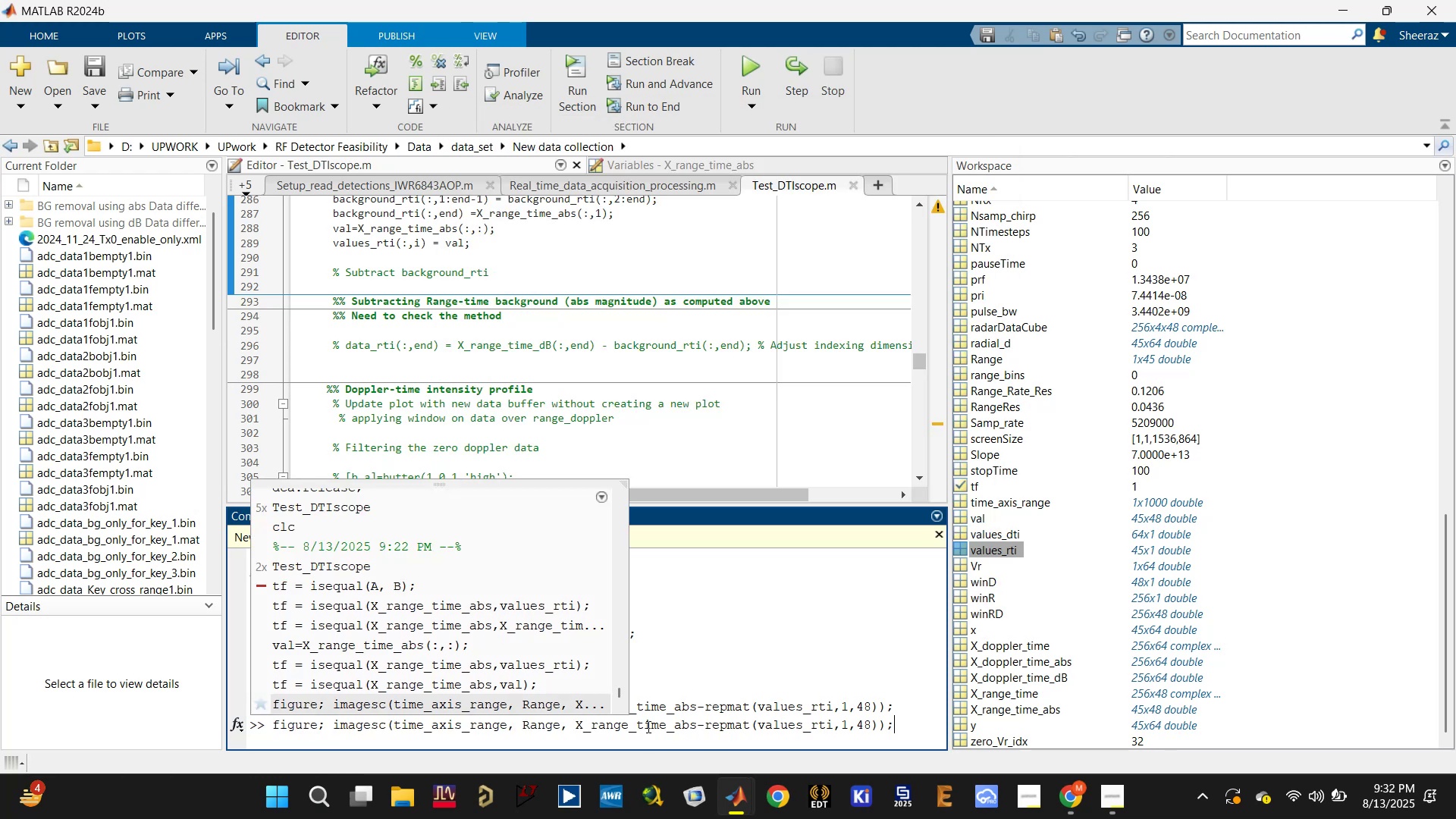 
key(ArrowLeft)
 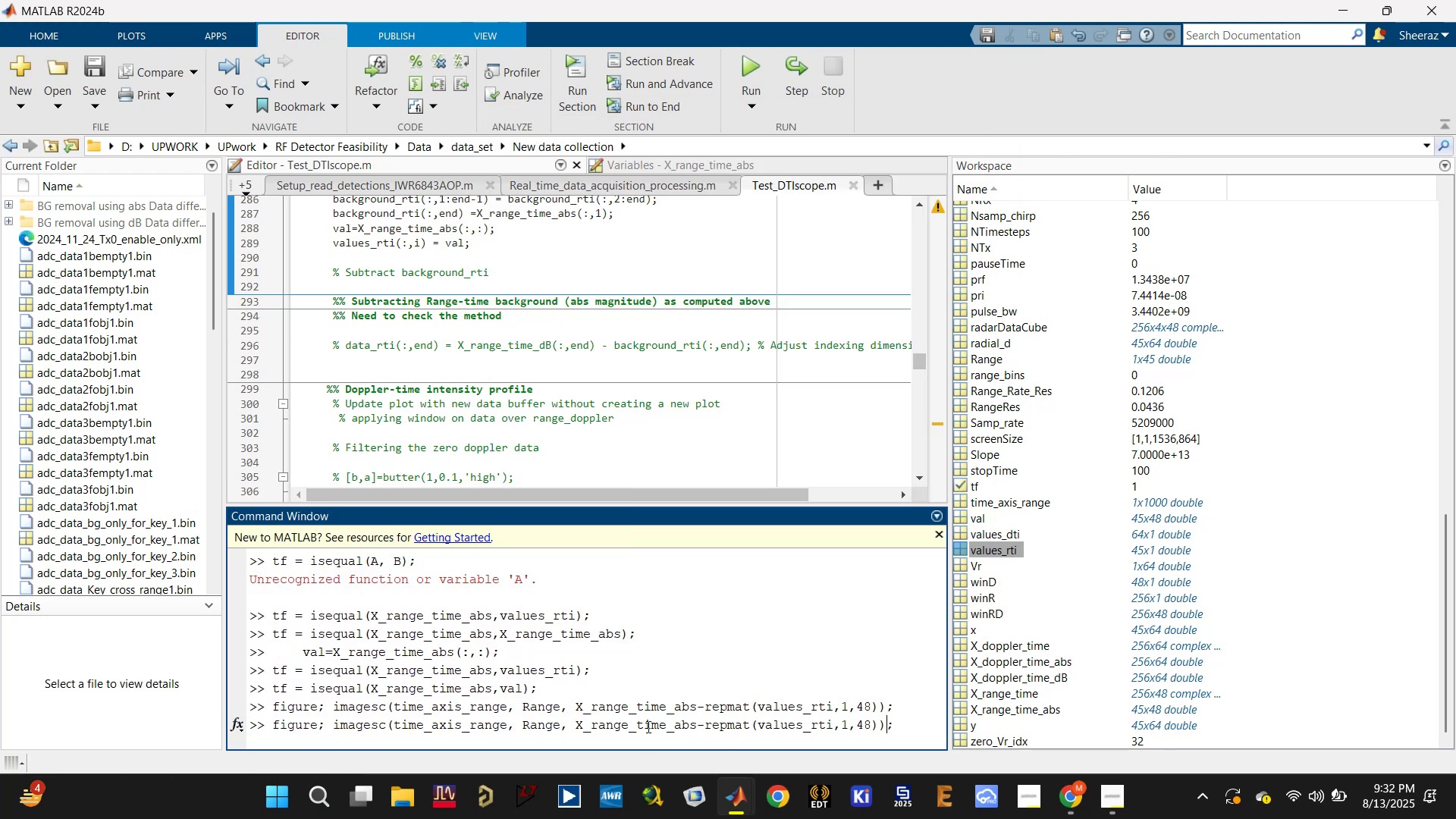 
key(ArrowLeft)
 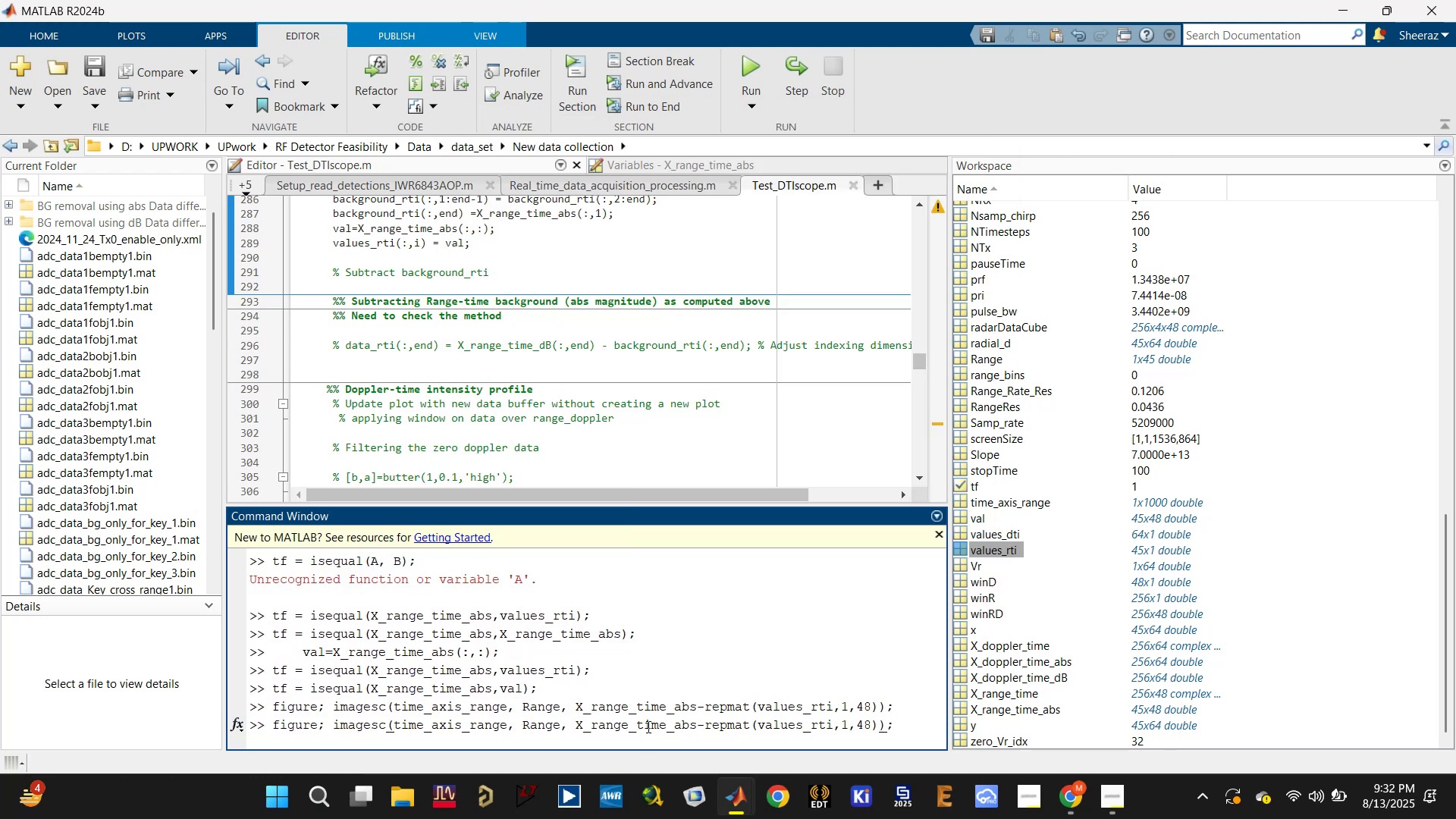 
hold_key(key=Backspace, duration=1.24)
 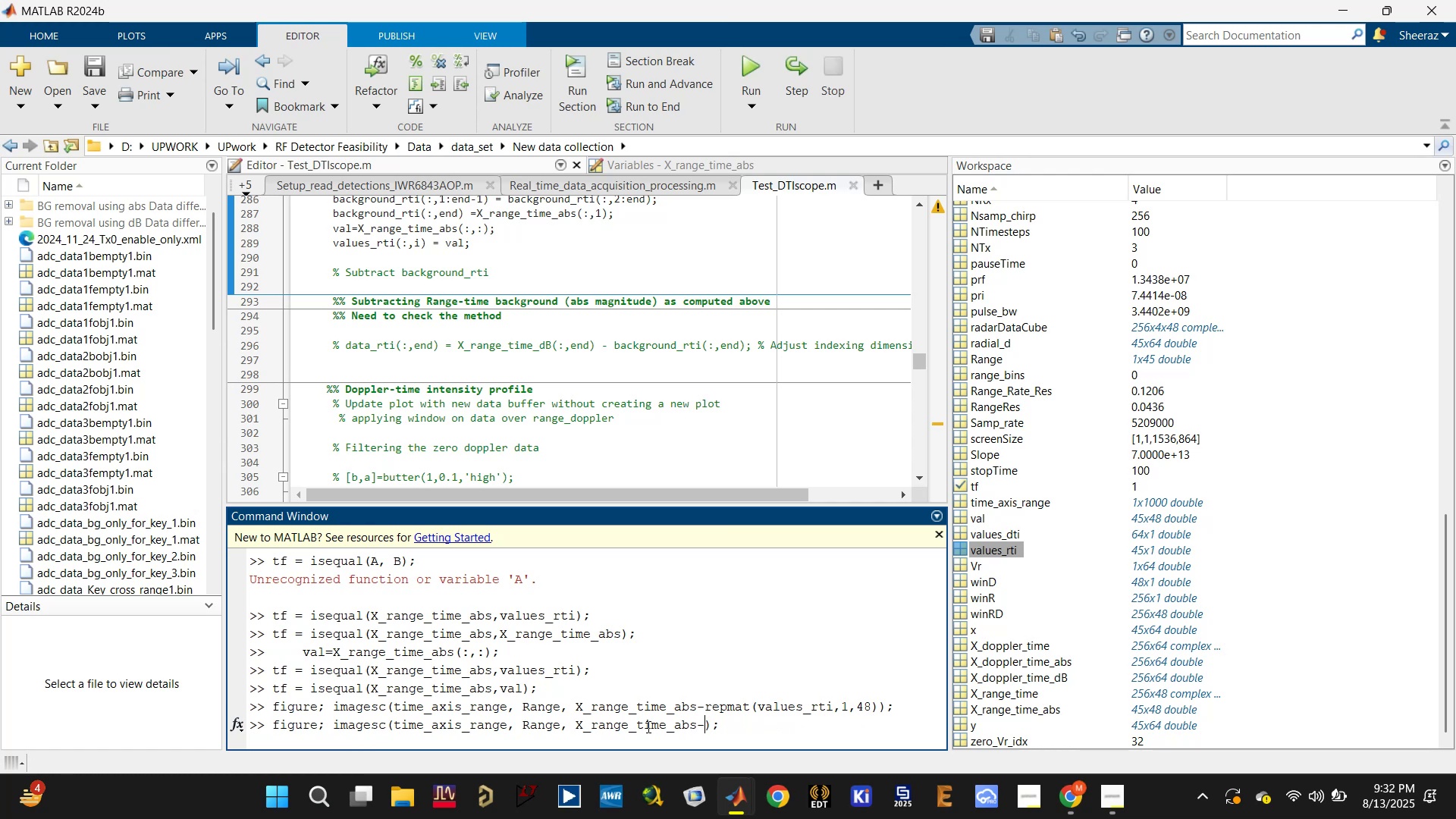 
key(Backspace)
 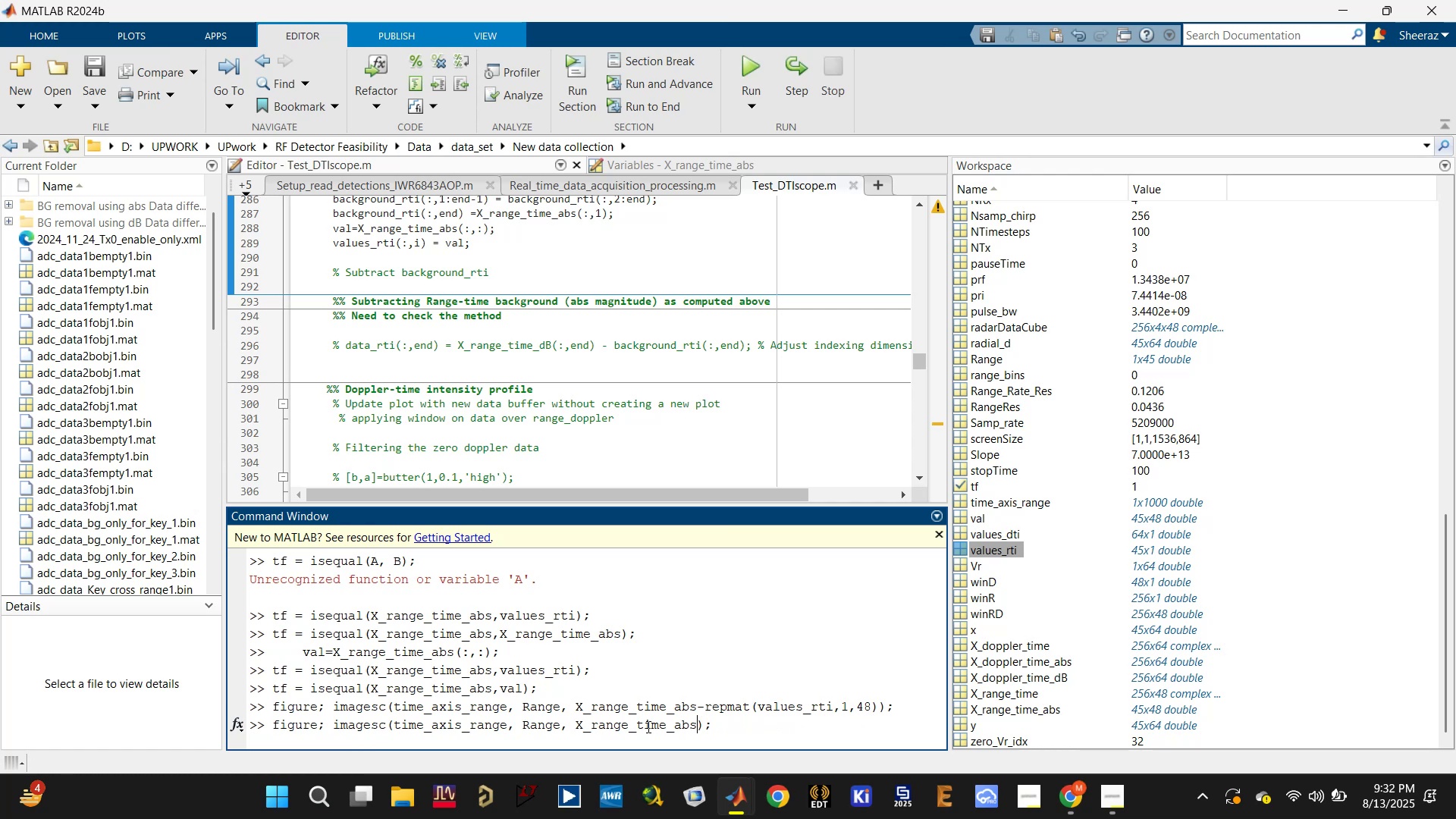 
key(Shift+0)
 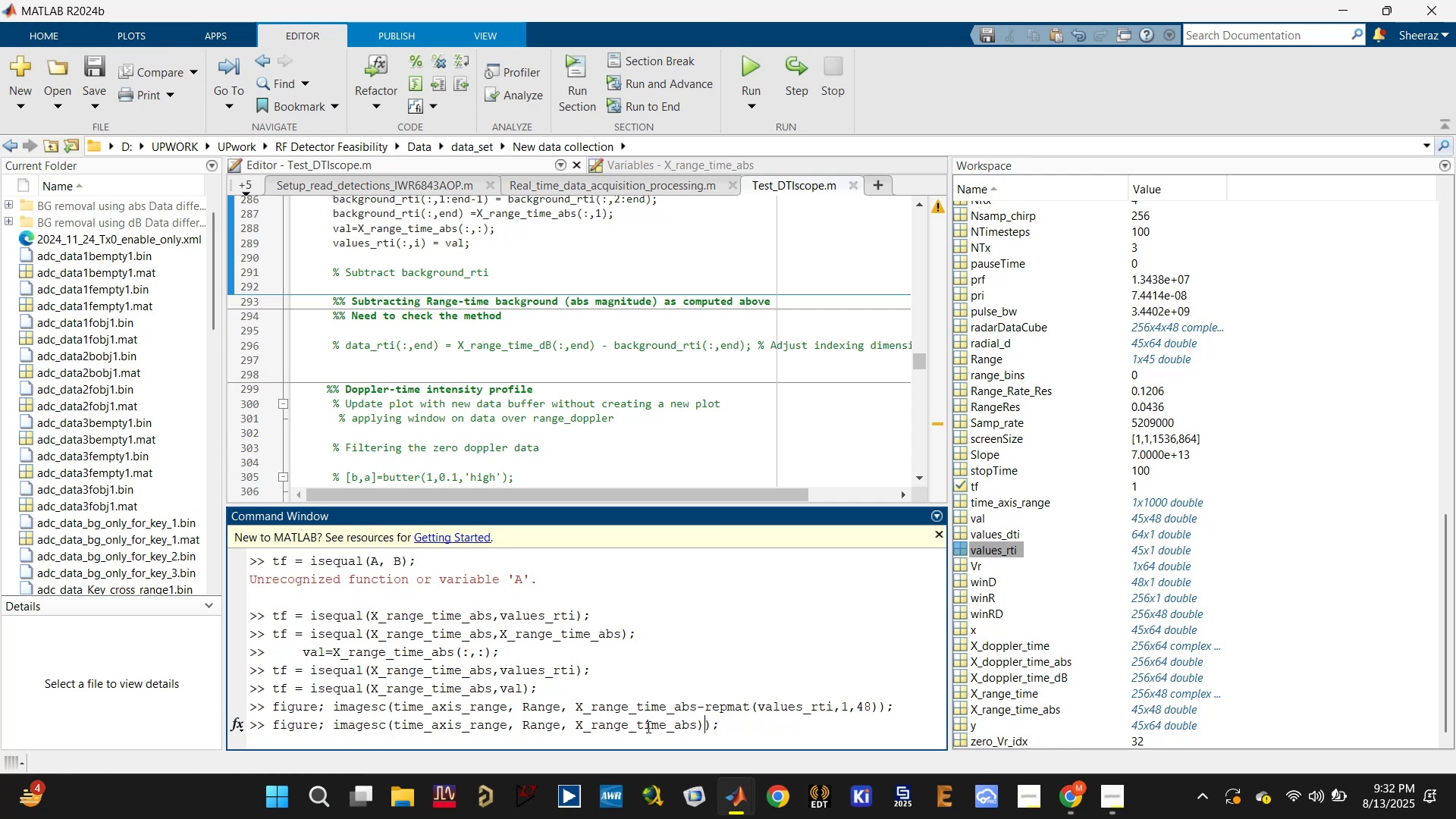 
key(Enter)
 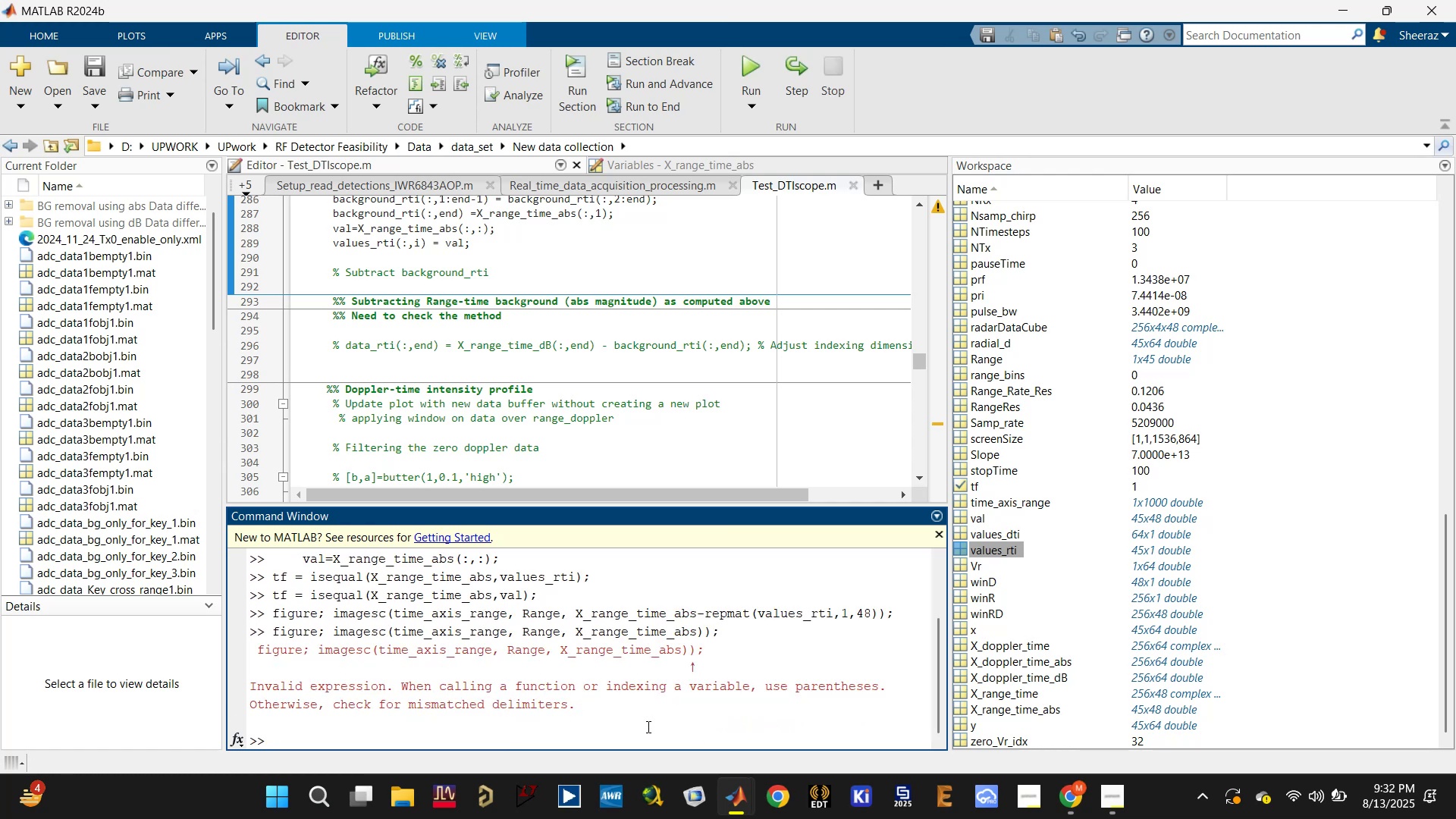 
key(ArrowUp)
 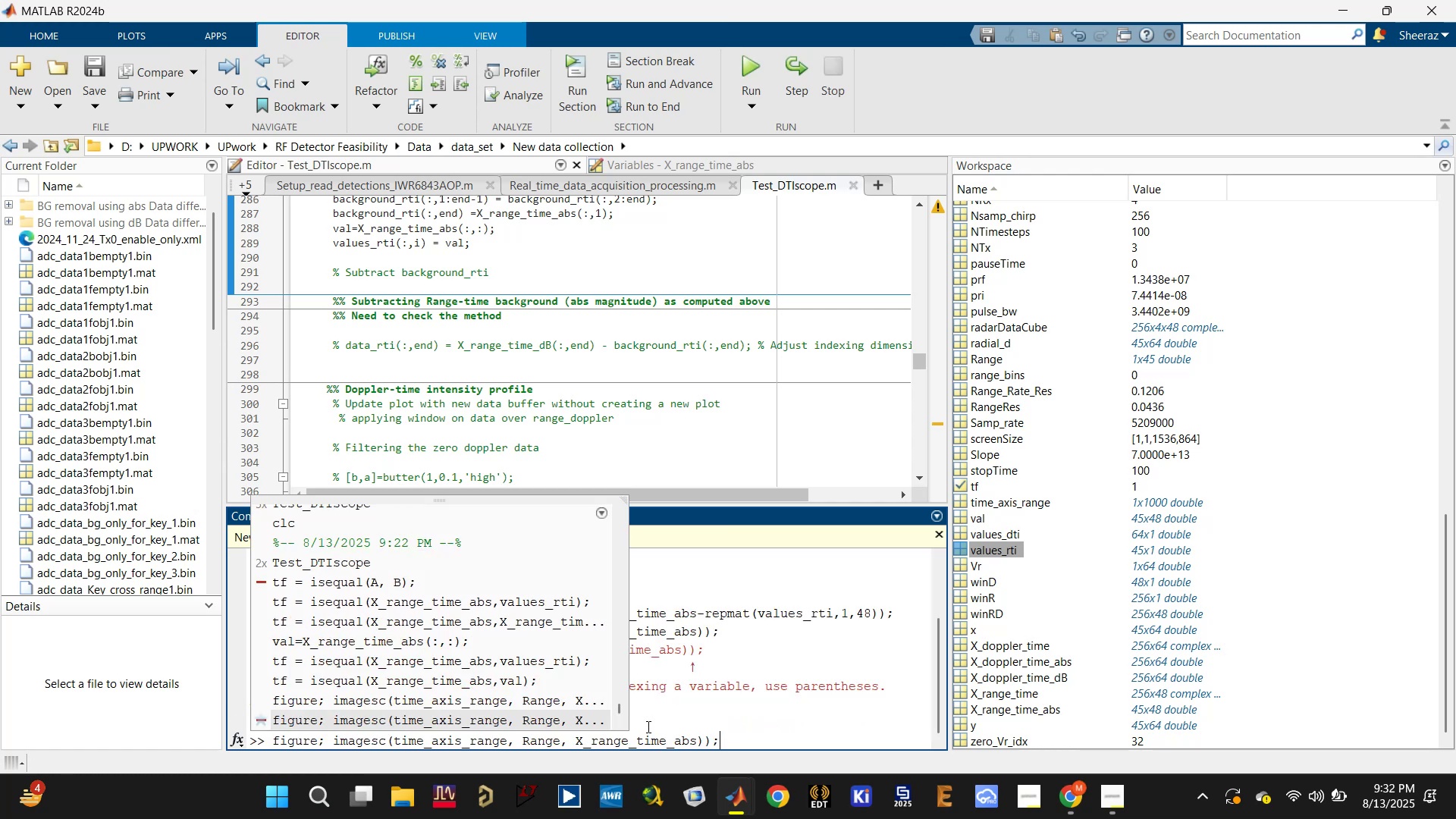 
key(Enter)
 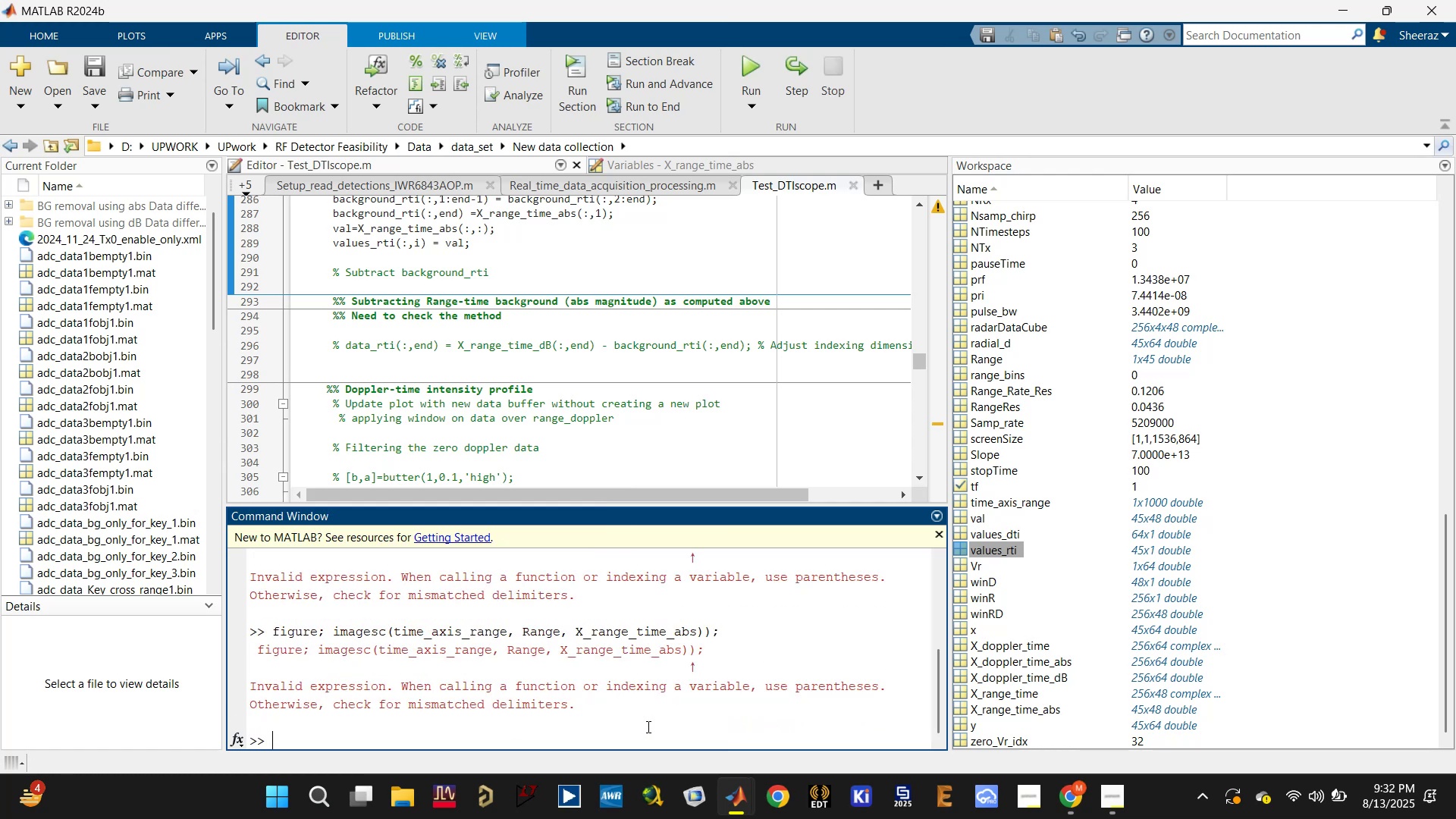 
key(ArrowUp)
 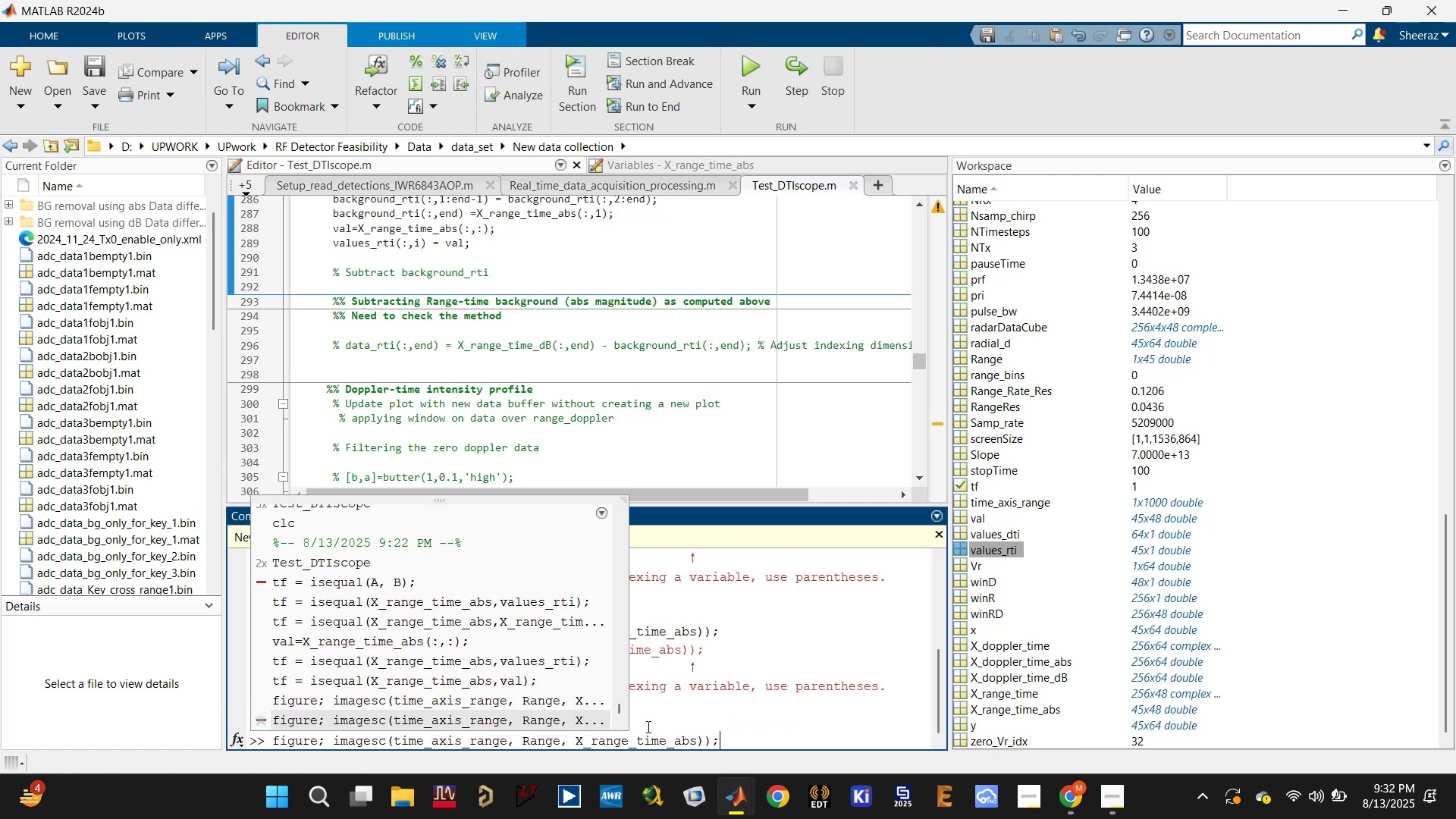 
key(Backspace)
 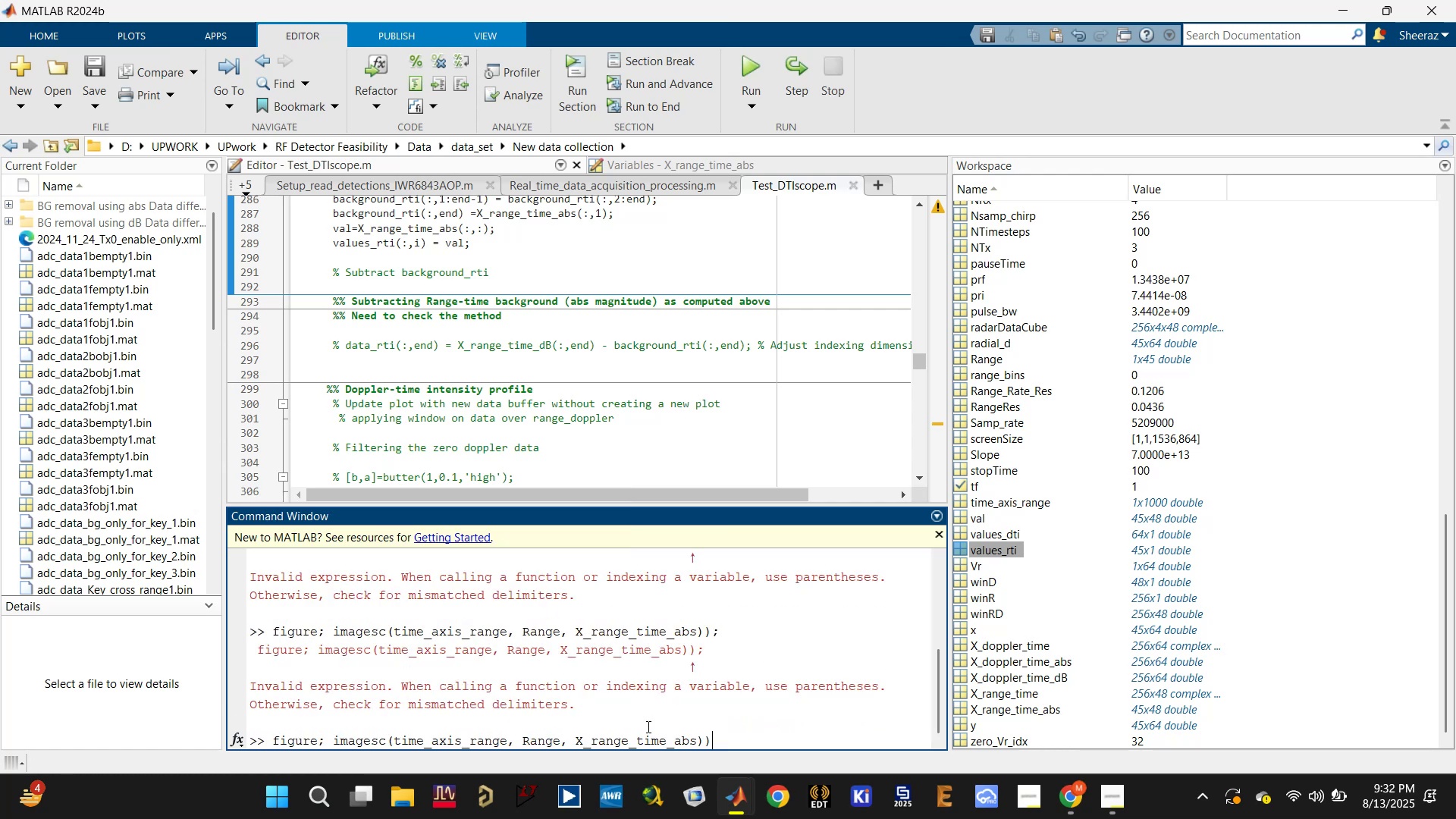 
key(Backspace)
 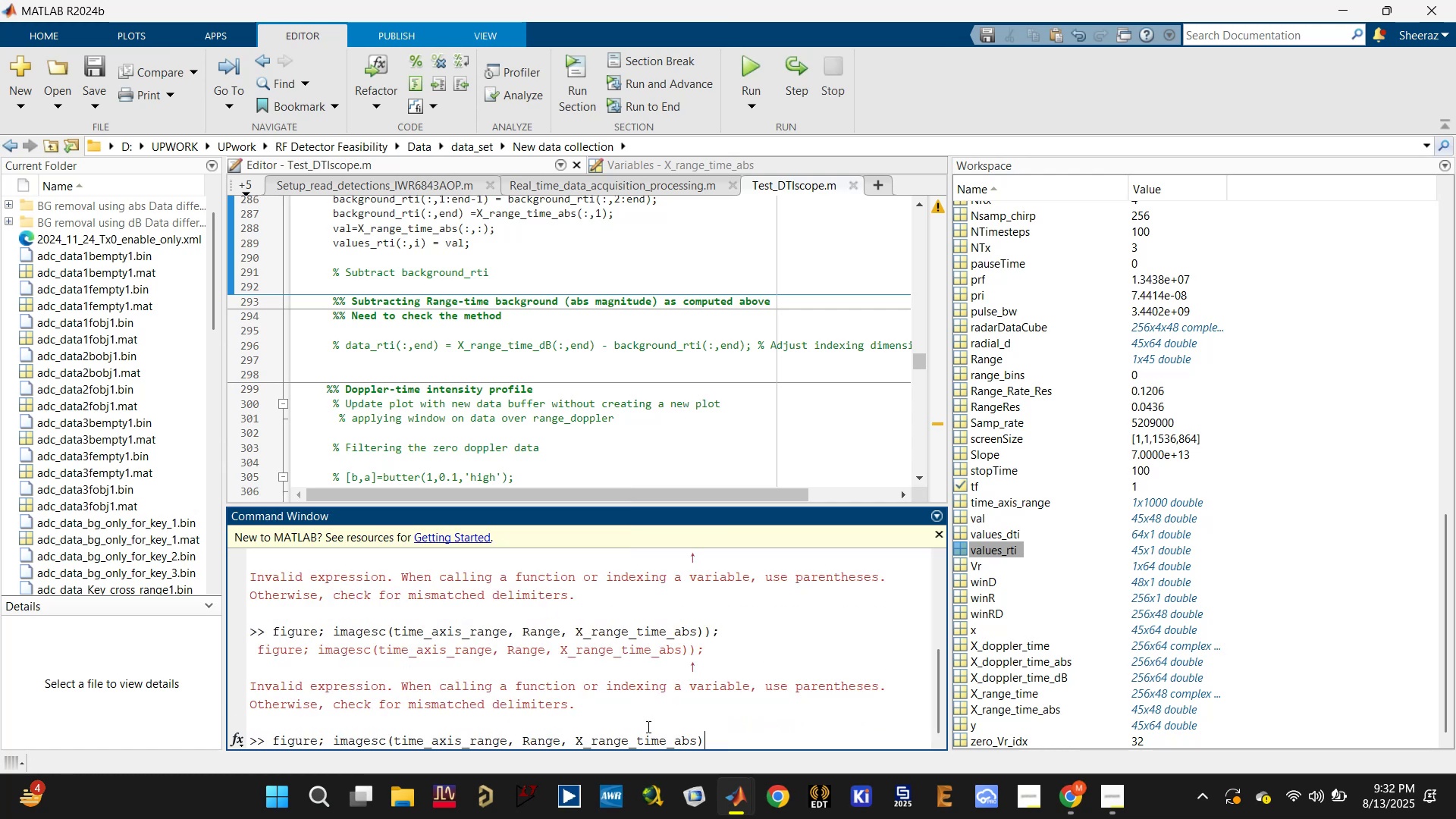 
key(Backspace)
 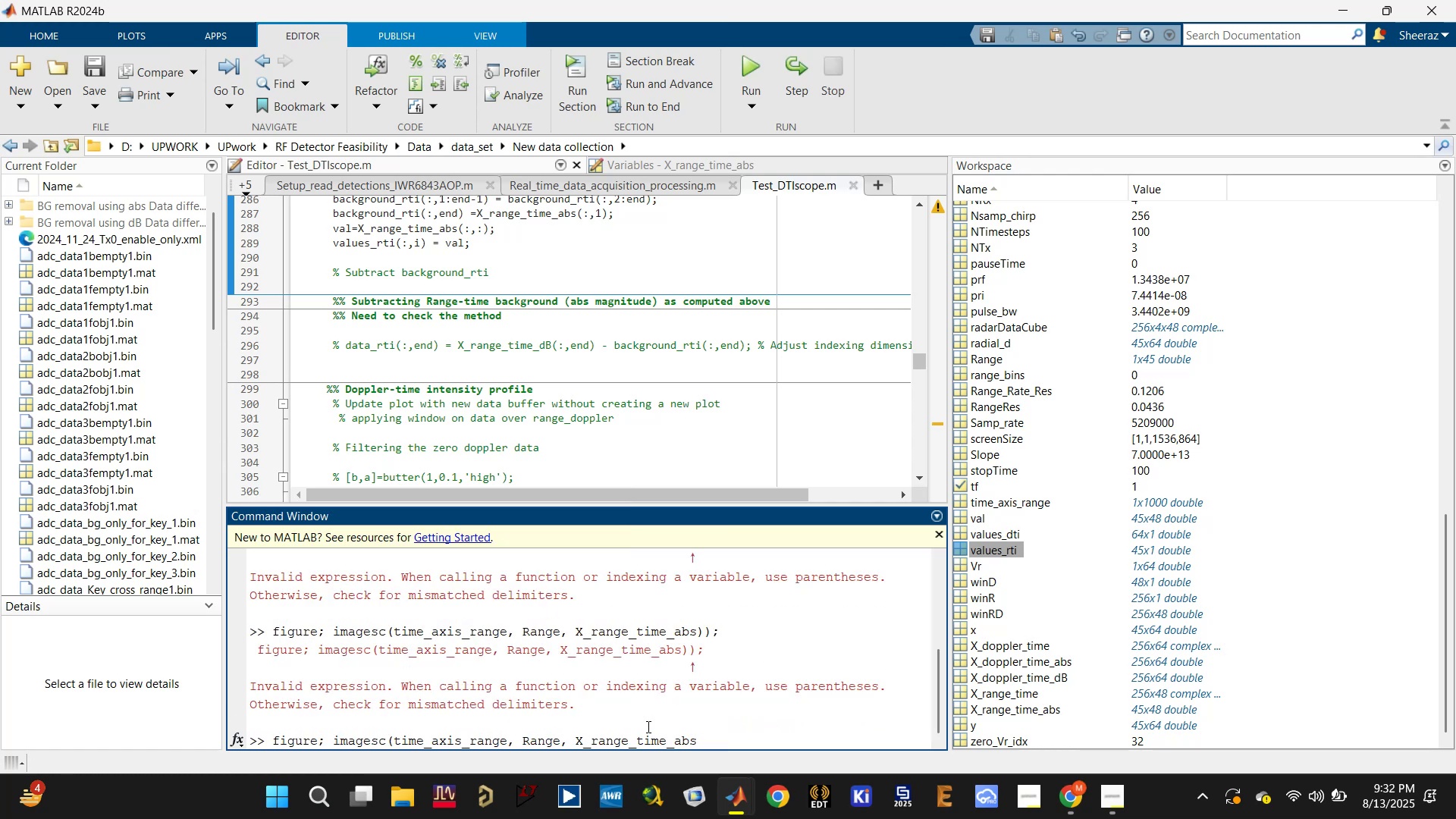 
key(Shift+0)
 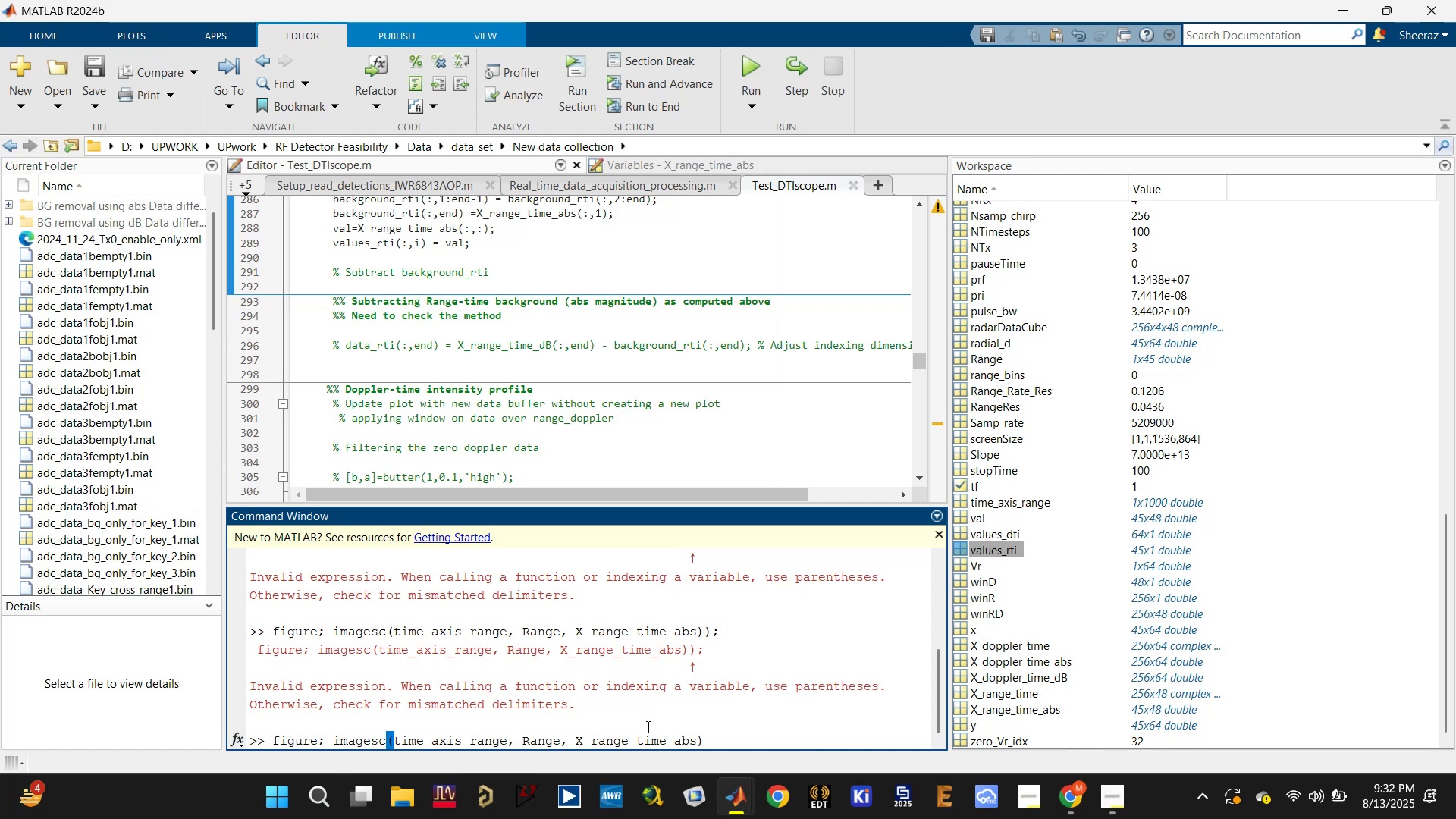 
key(Semicolon)
 